 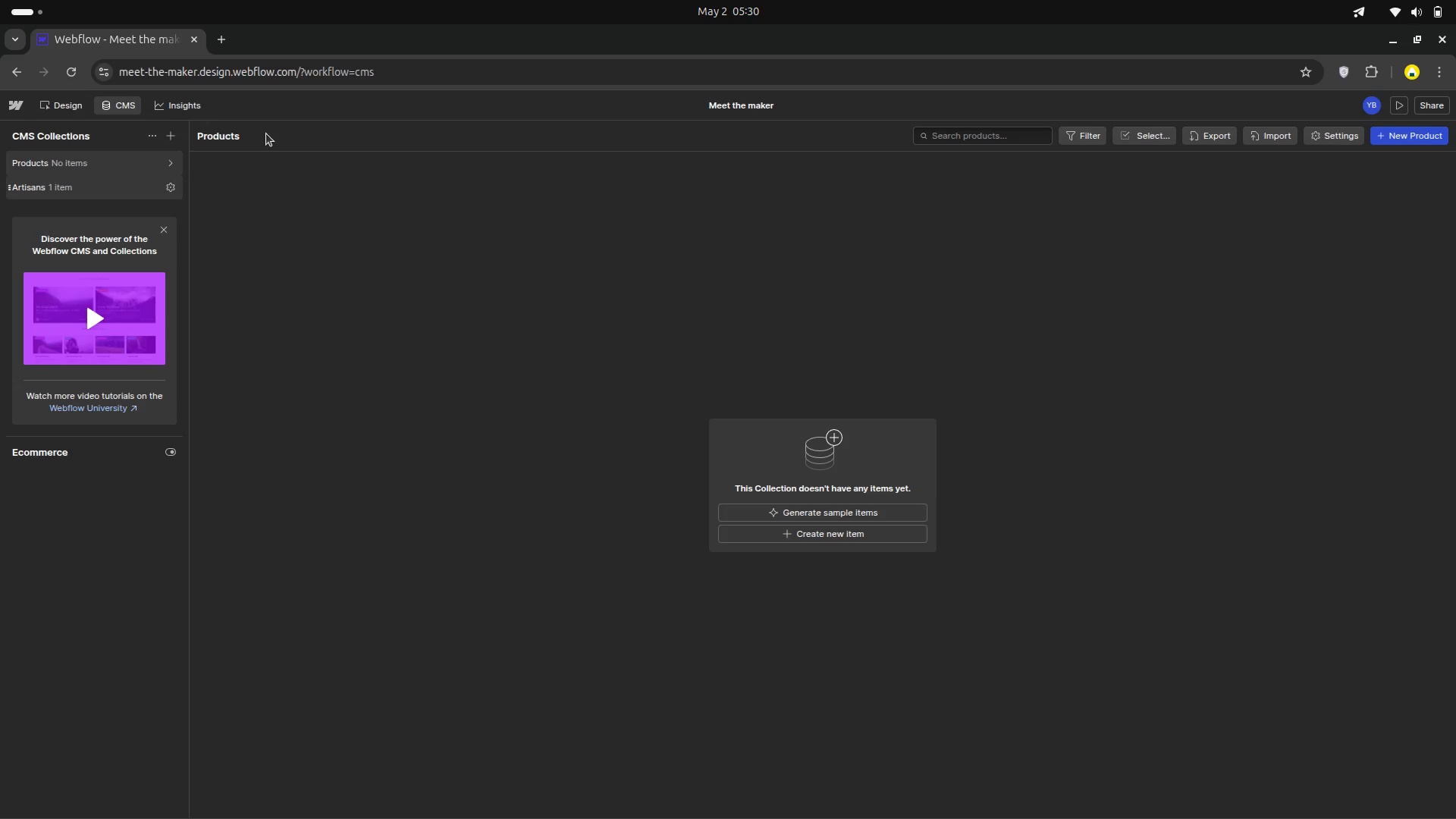 
left_click([1416, 129])
 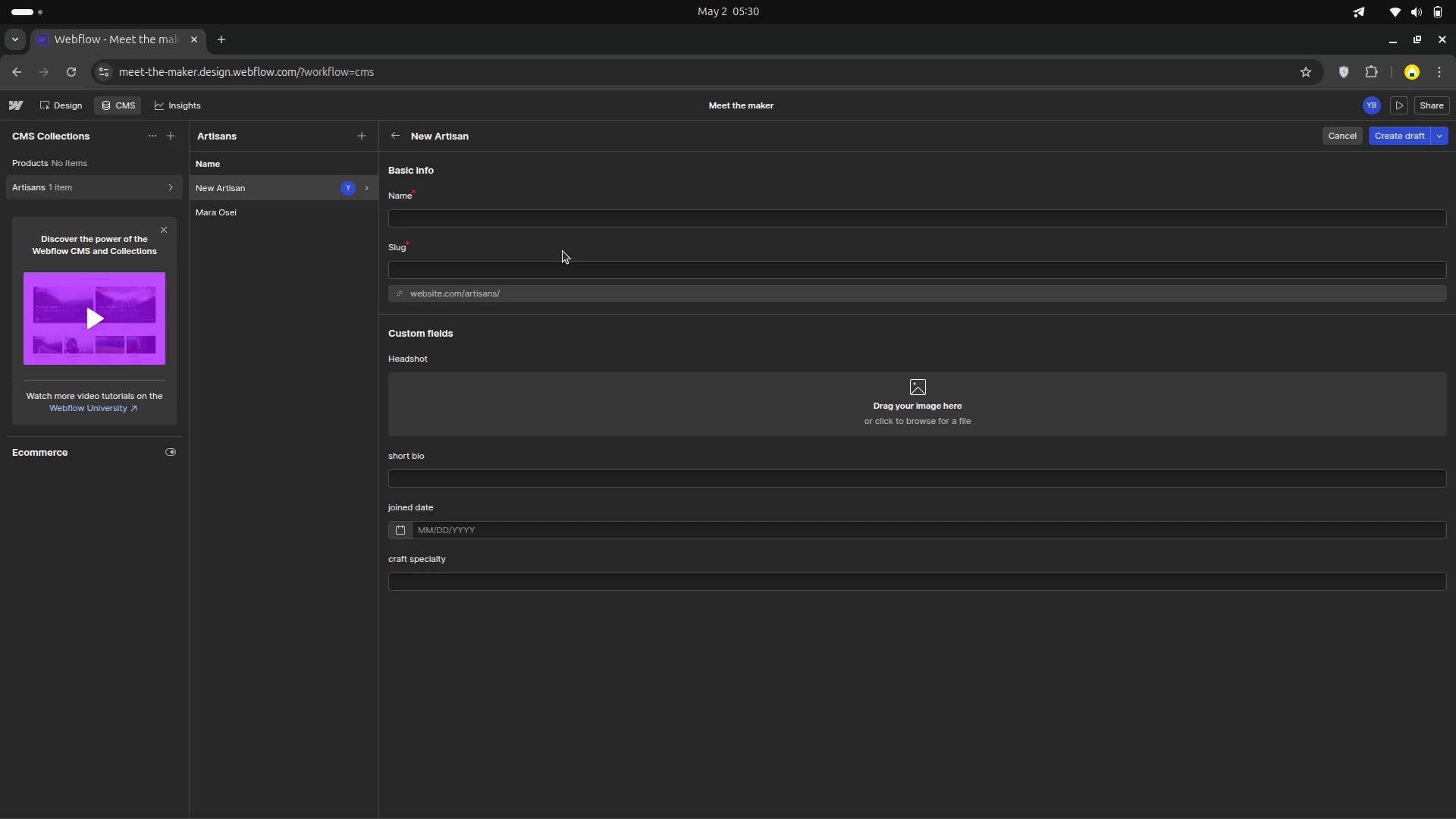 
left_click([500, 212])
 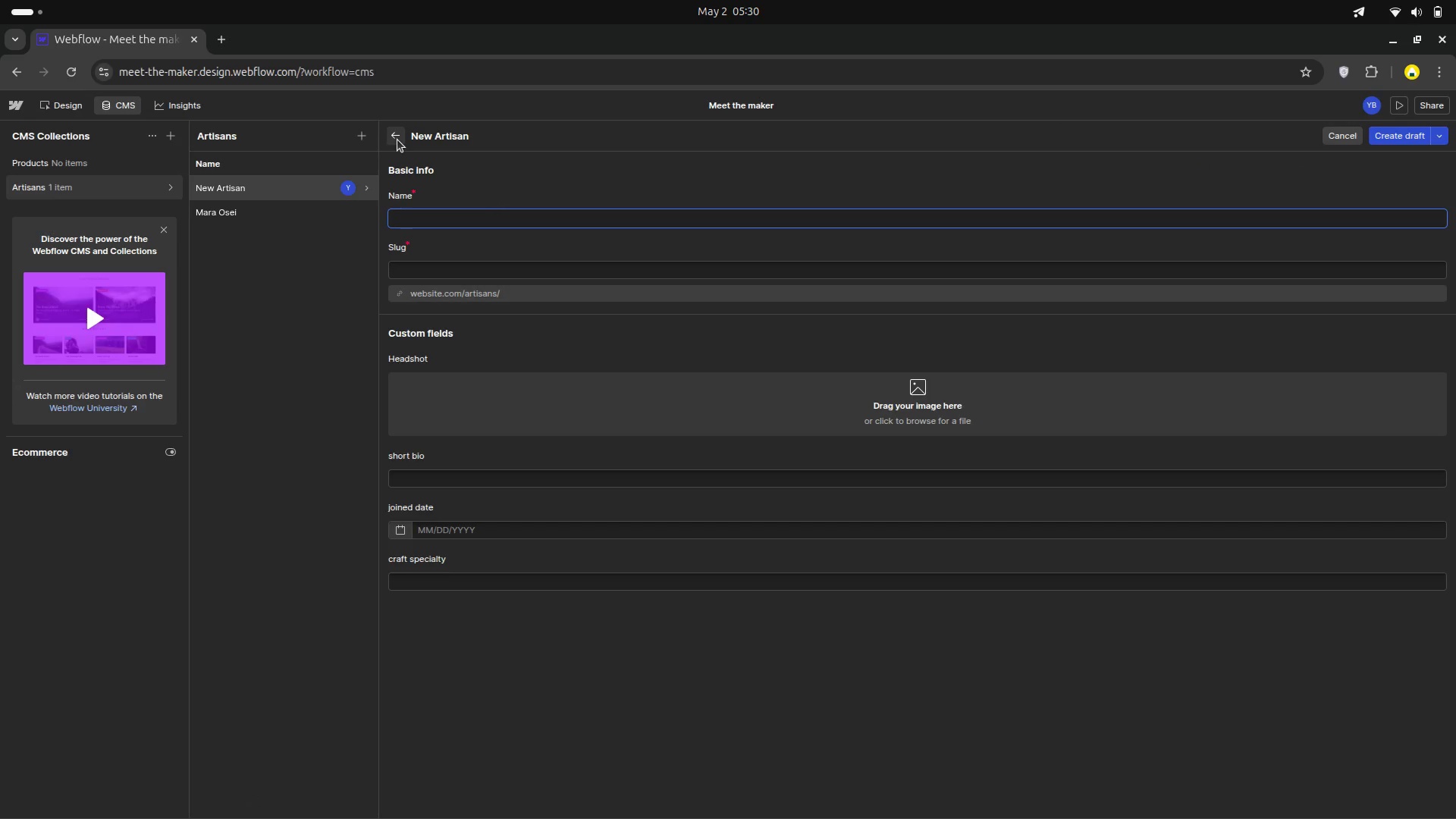 
type(Yuto shimada )
 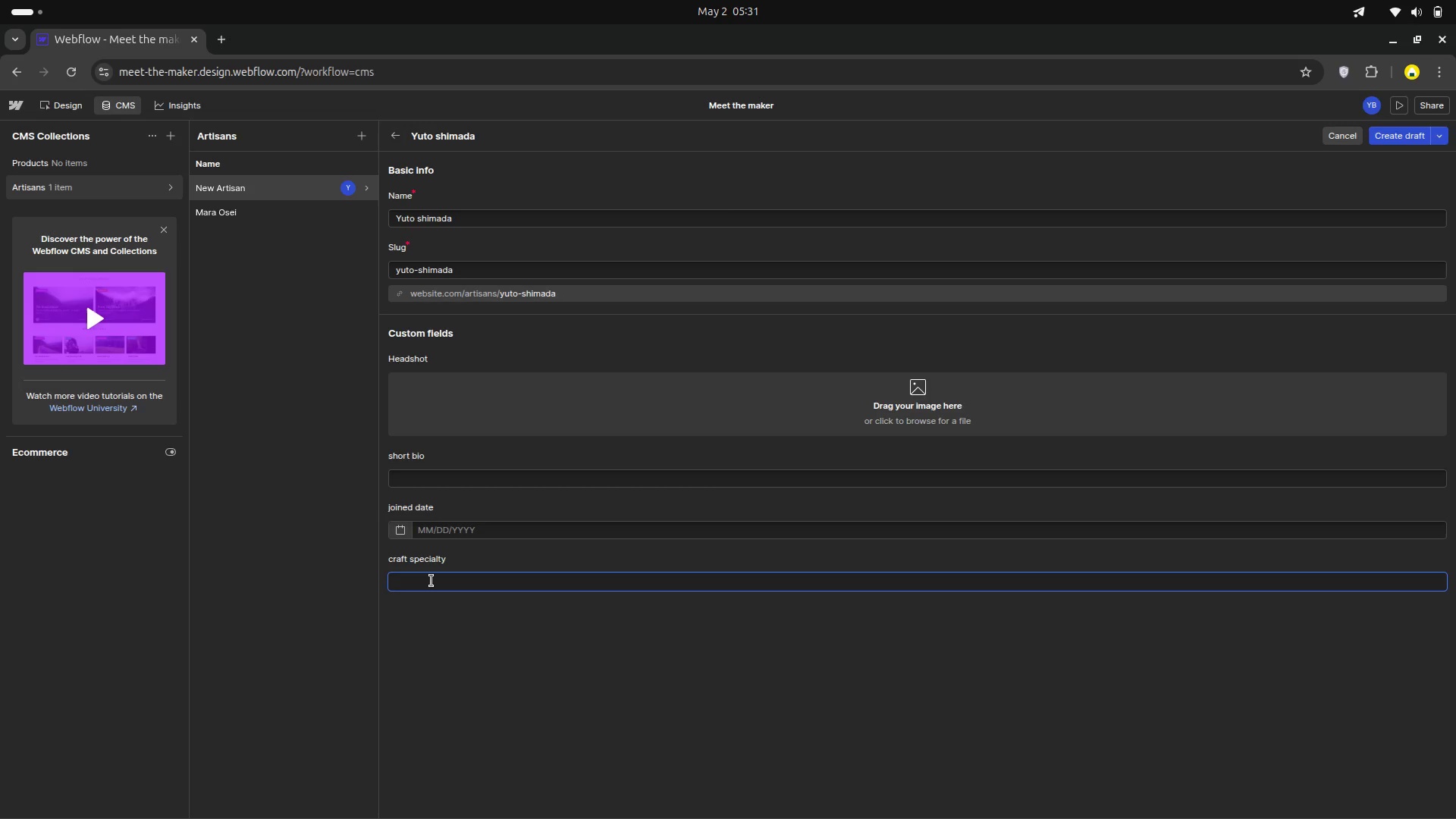 
type(Wood & mechanism )
key(Backspace)
 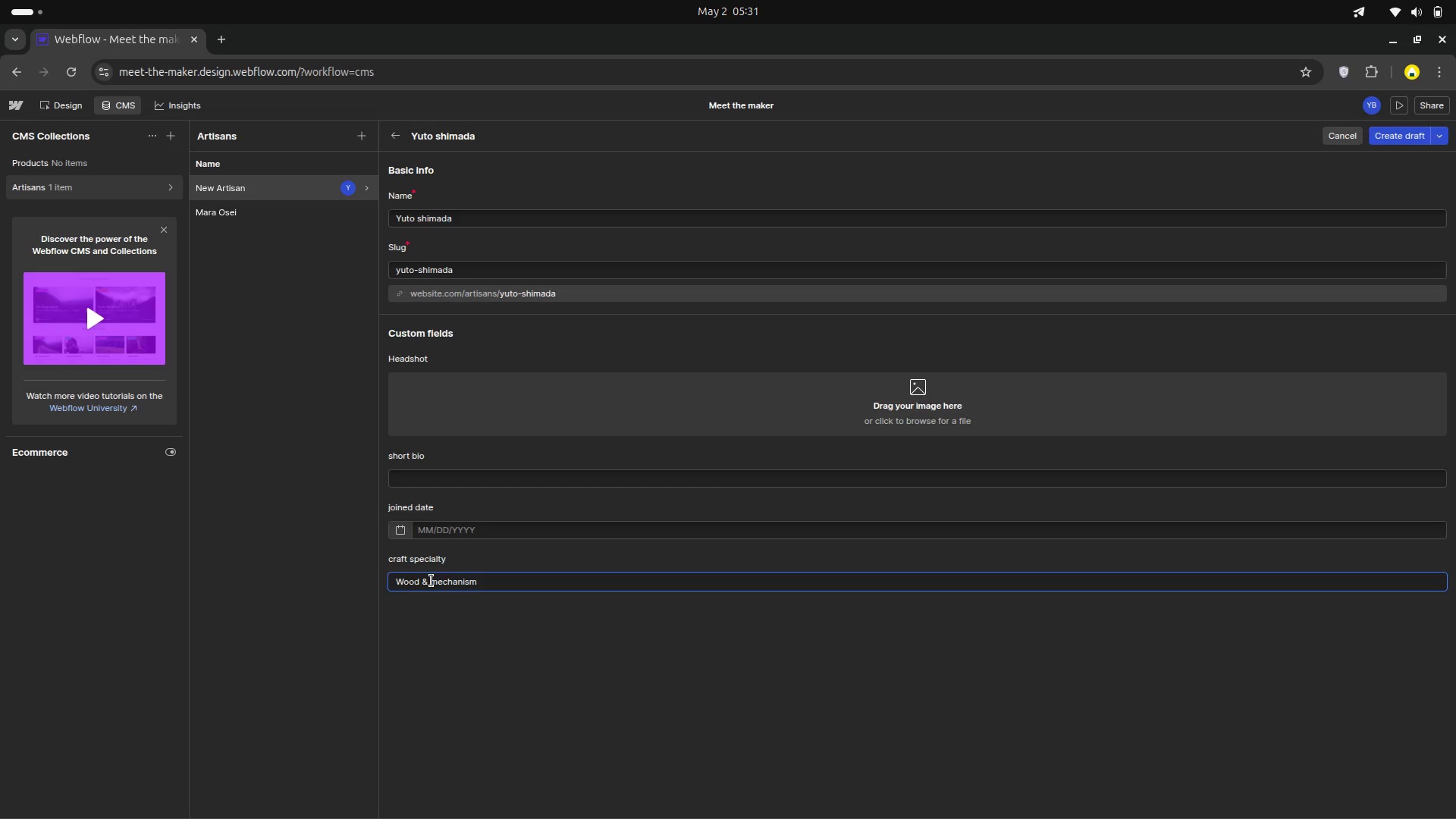 
type( Design )
key(Backspace)
 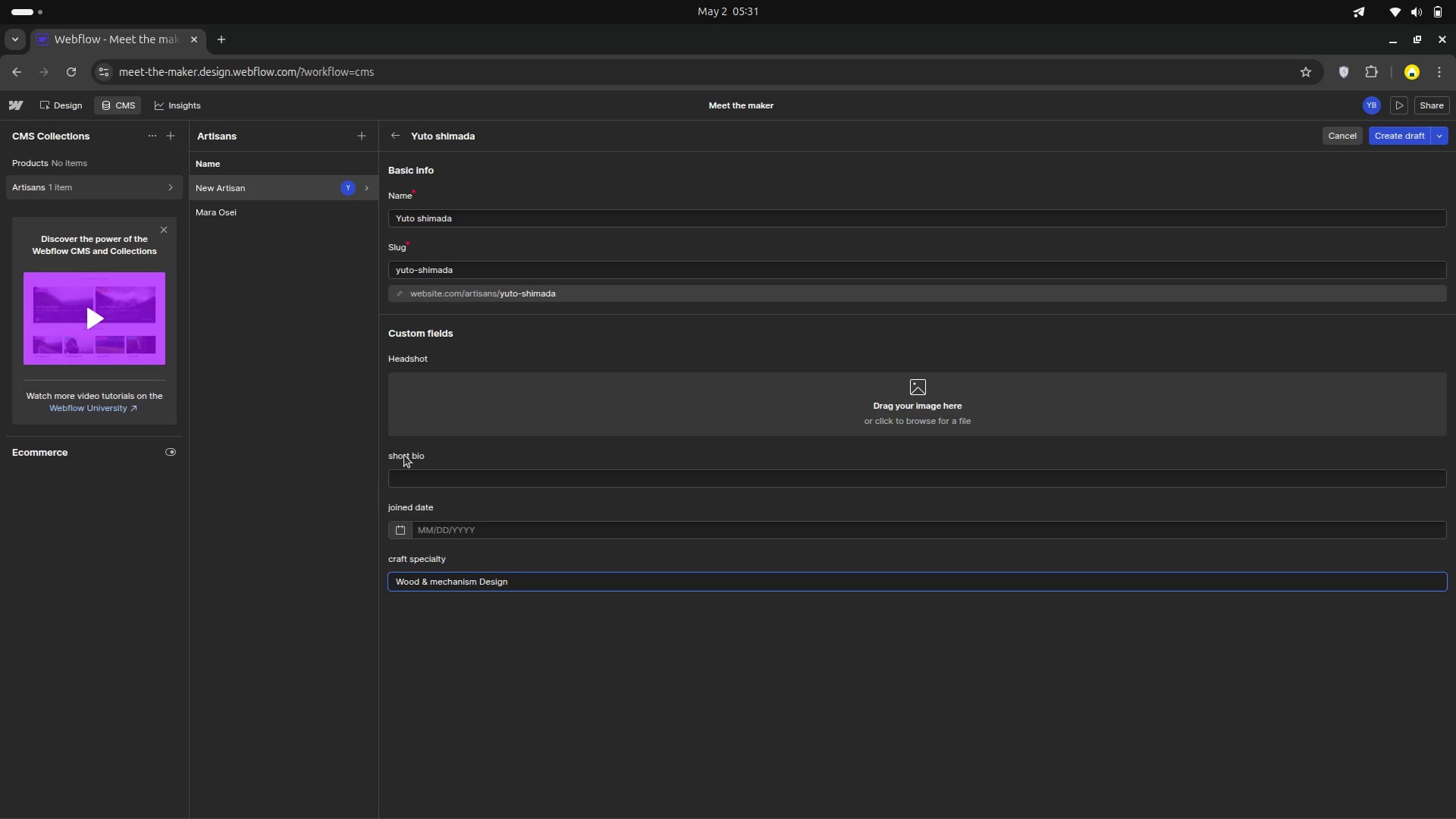 
left_click([406, 480])
 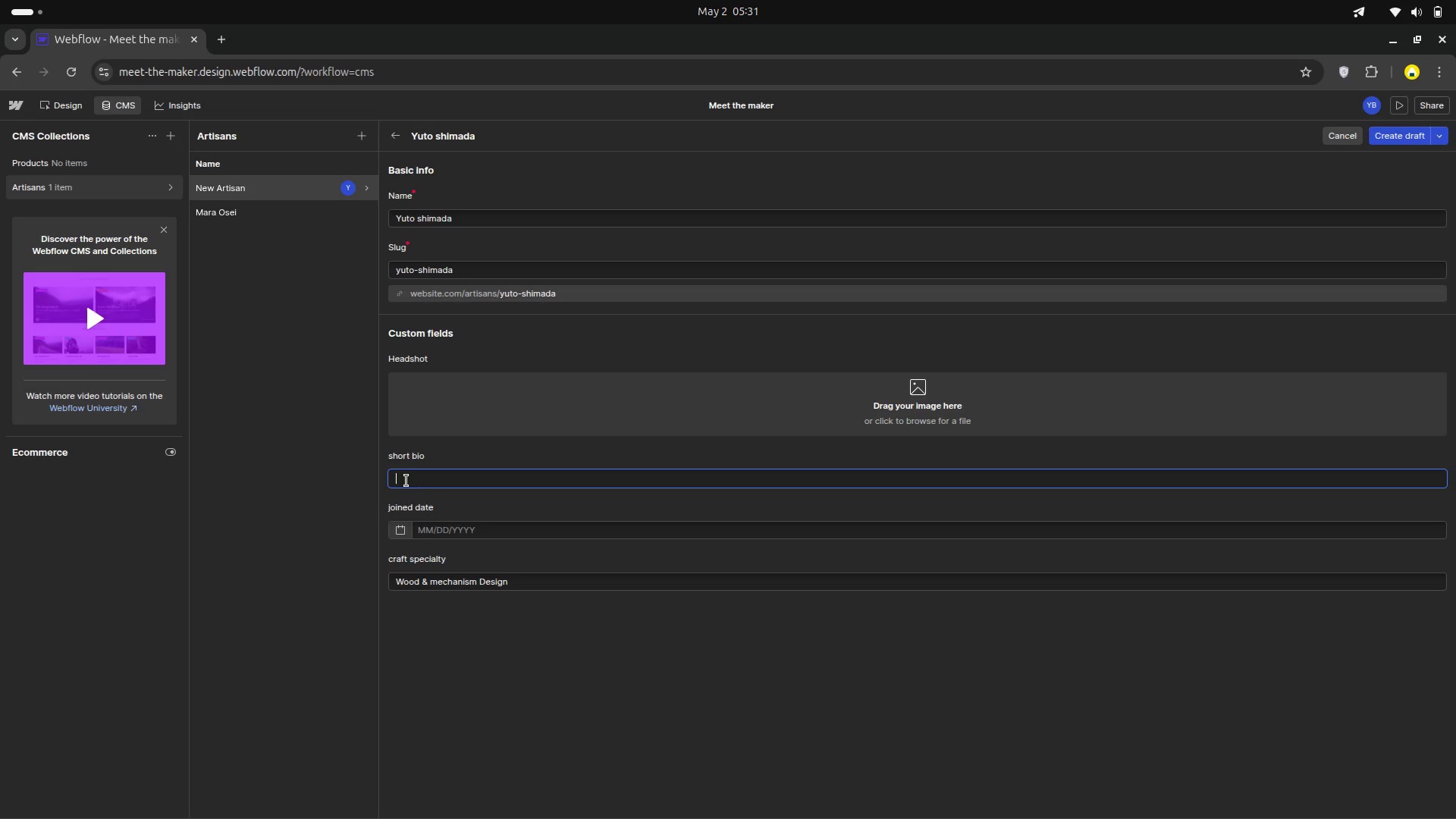 
type(Yuto trained in Kyoto joinery before brn)
key(Backspace)
type(inging that craft to kinitic sculpture )
key(Backspace)
type(.)
 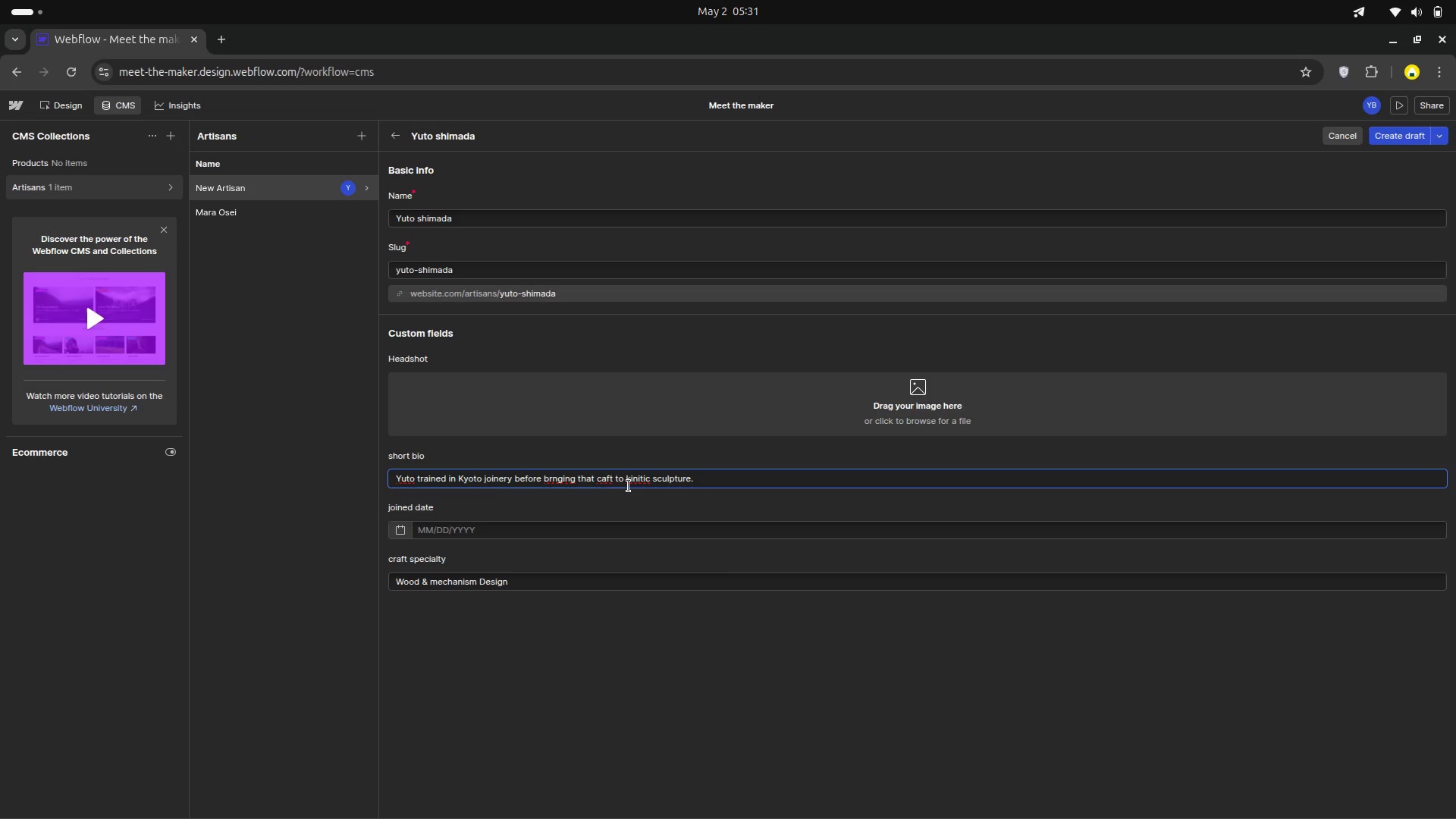 
right_click([633, 478])
 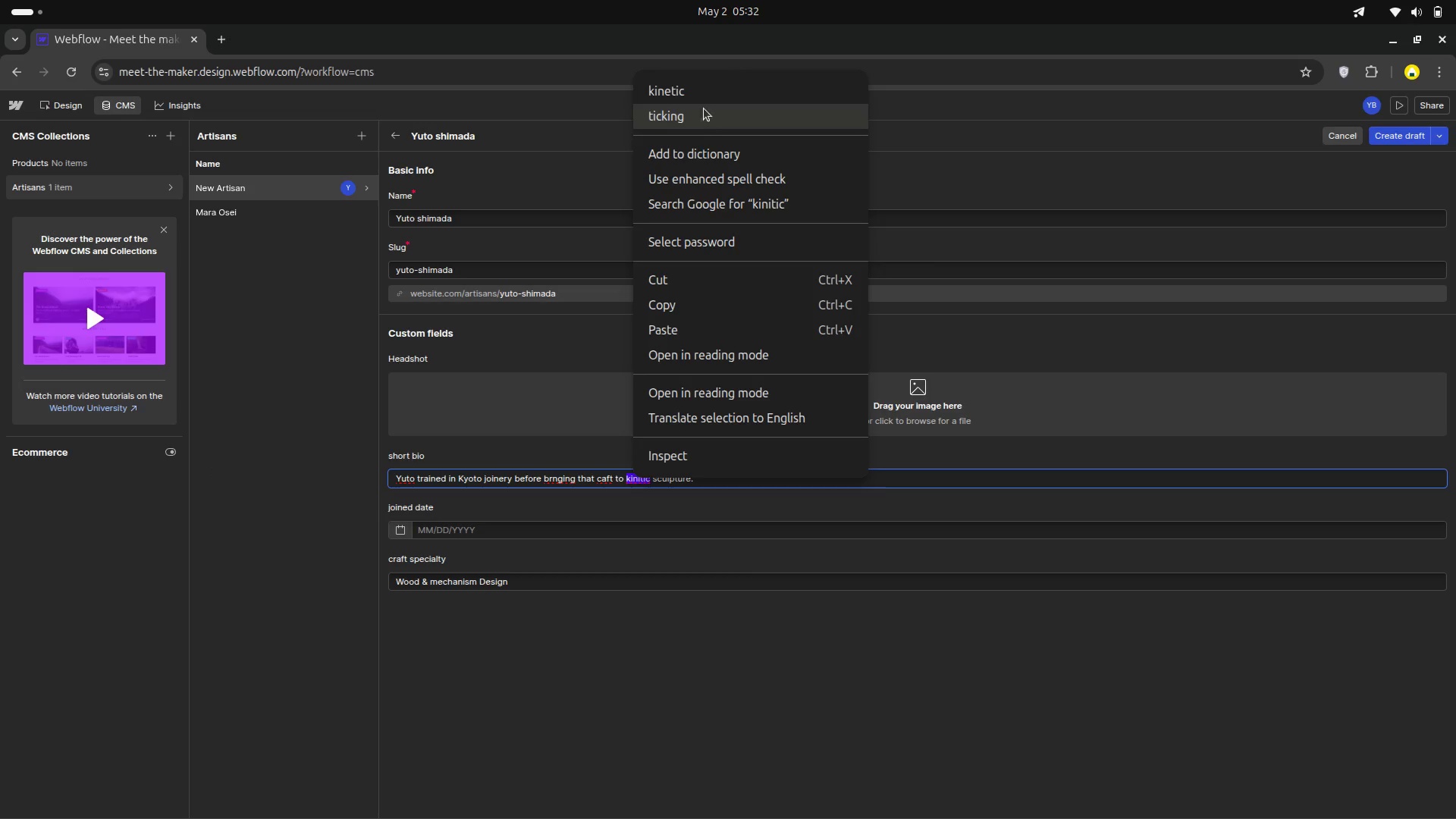 
left_click([691, 96])
 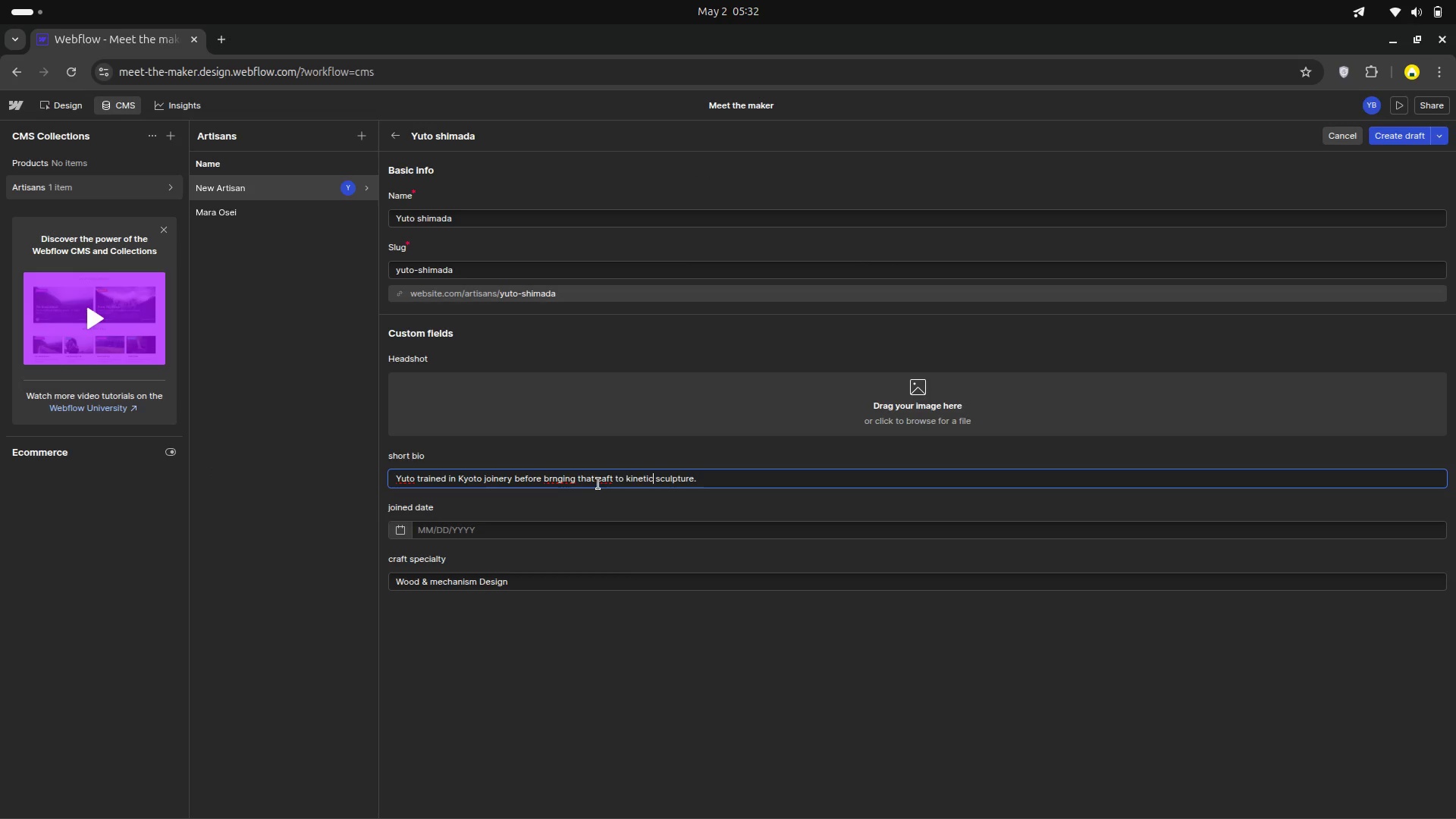 
right_click([601, 481])
 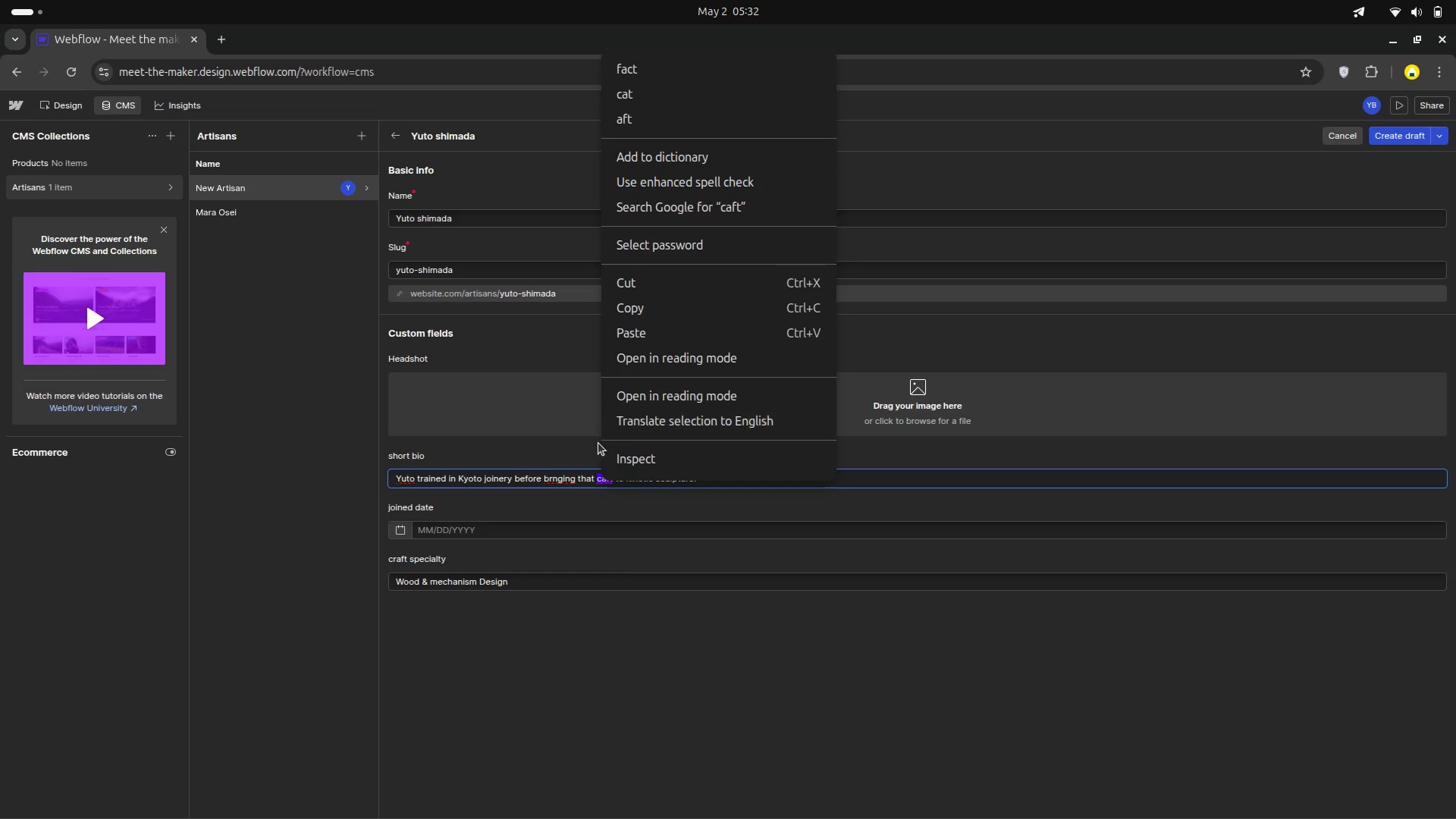 
left_click([579, 469])
 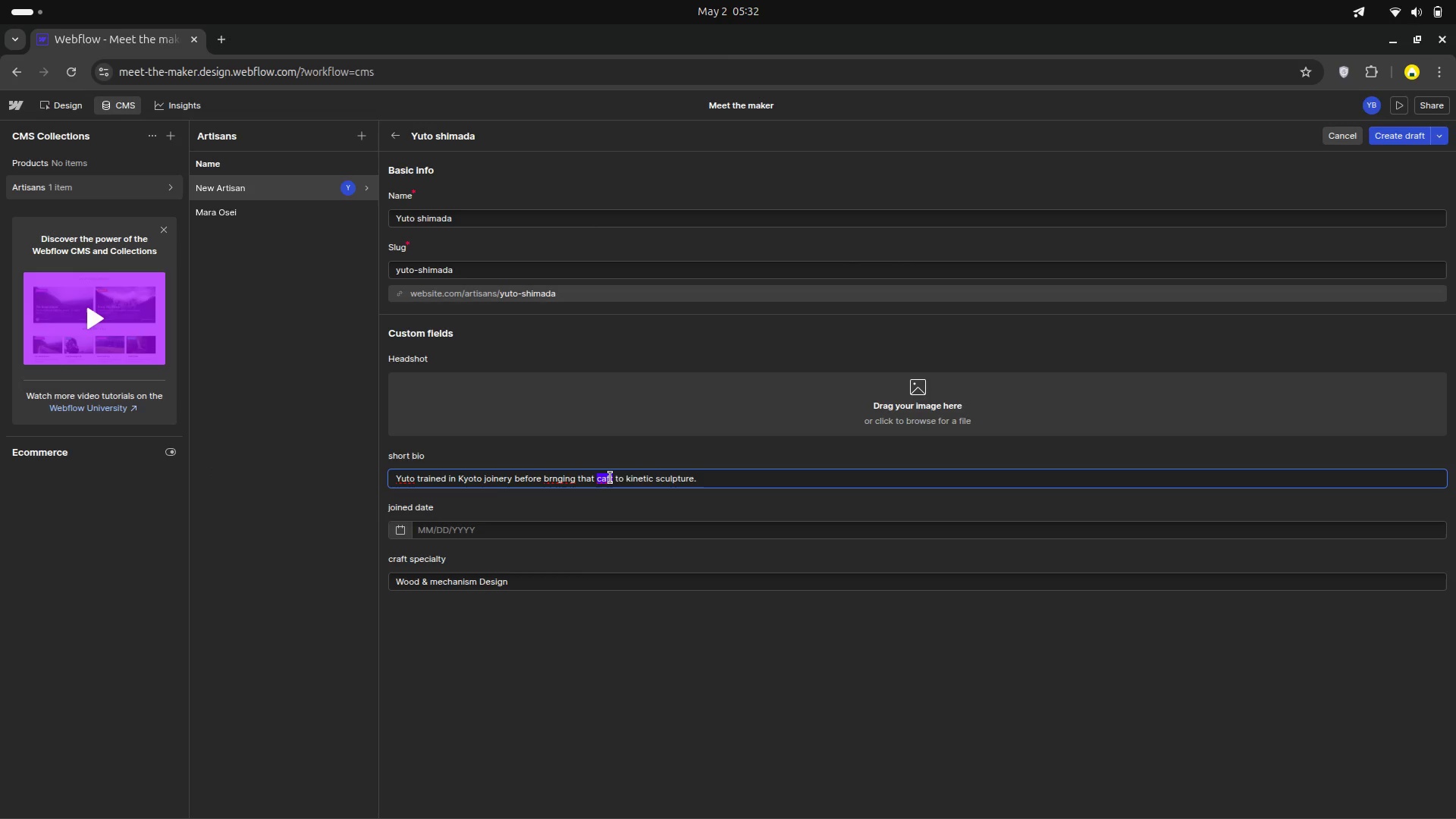 
left_click([610, 478])
 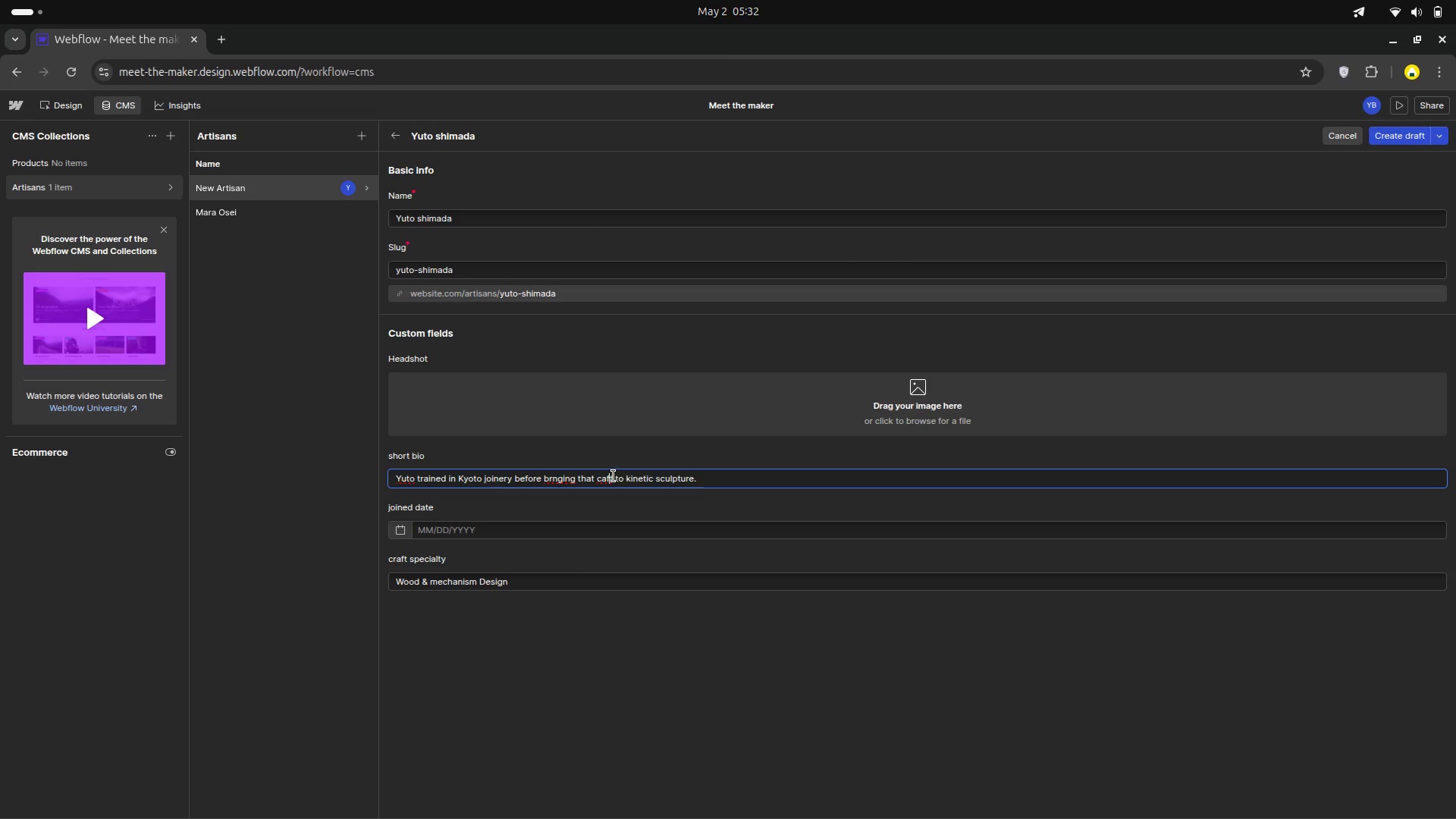 
left_click([613, 476])
 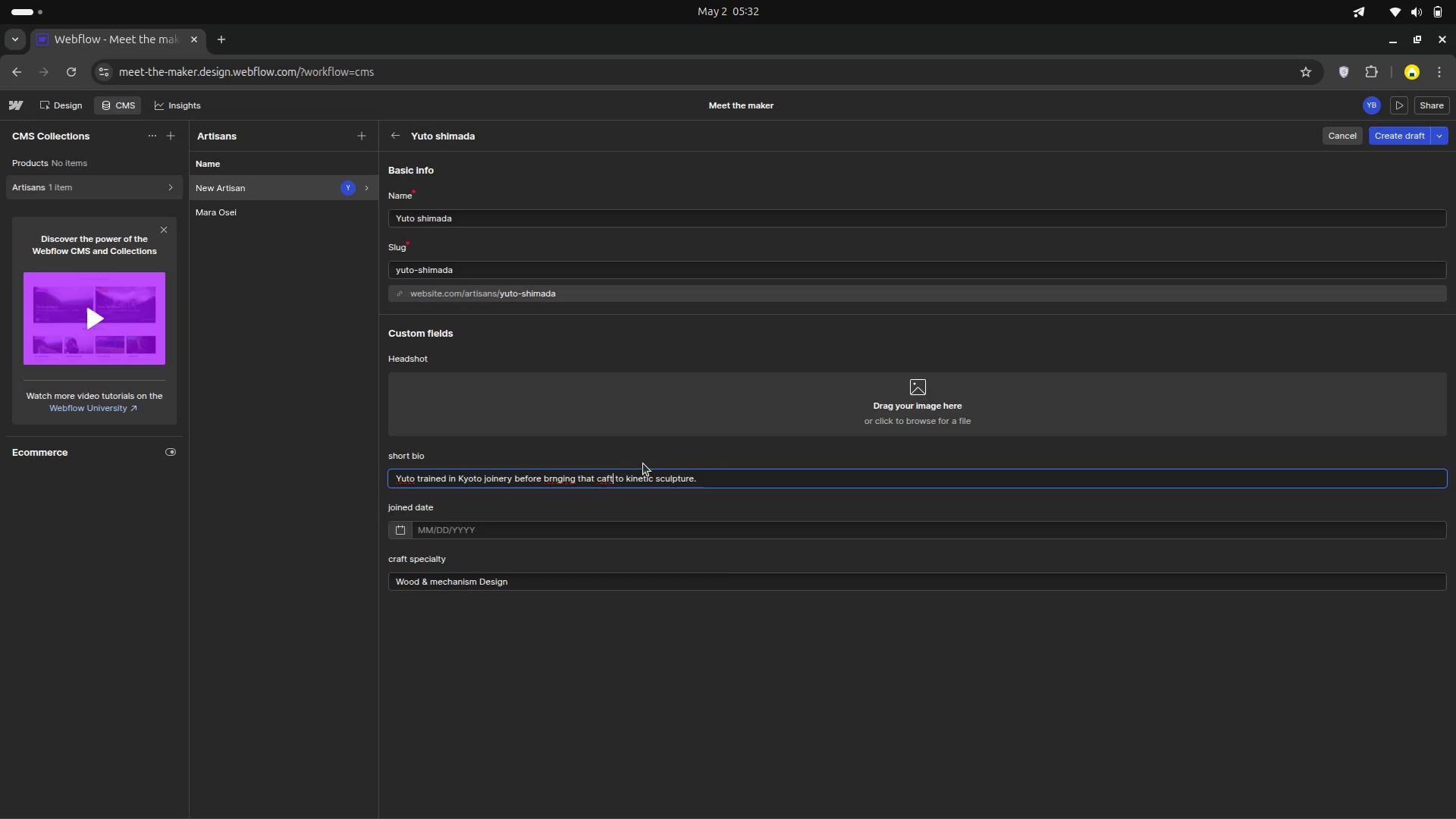 
wait(6.75)
 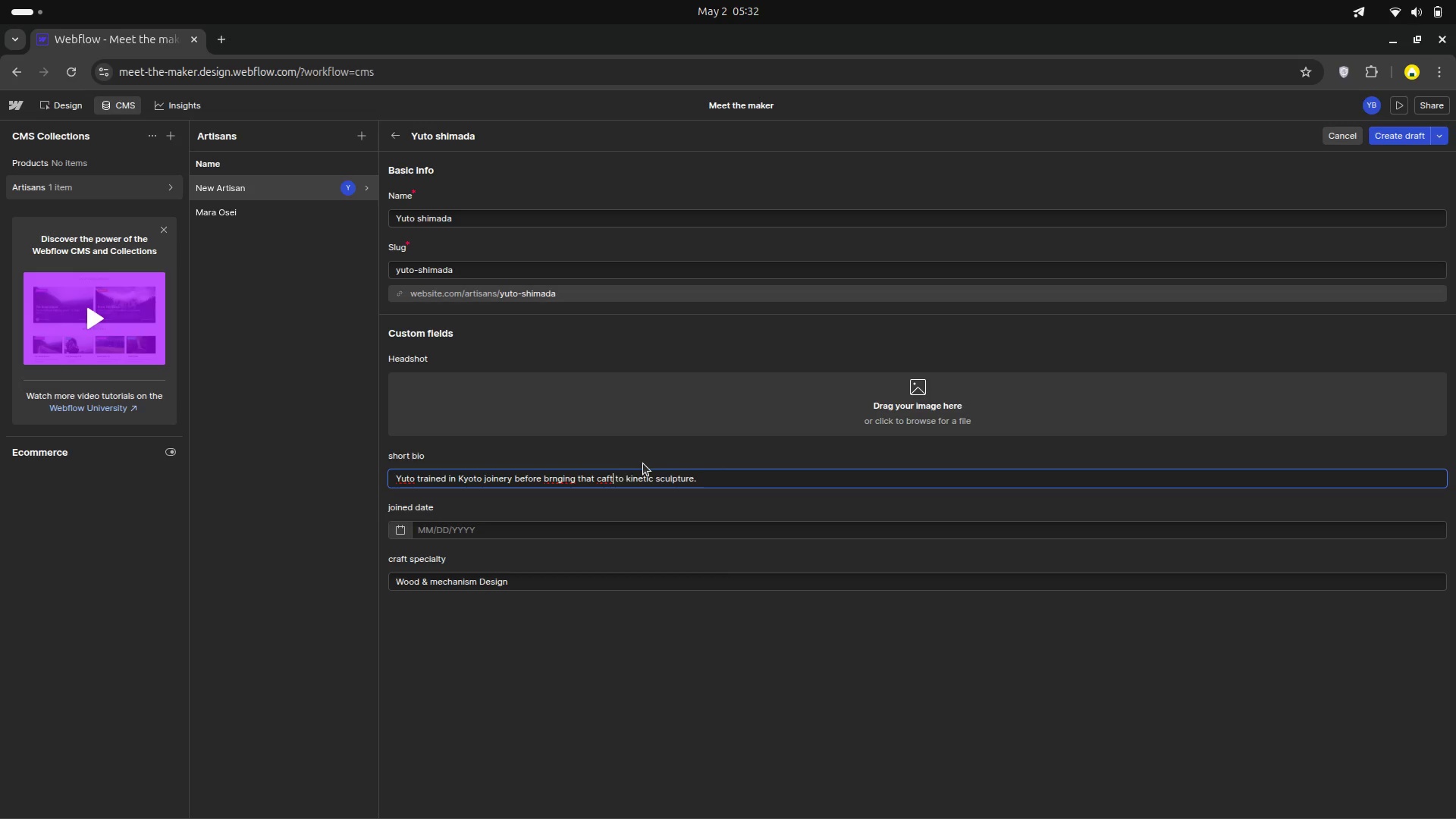 
key(Backspace)
key(Backspace)
key(Backspace)
type(raft )
key(Backspace)
 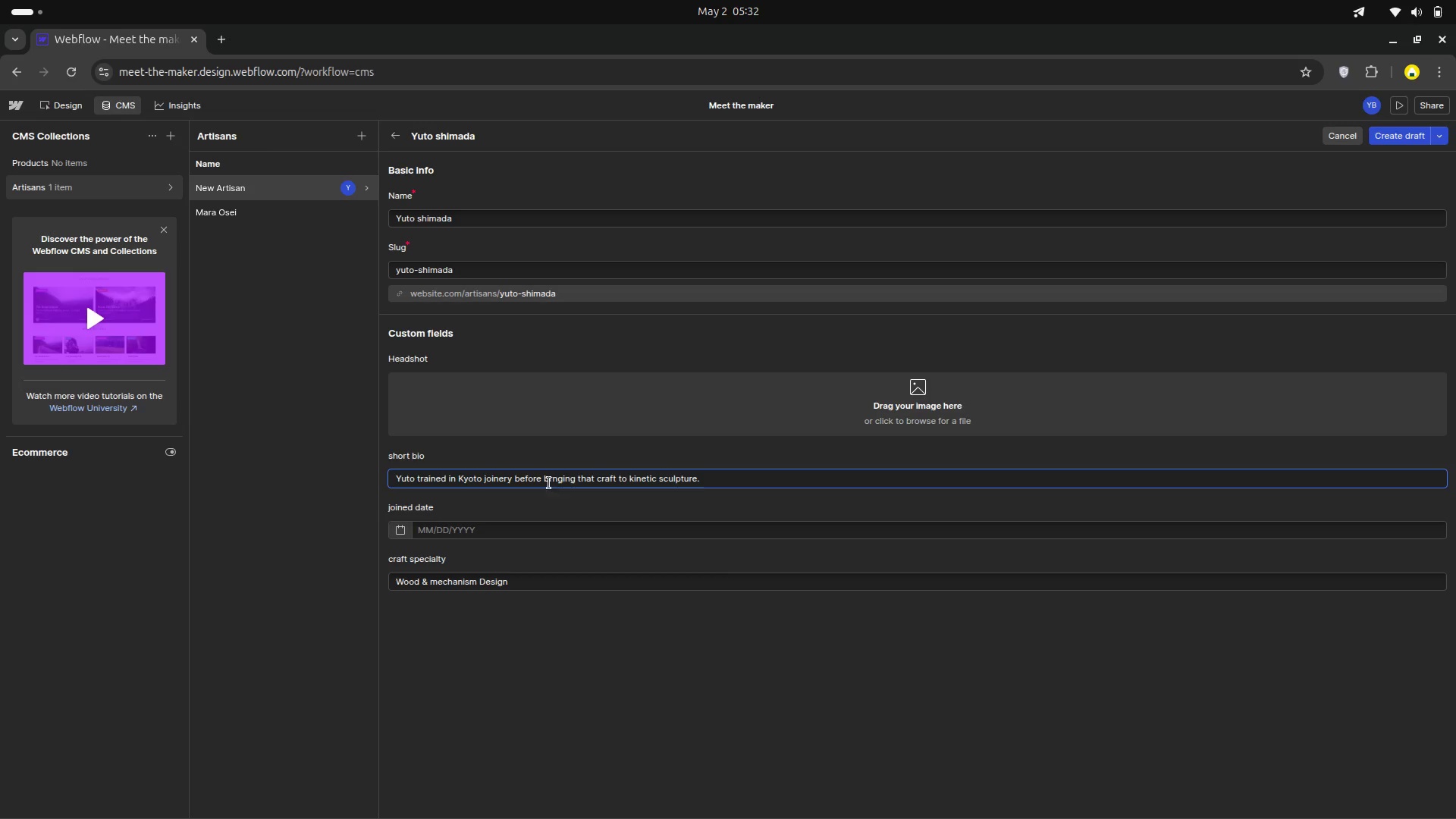 
right_click([563, 475])
 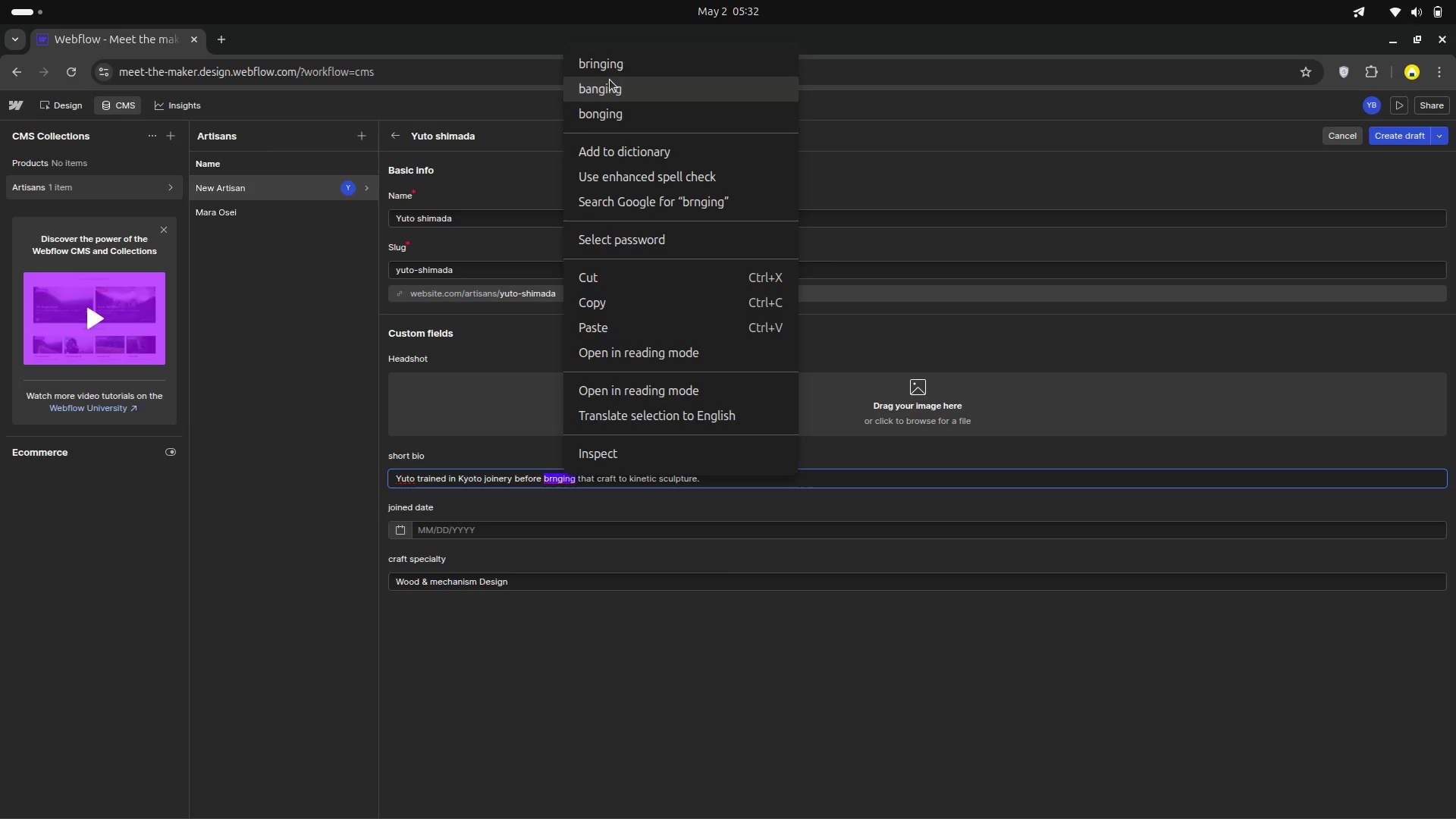 
left_click([613, 68])
 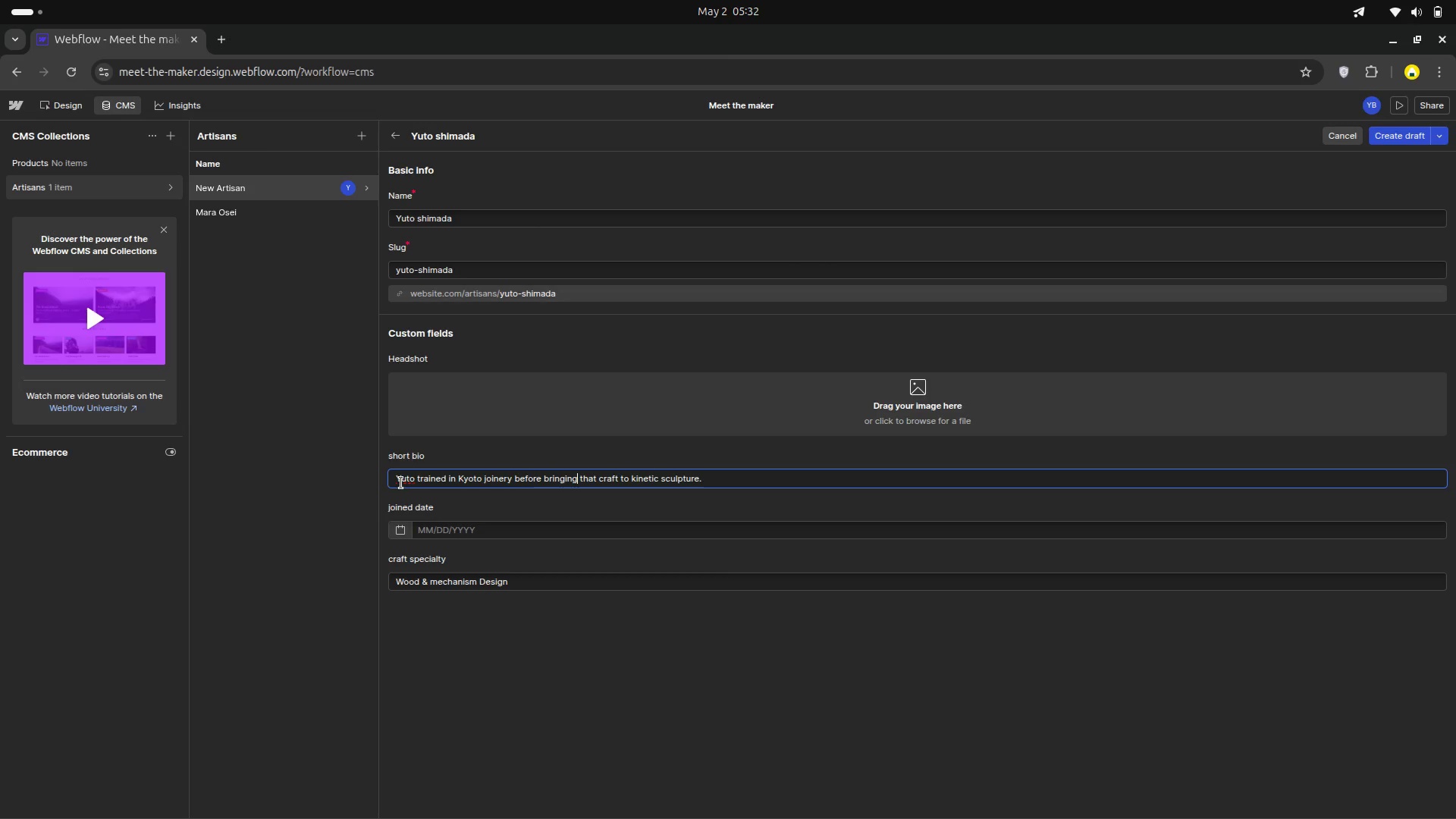 
right_click([401, 483])
 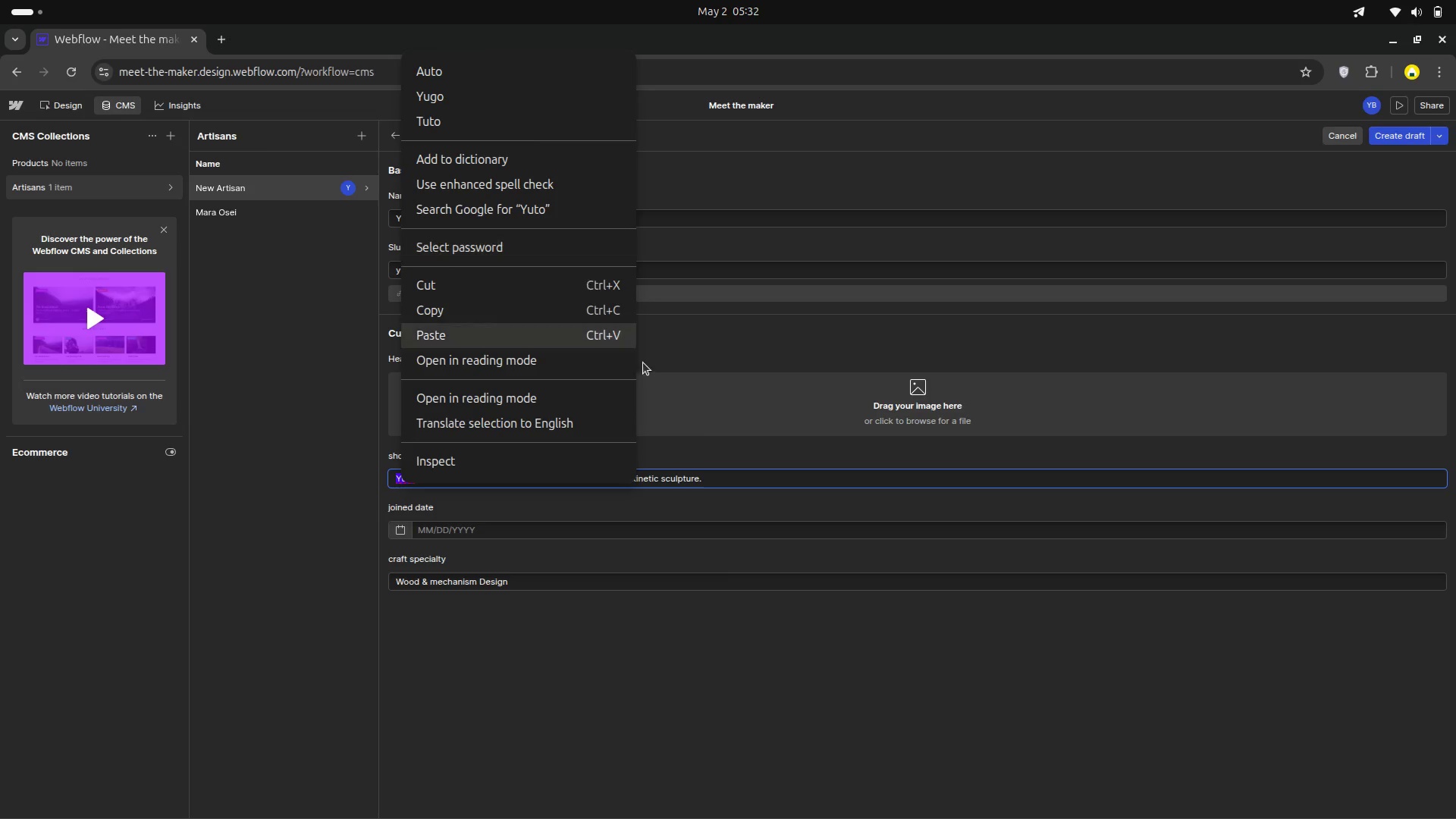 
left_click([760, 470])
 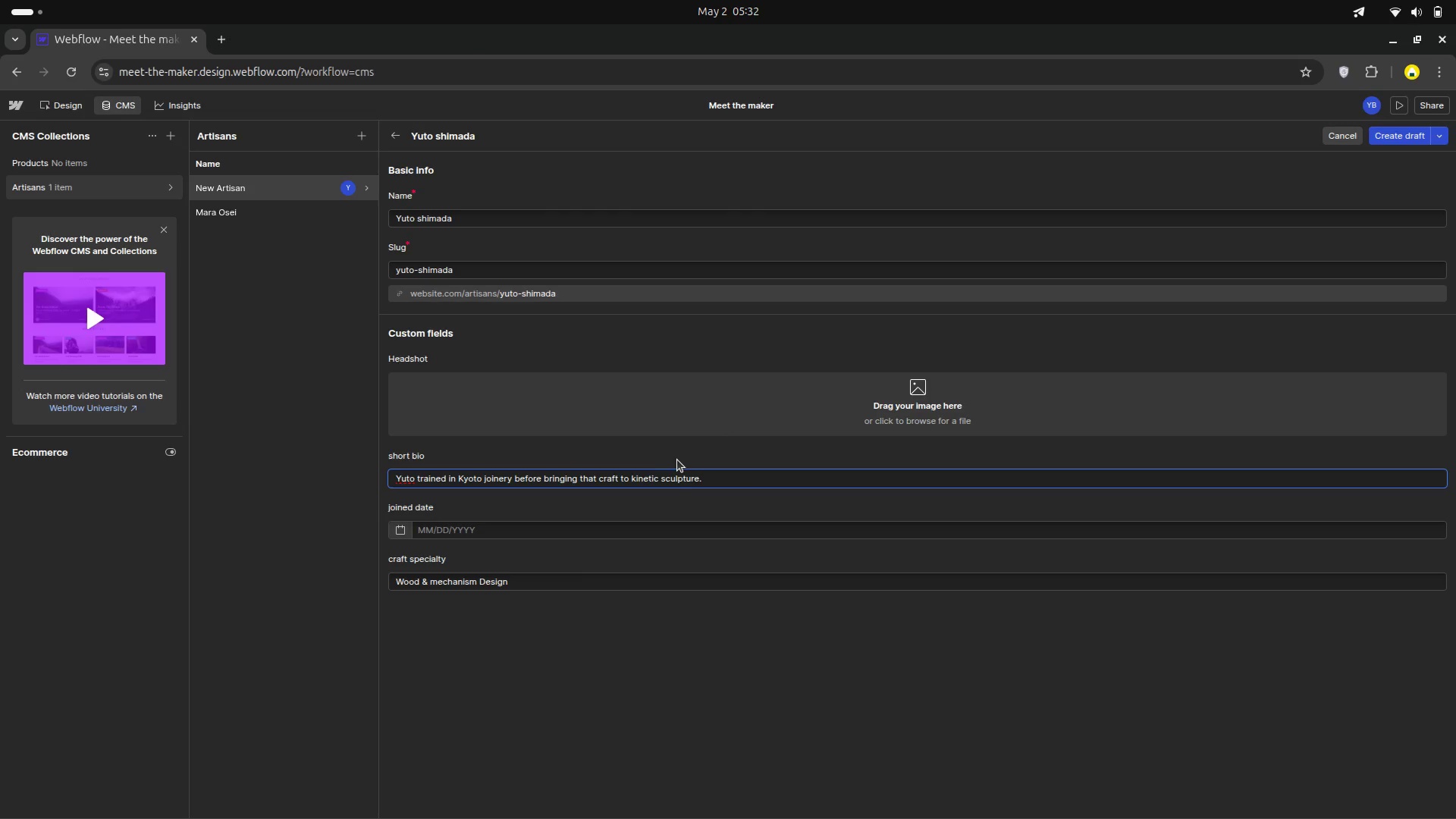 
wait(5.01)
 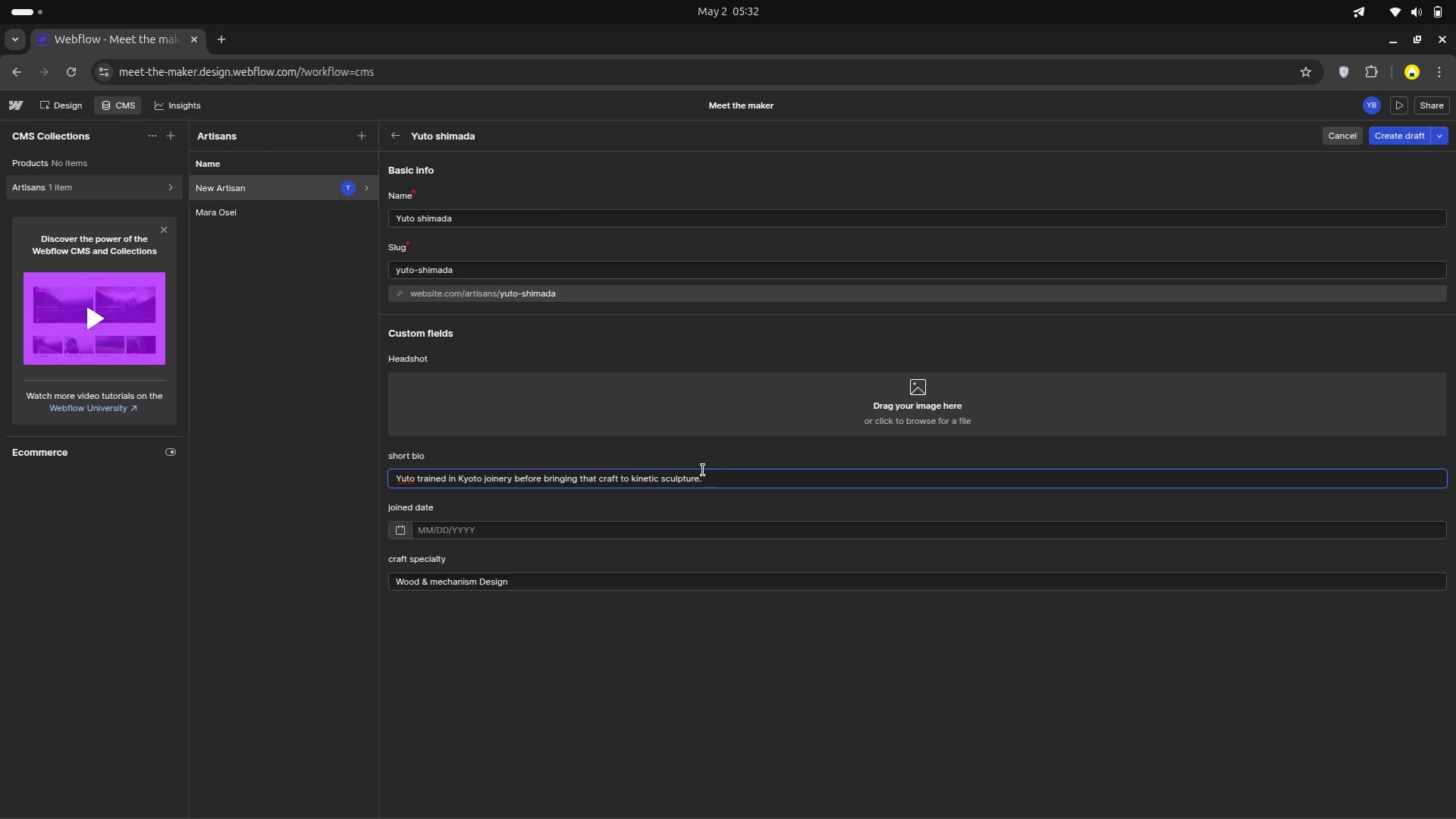 
left_click([470, 524])
 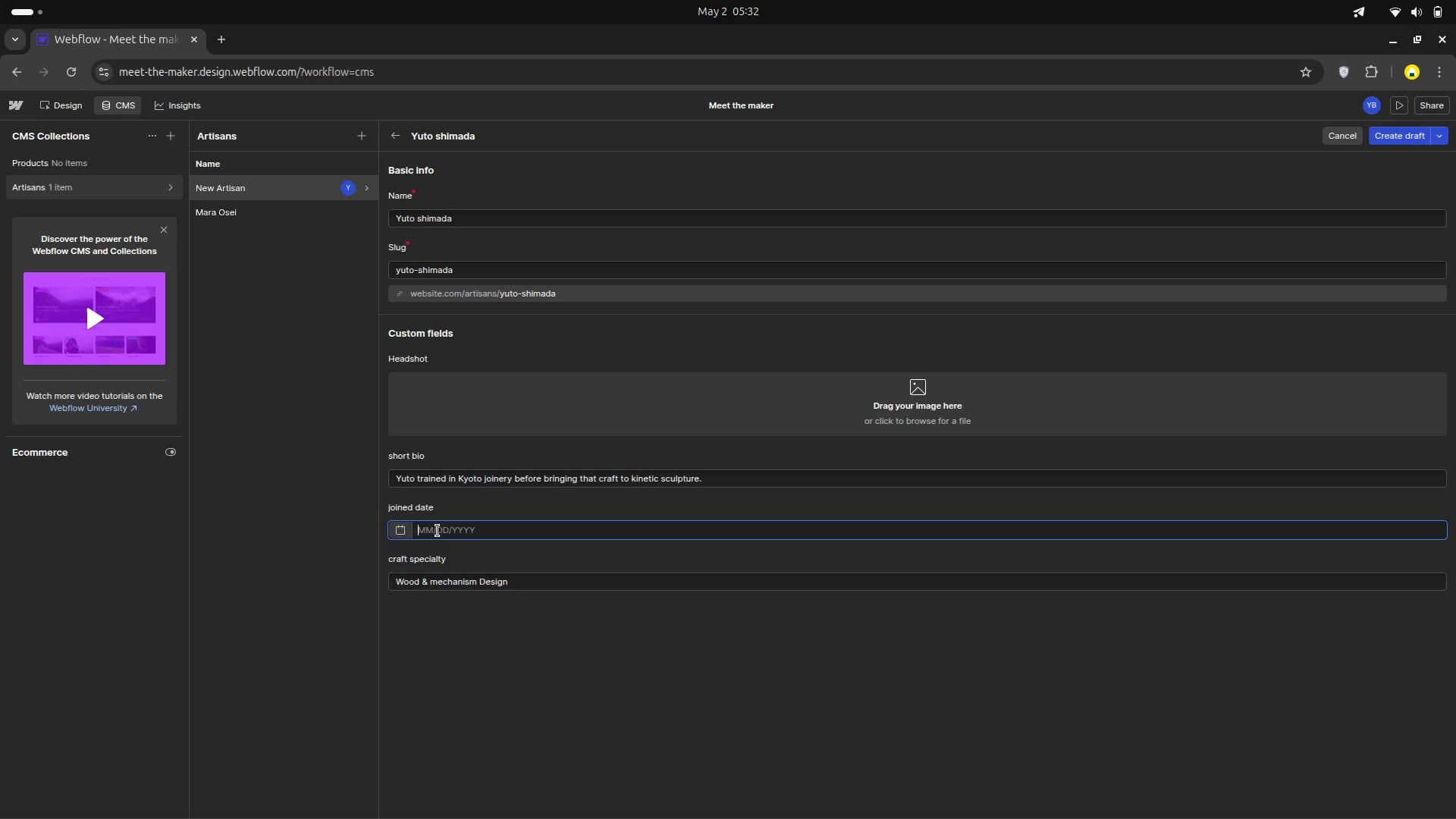 
type(06 )
 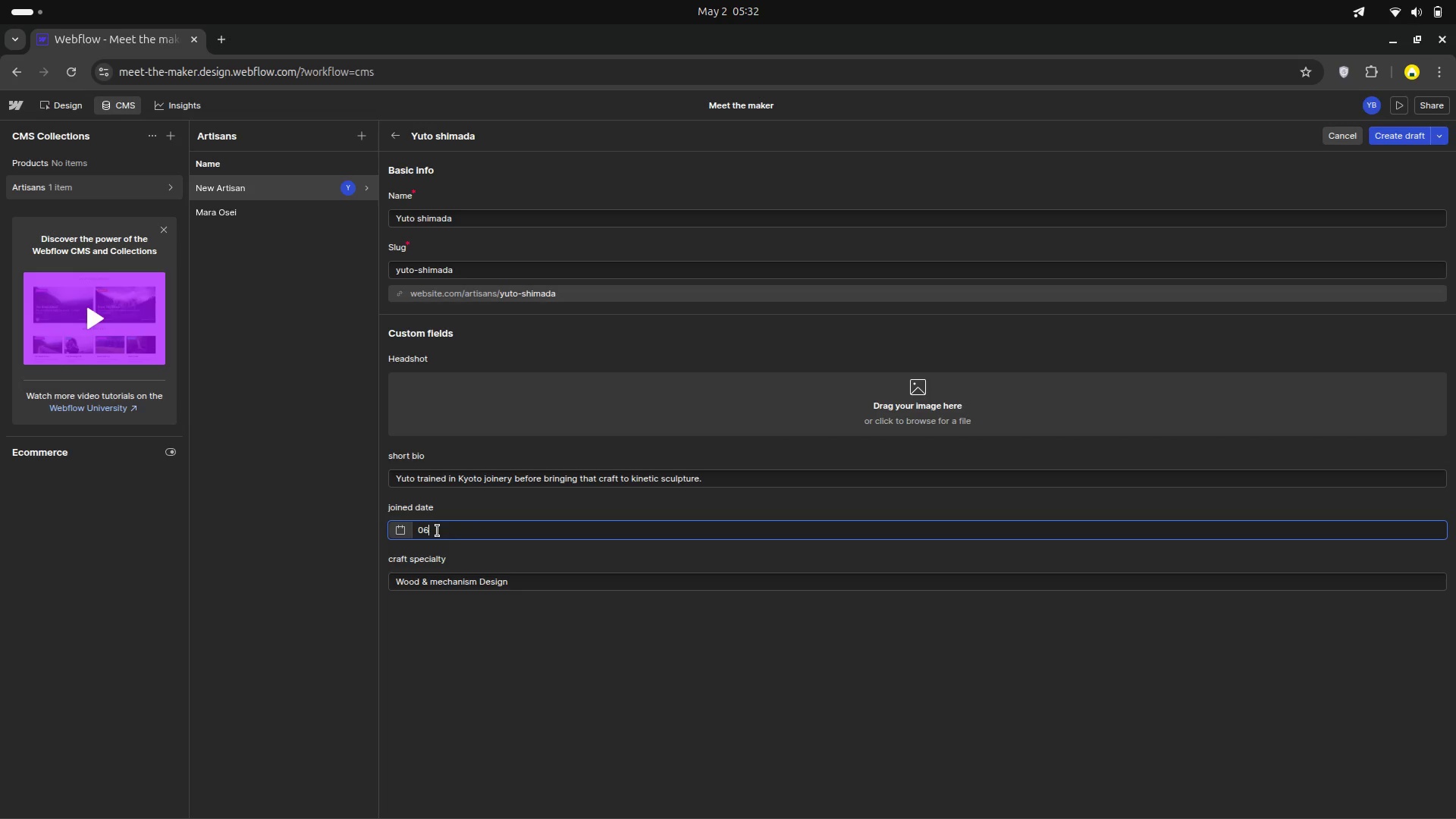 
type(132021)
 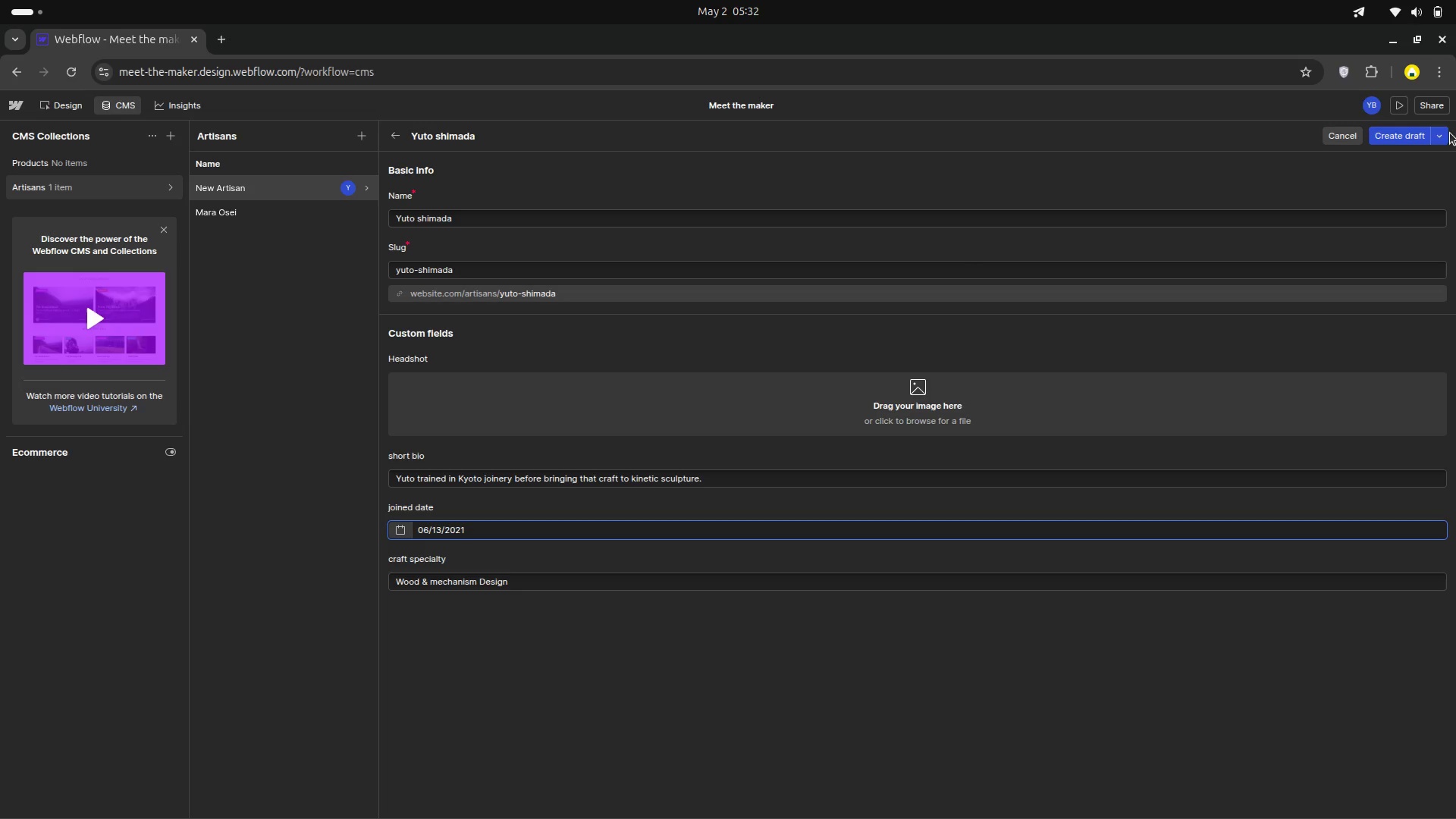 
left_click([1437, 132])
 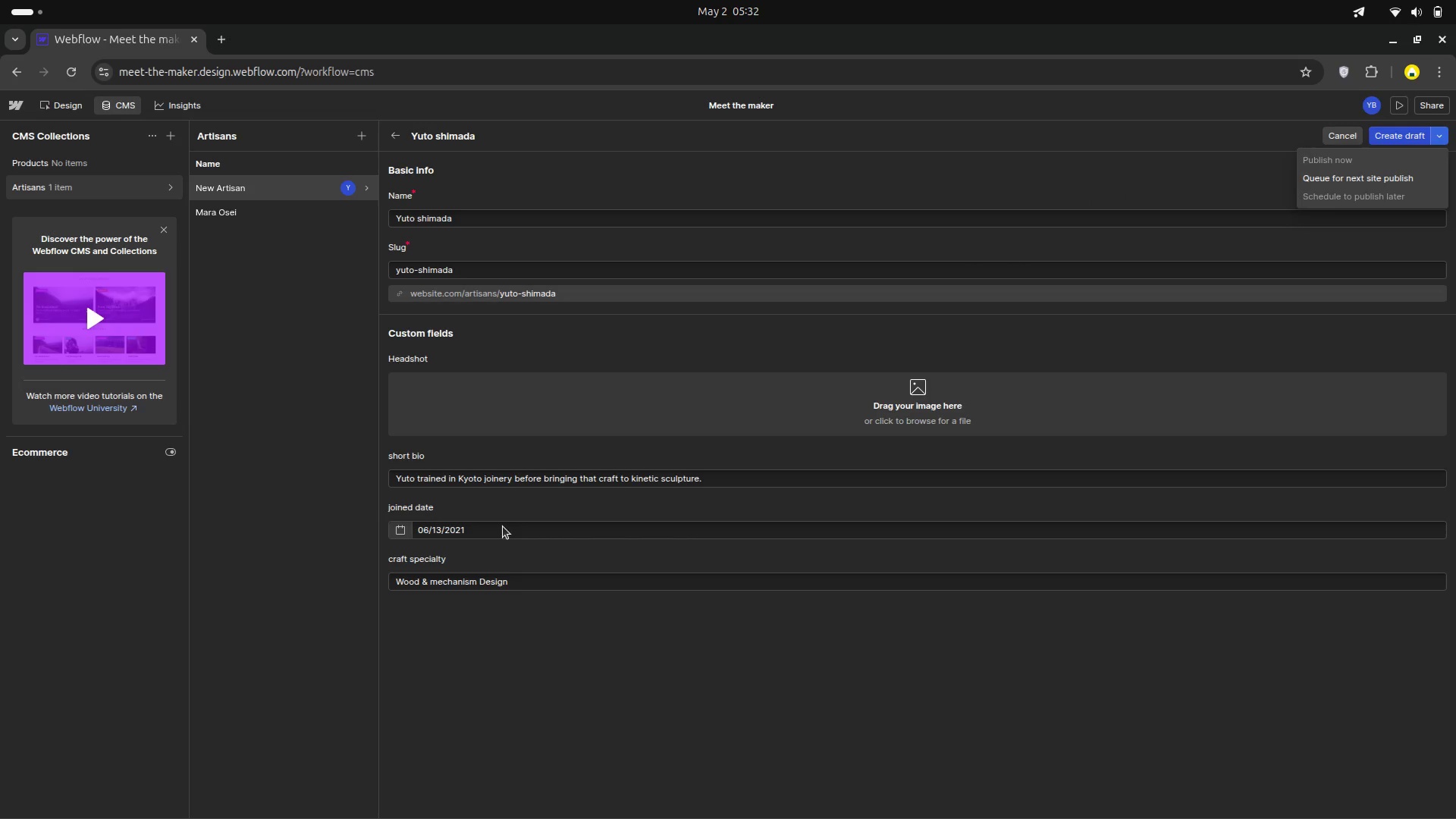 
scroll: coordinate [510, 423], scroll_direction: up, amount: 6.0
 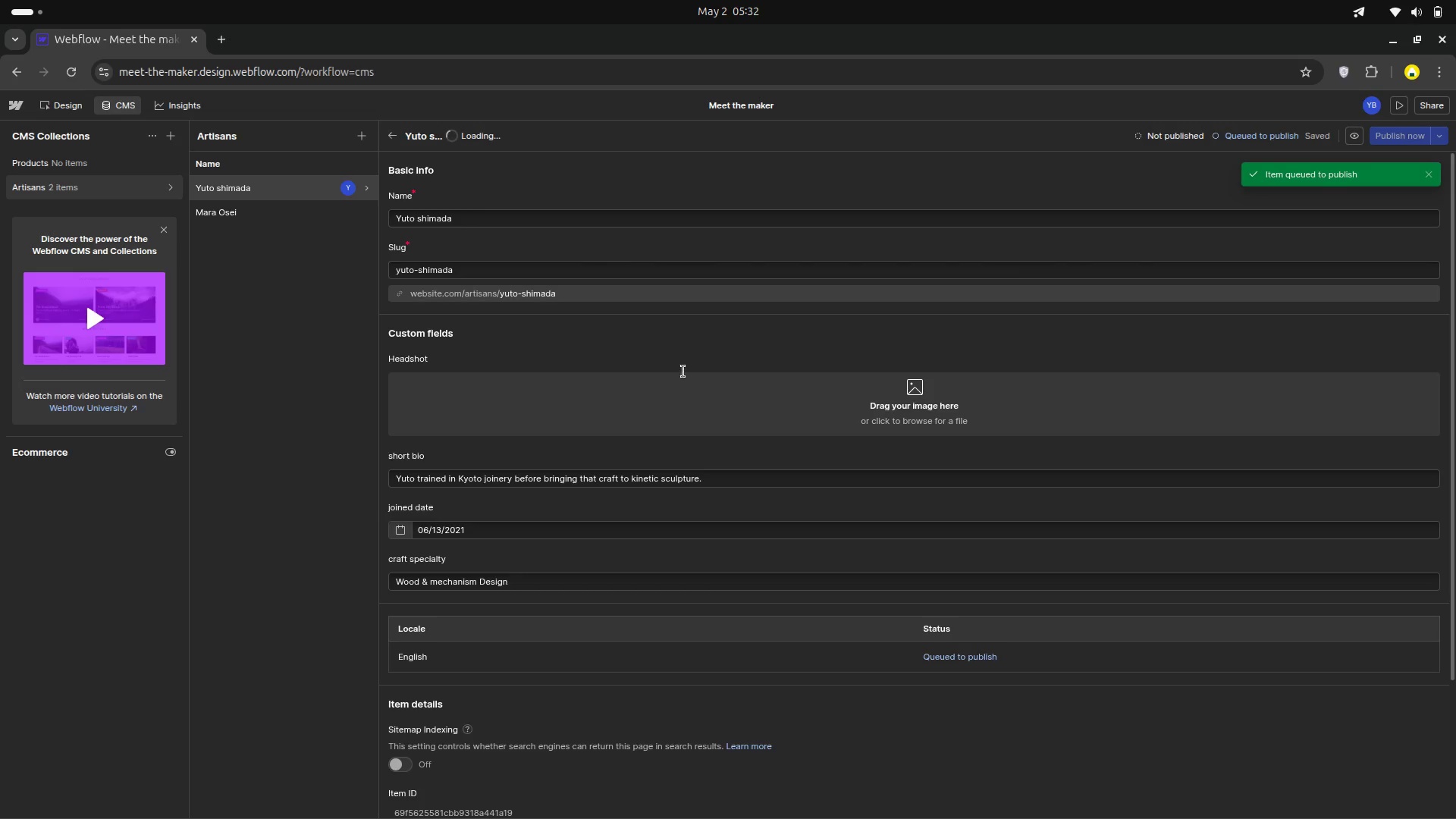 
wait(9.71)
 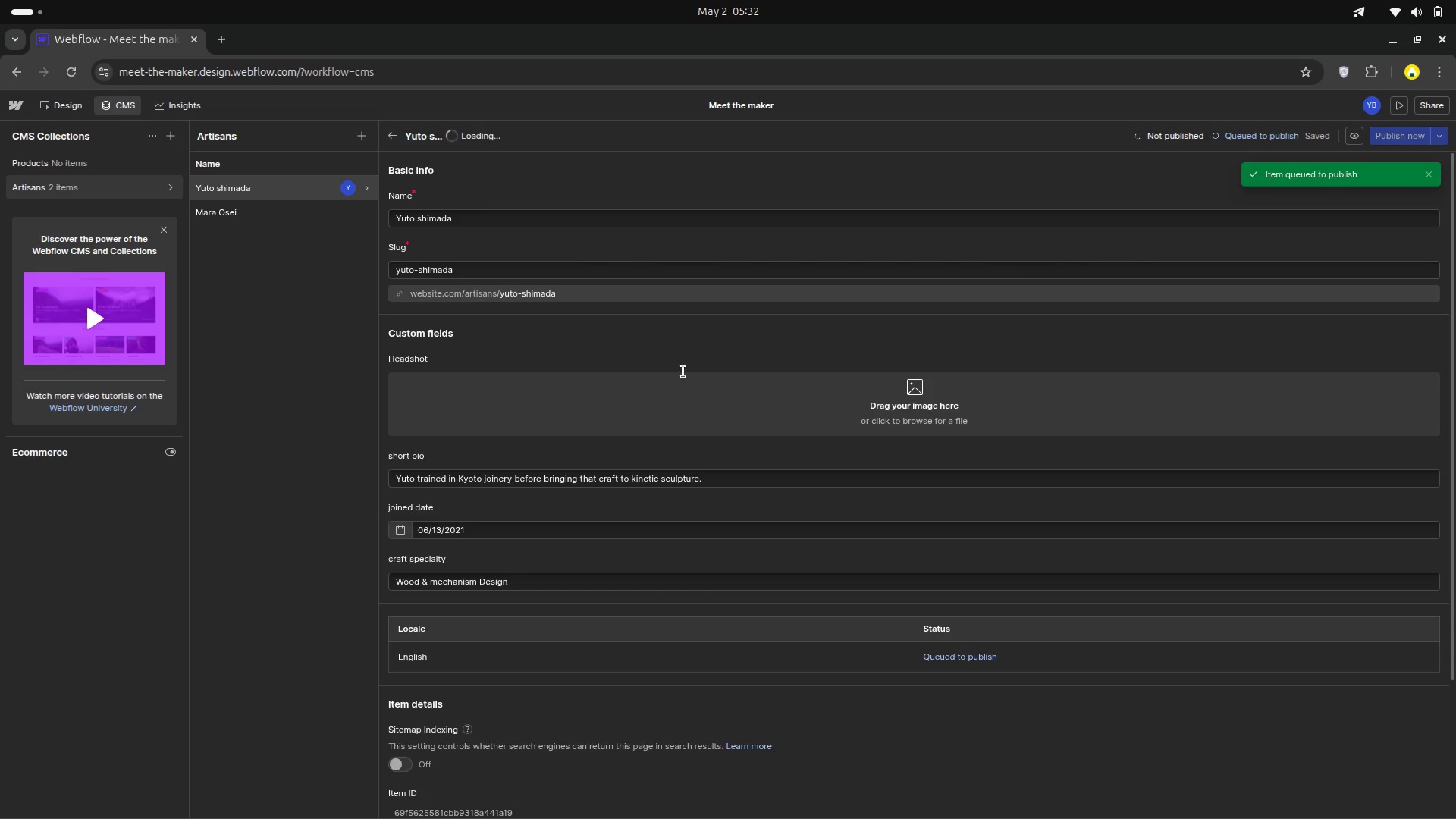 
left_click([389, 143])
 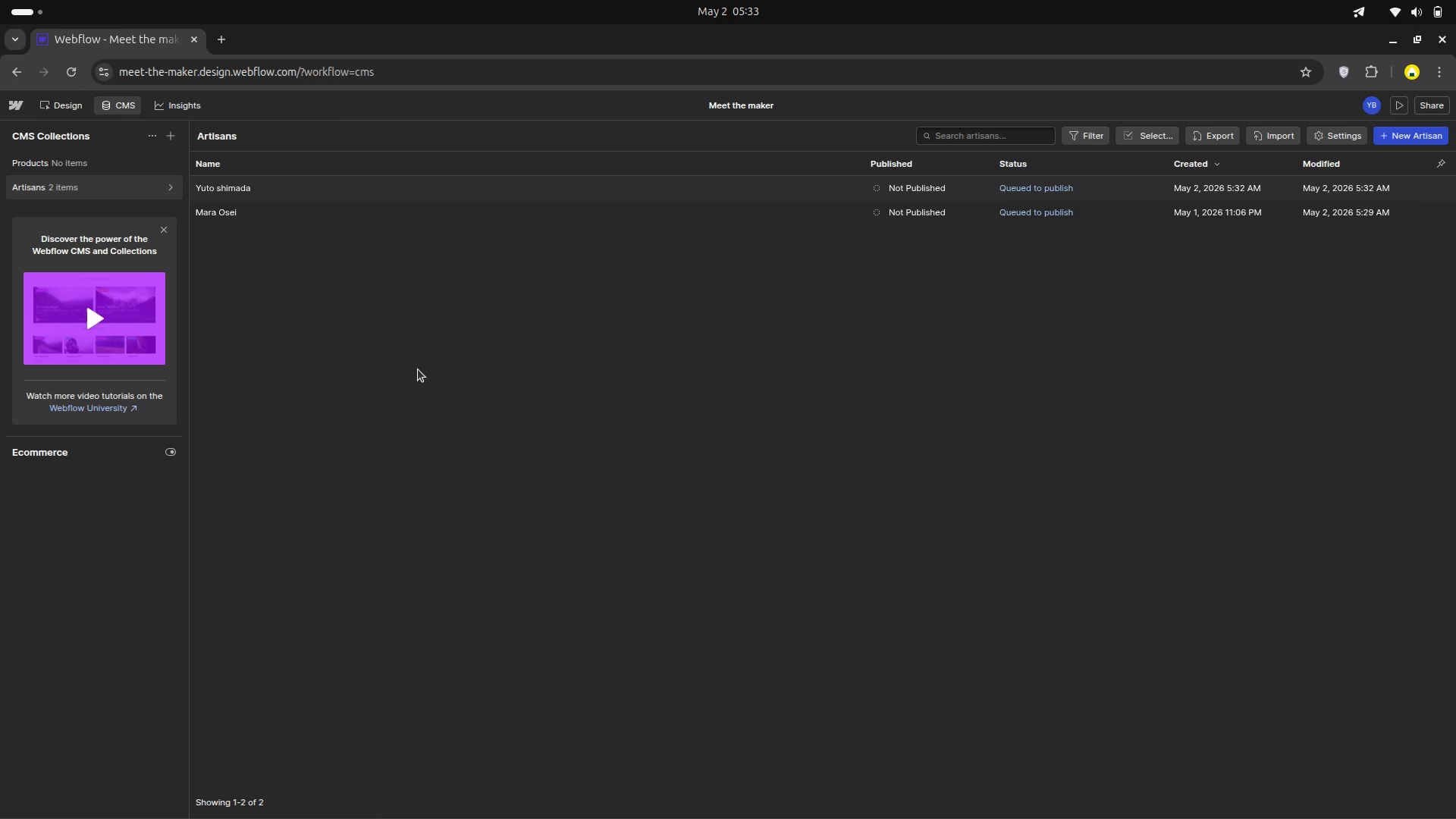 
wait(7.8)
 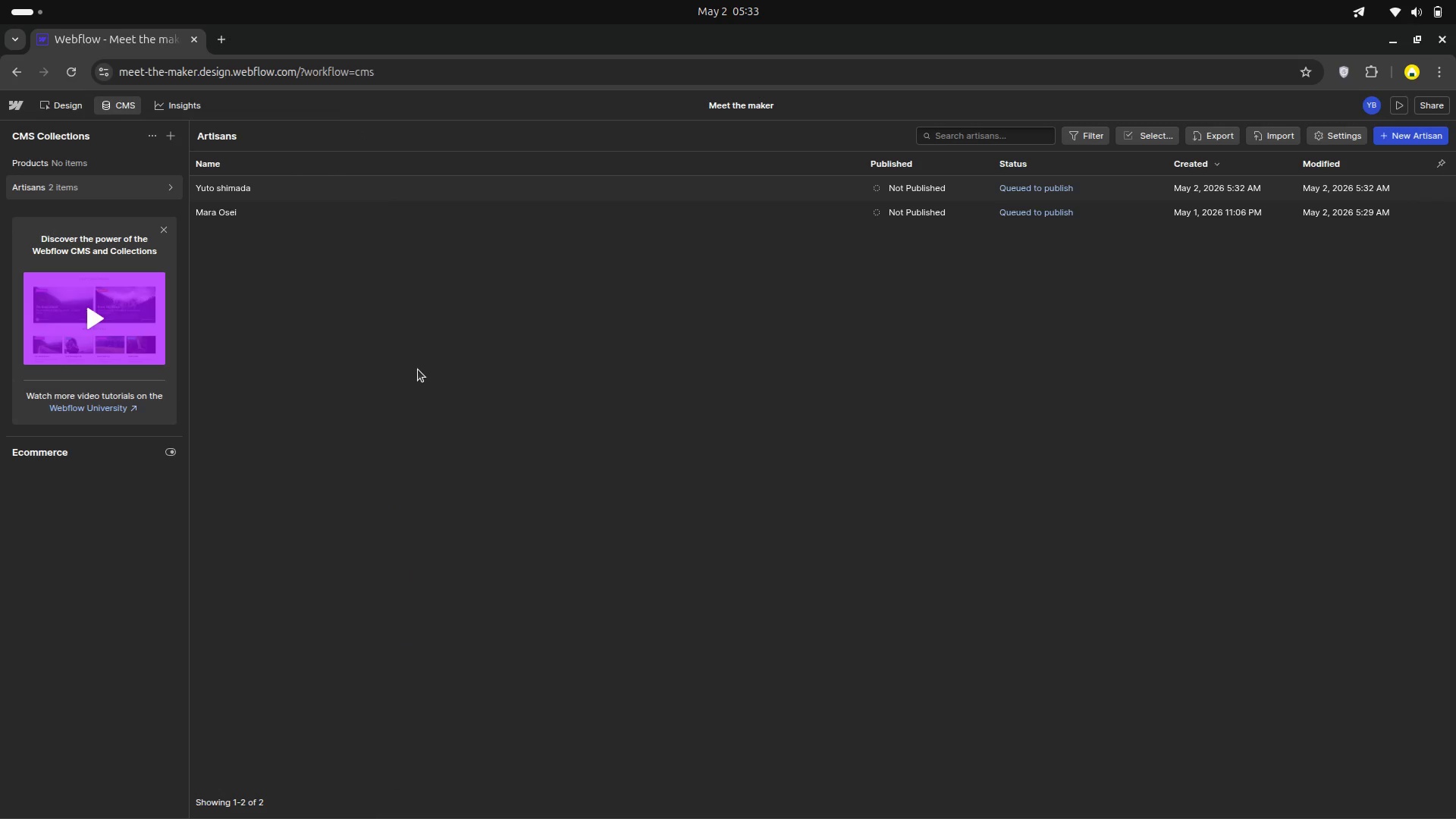 
left_click([212, 44])
 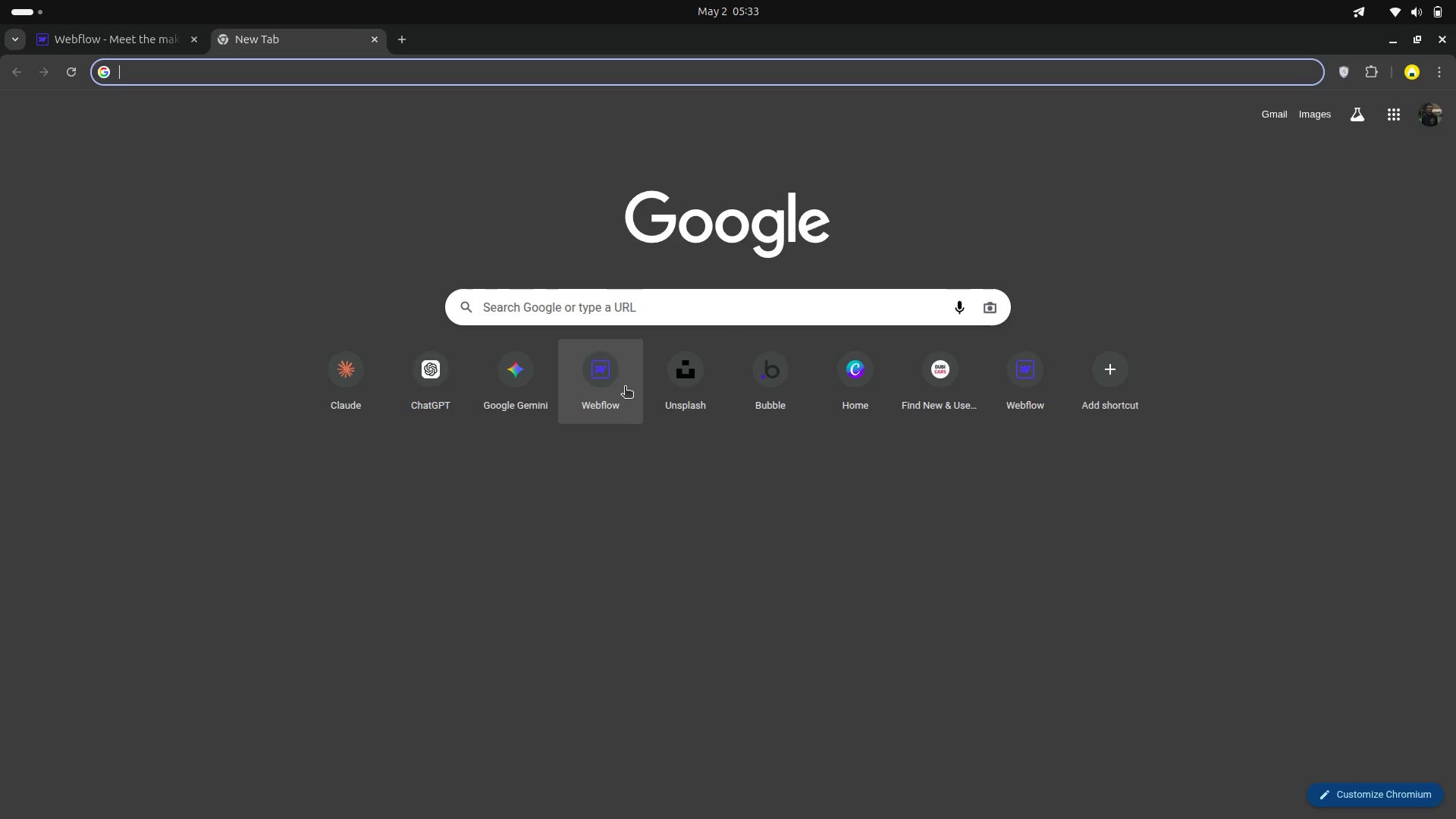 
left_click([682, 379])
 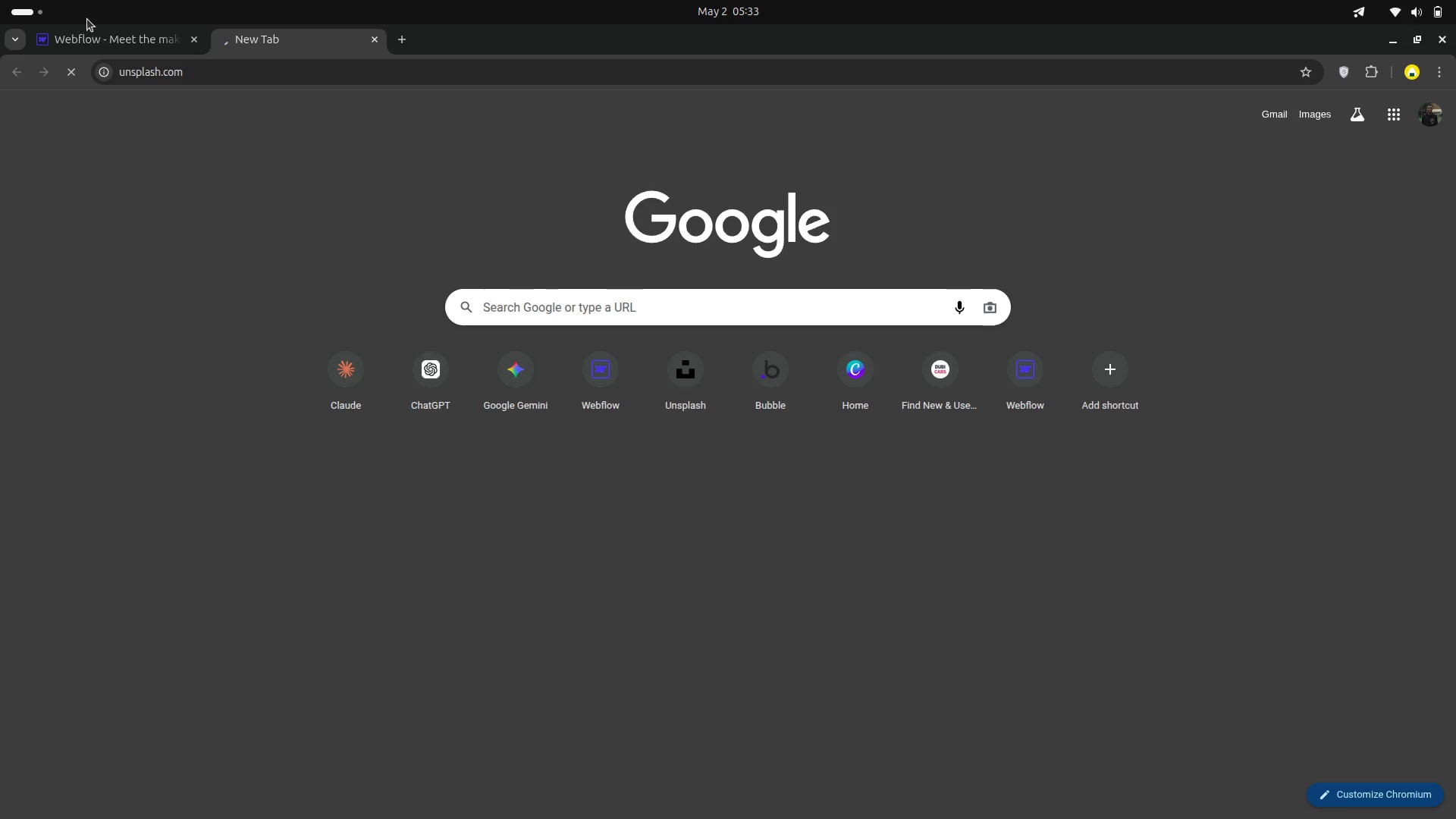 
left_click([86, 36])
 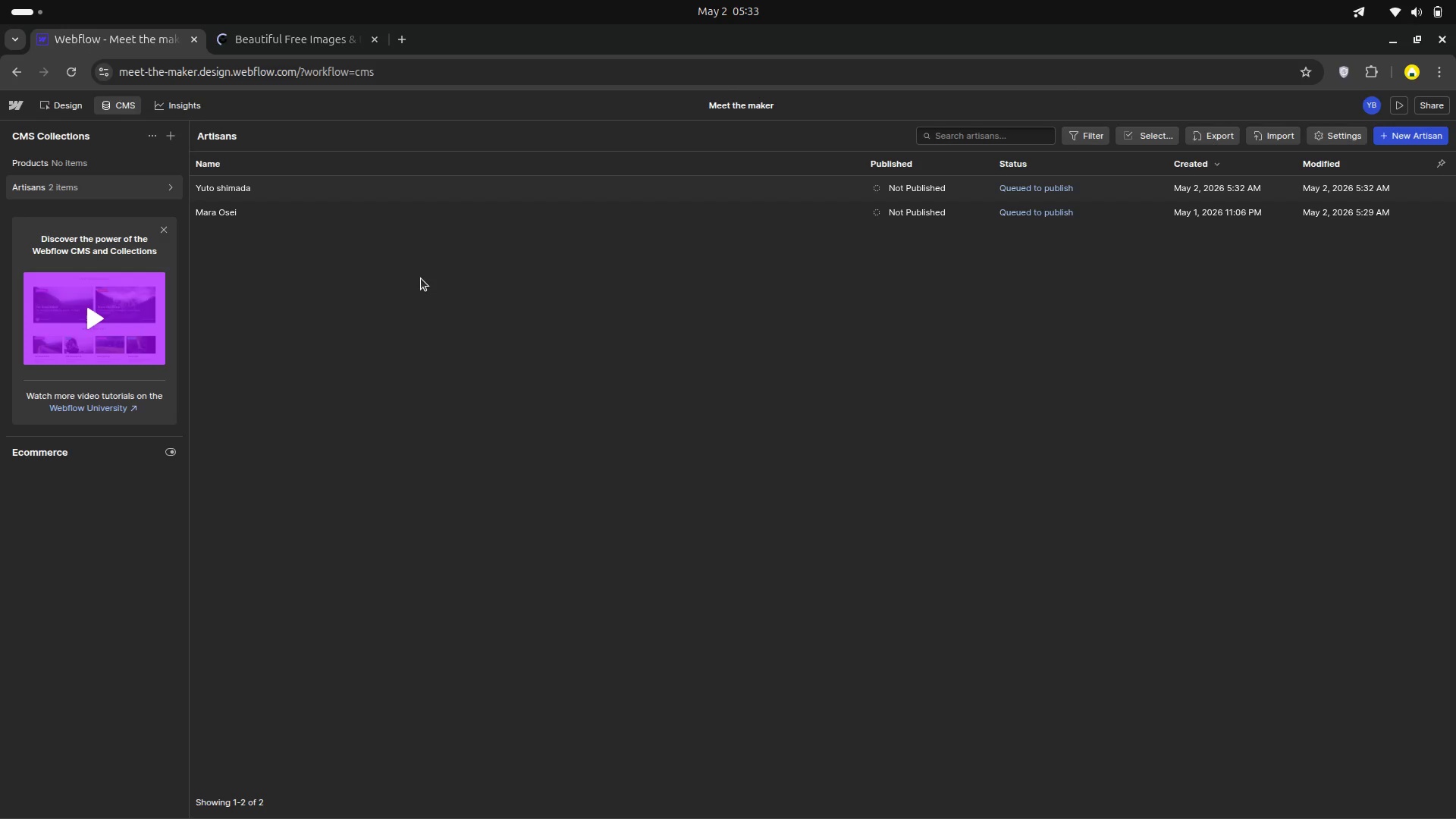 
wait(8.3)
 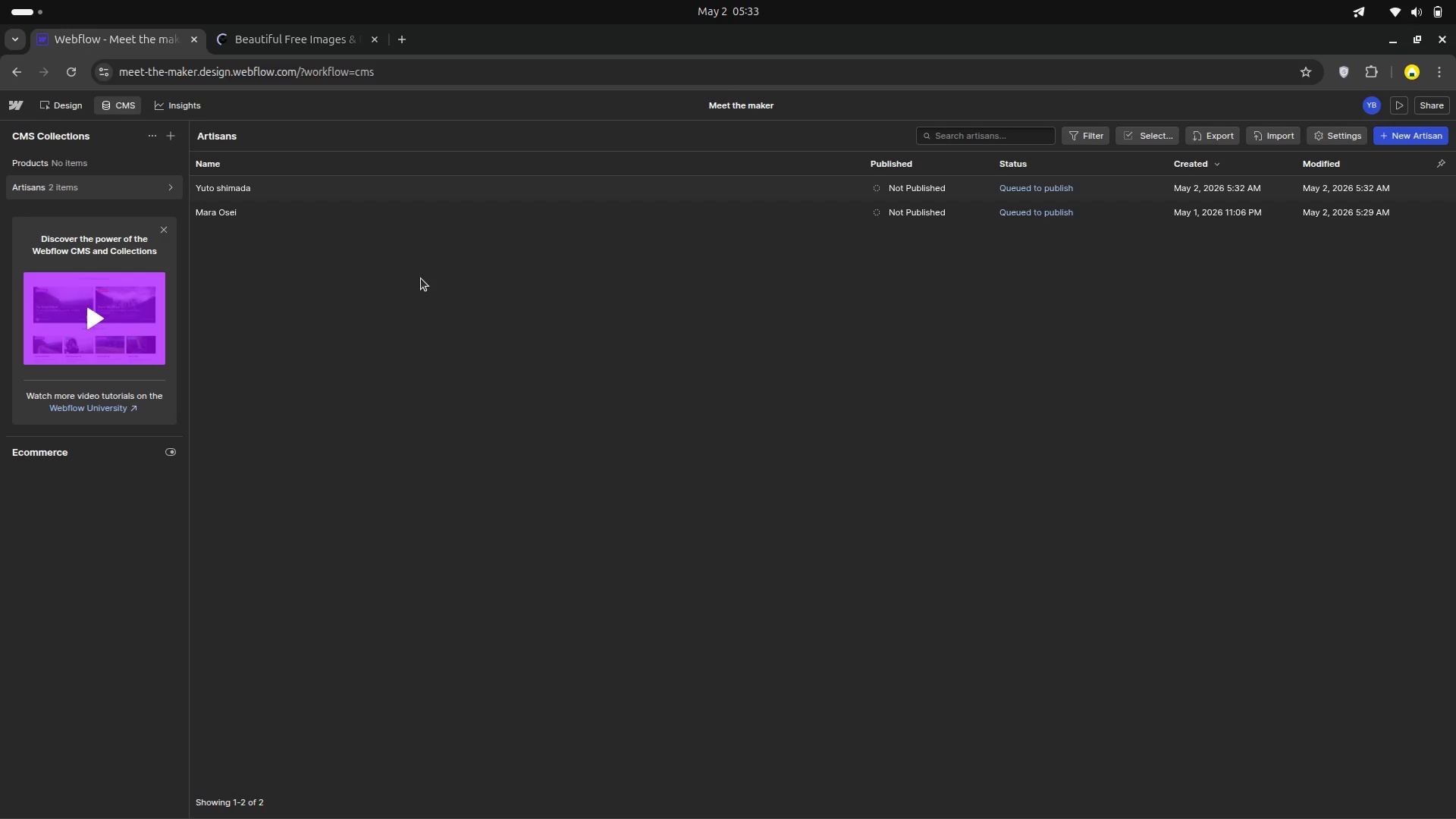 
left_click([126, 111])
 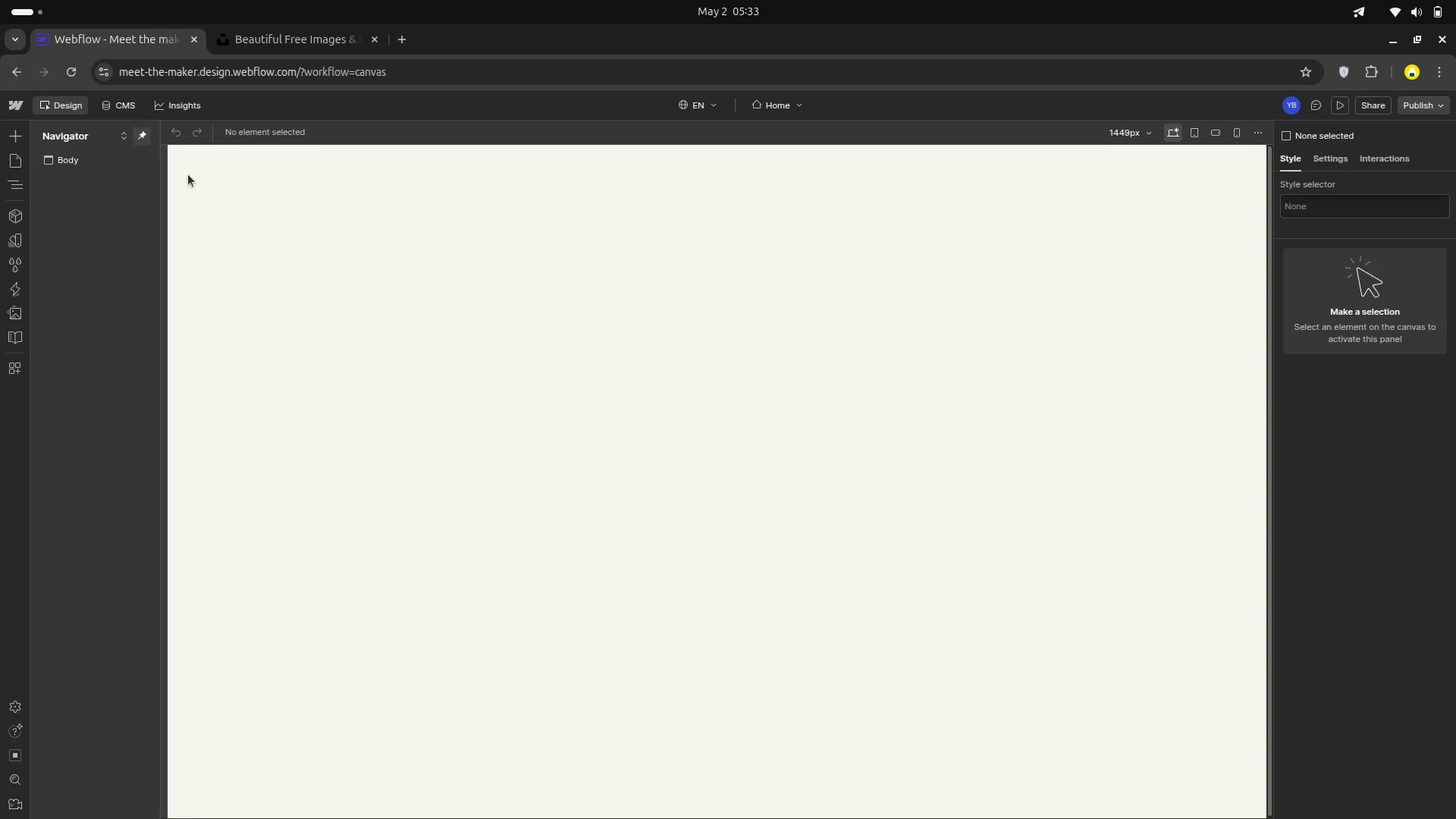 
left_click([118, 103])
 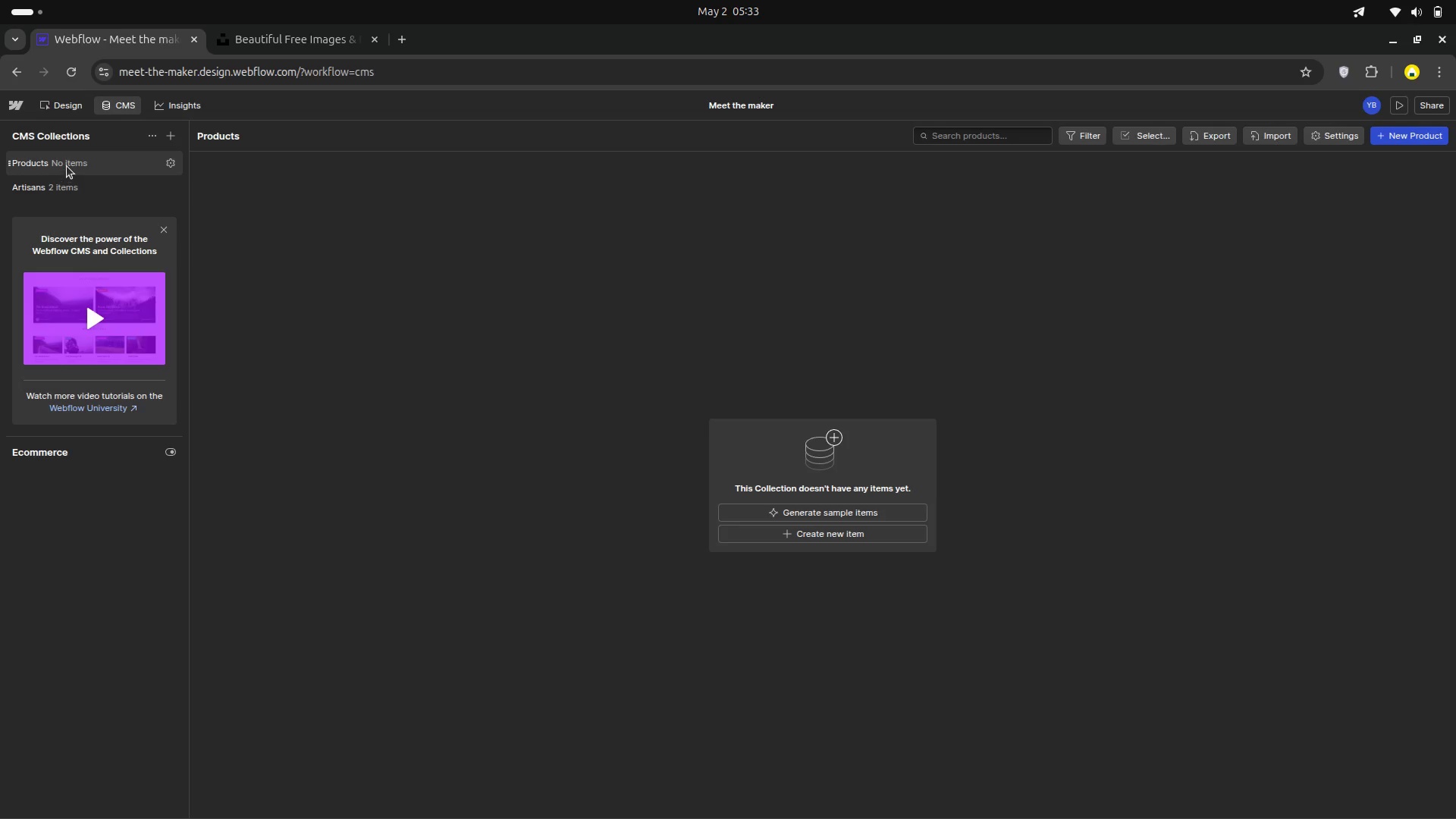 
left_click([67, 165])
 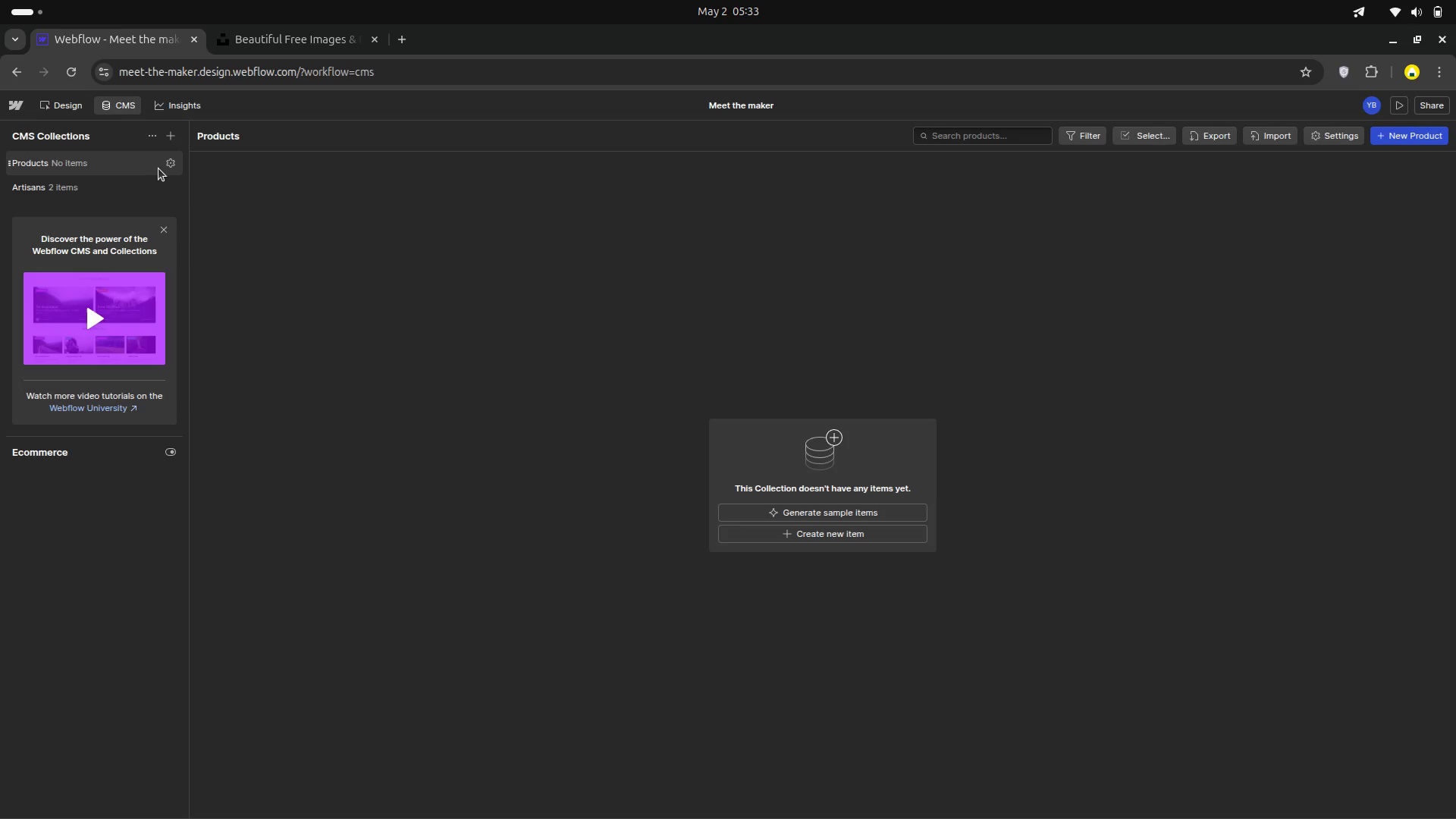 
left_click([86, 160])
 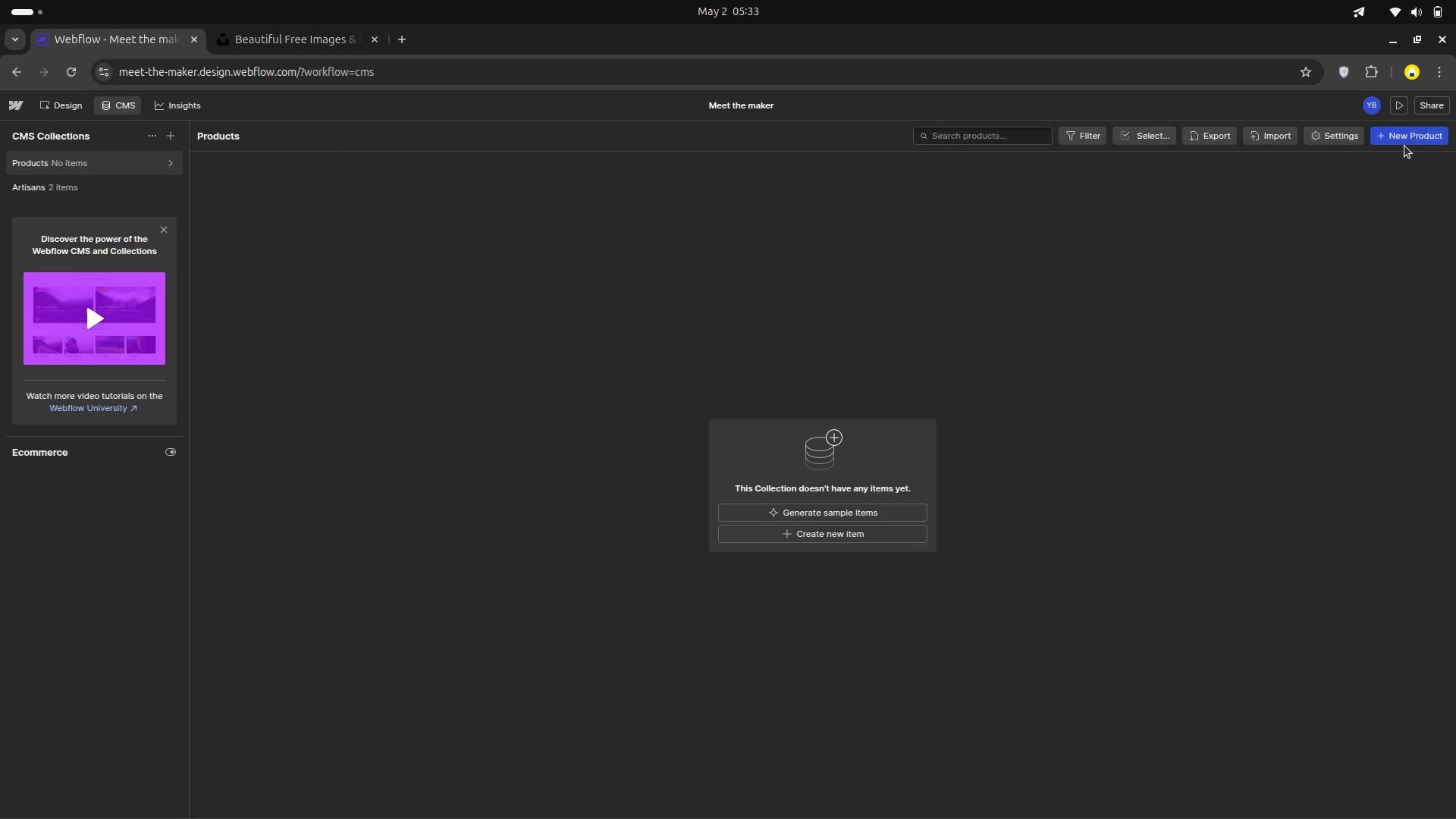 
left_click([1399, 133])
 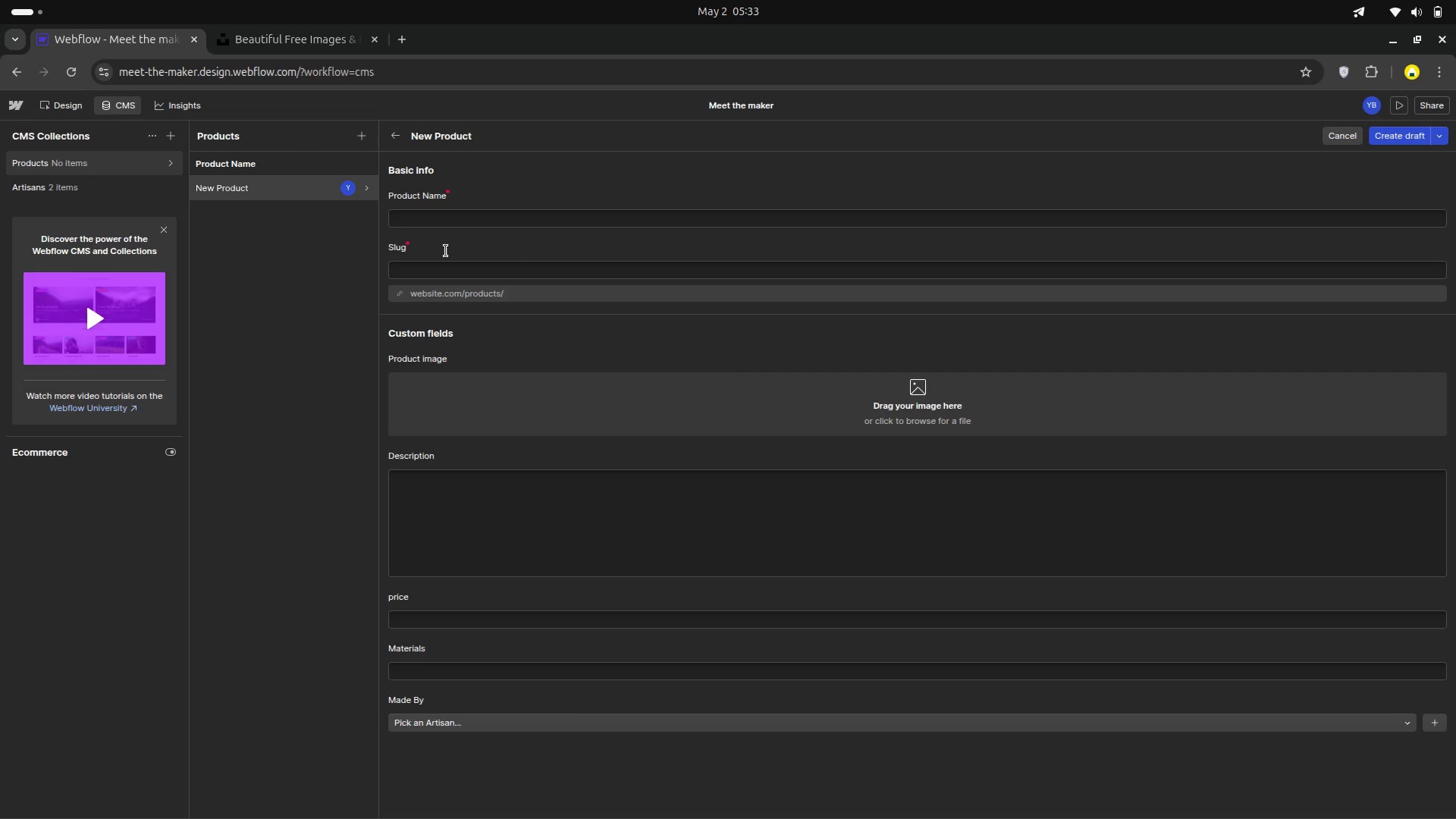 
left_click([402, 217])
 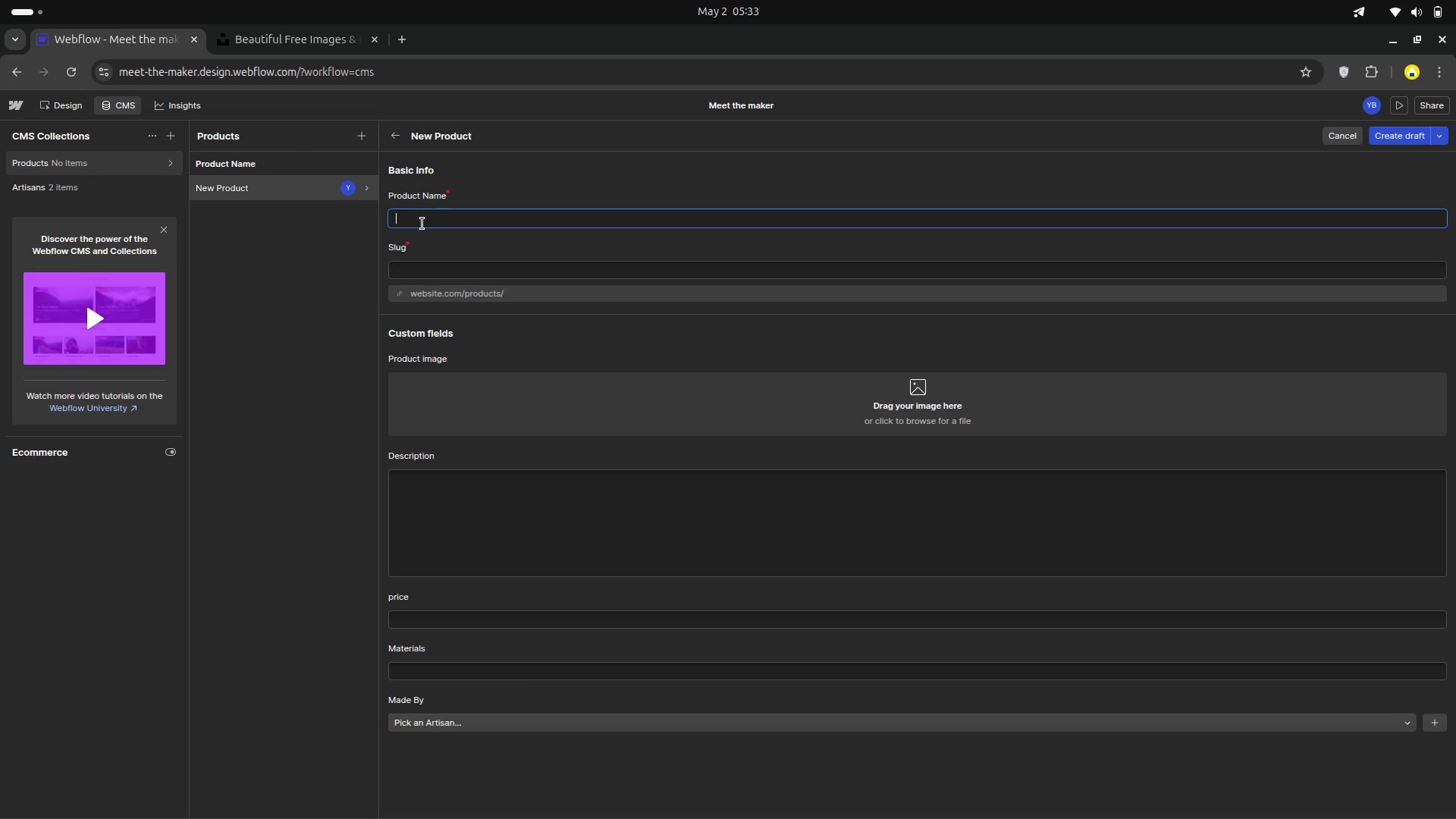 
type(Solstice pendl)
key(Backspace)
type(ulum )
 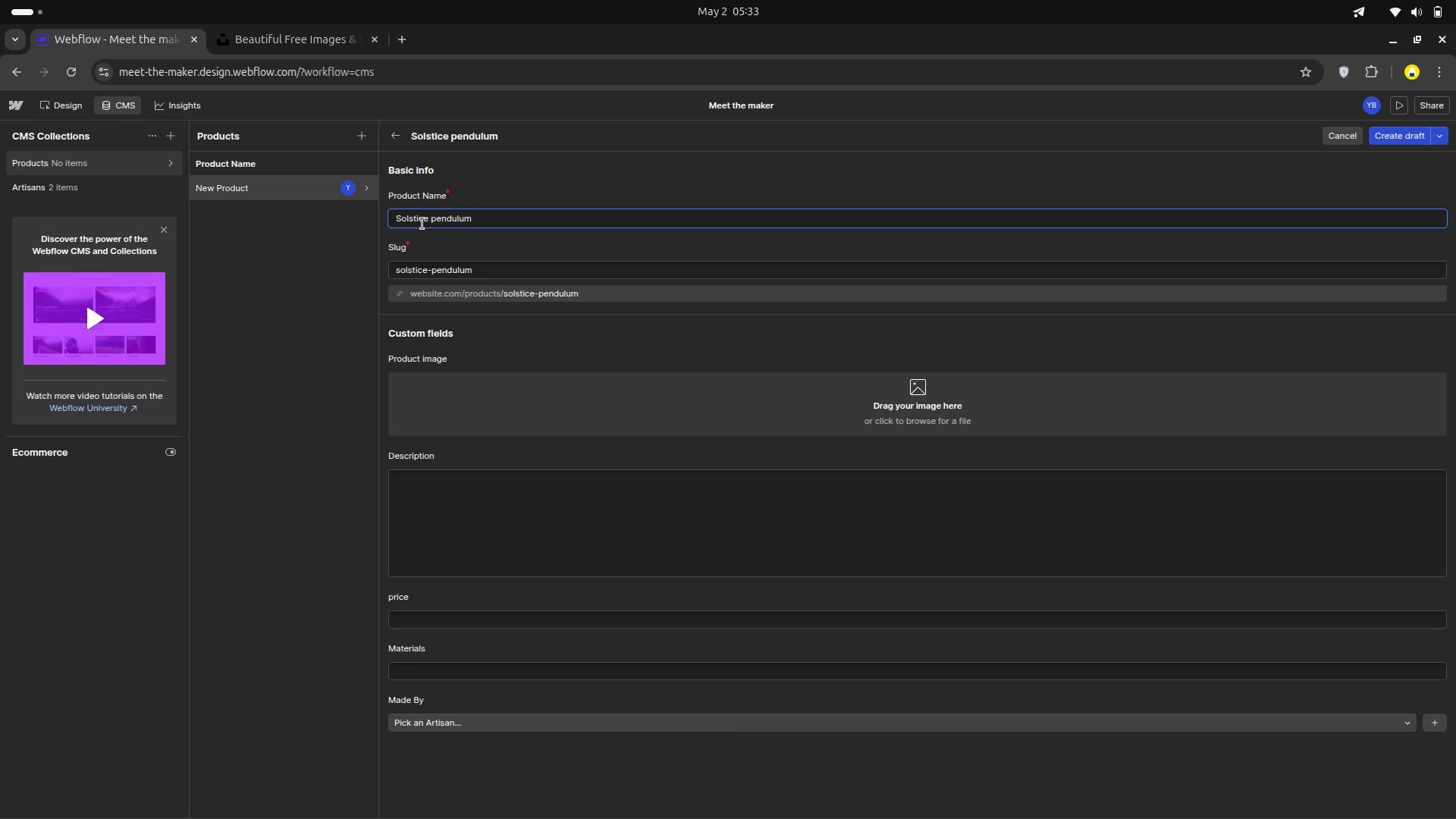 
wait(7.0)
 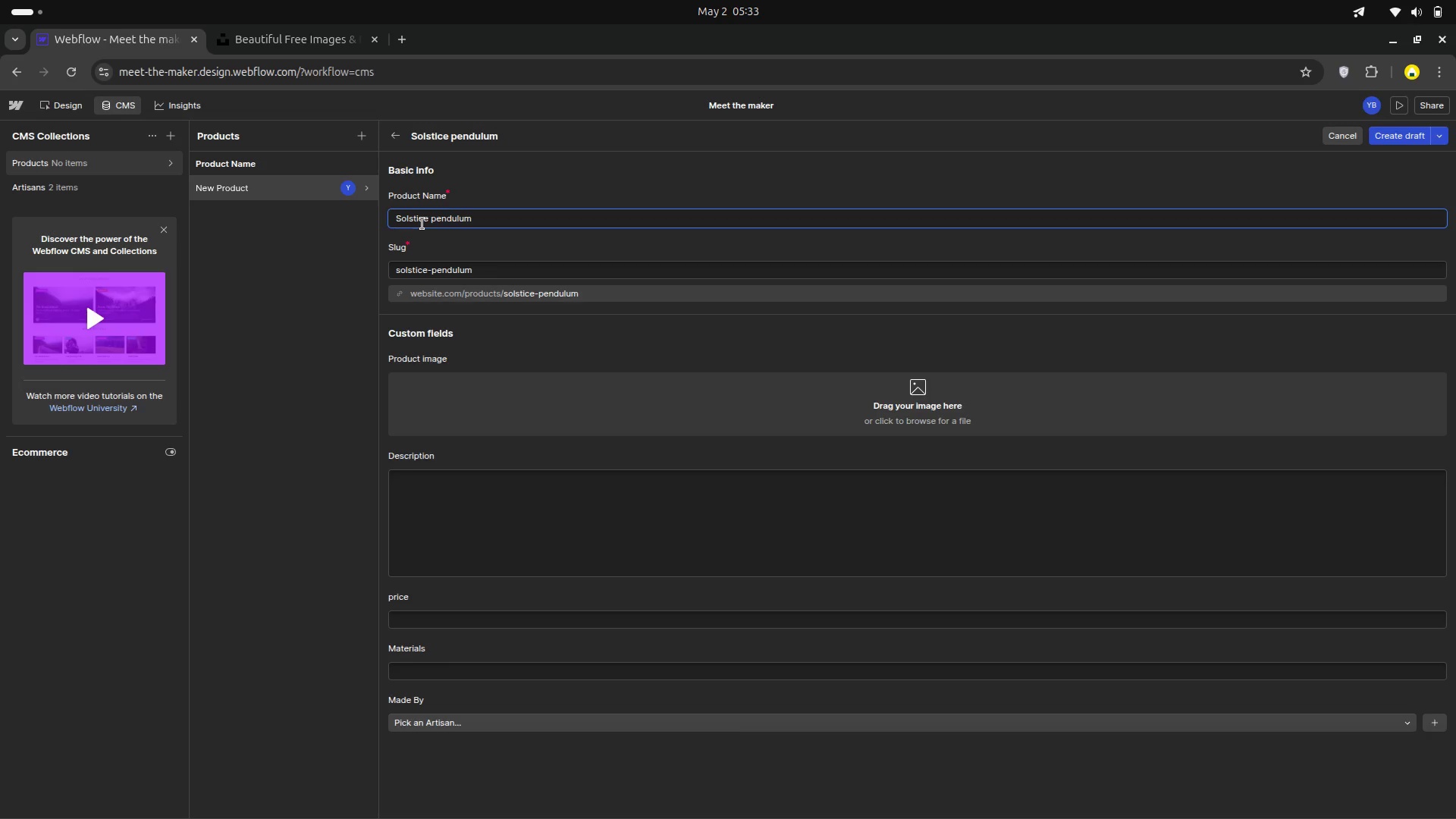 
type($380 )
key(Backspace)
key(Backspace)
key(Backspace)
key(Backspace)
key(Backspace)
 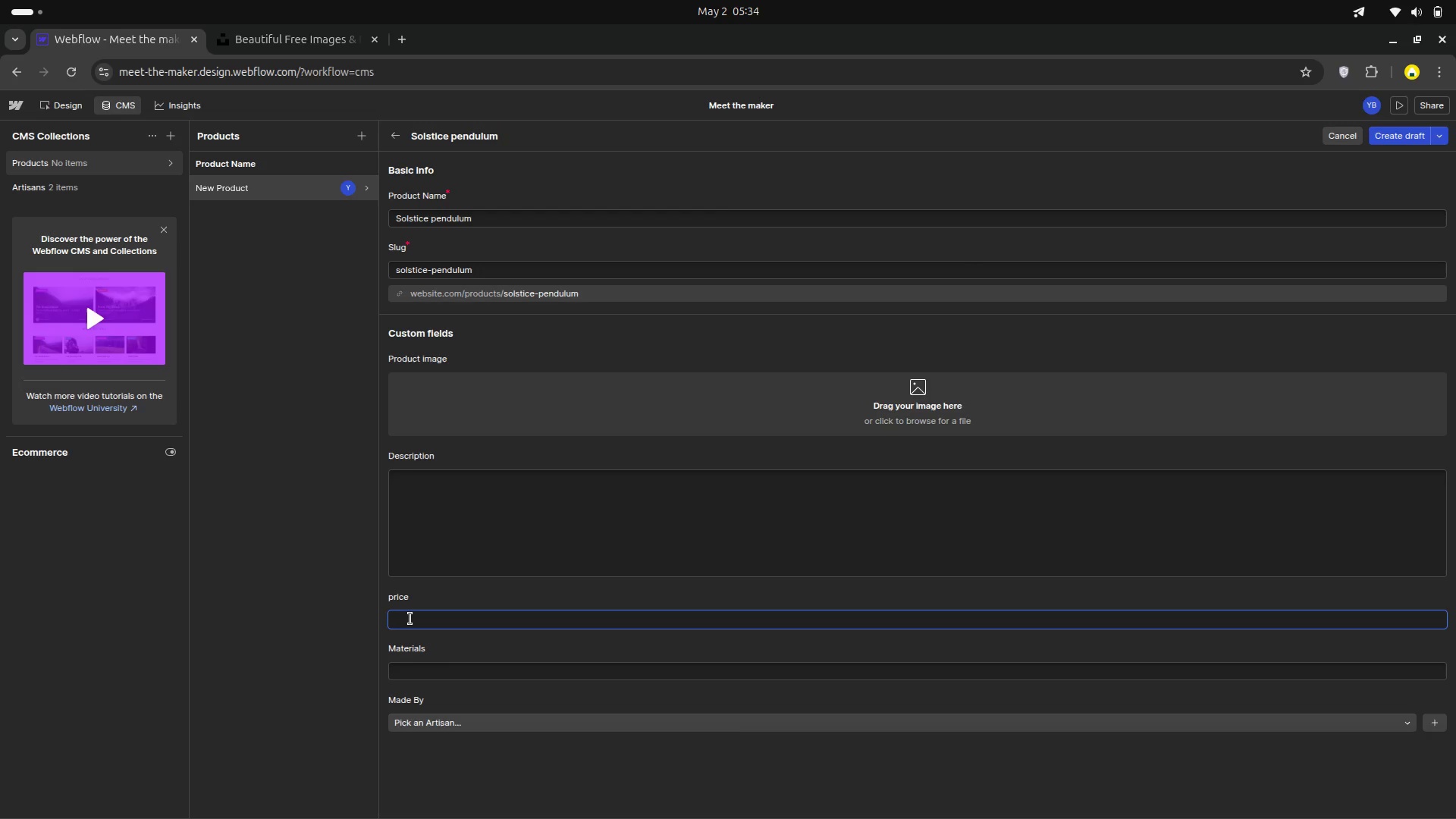 
wait(7.45)
 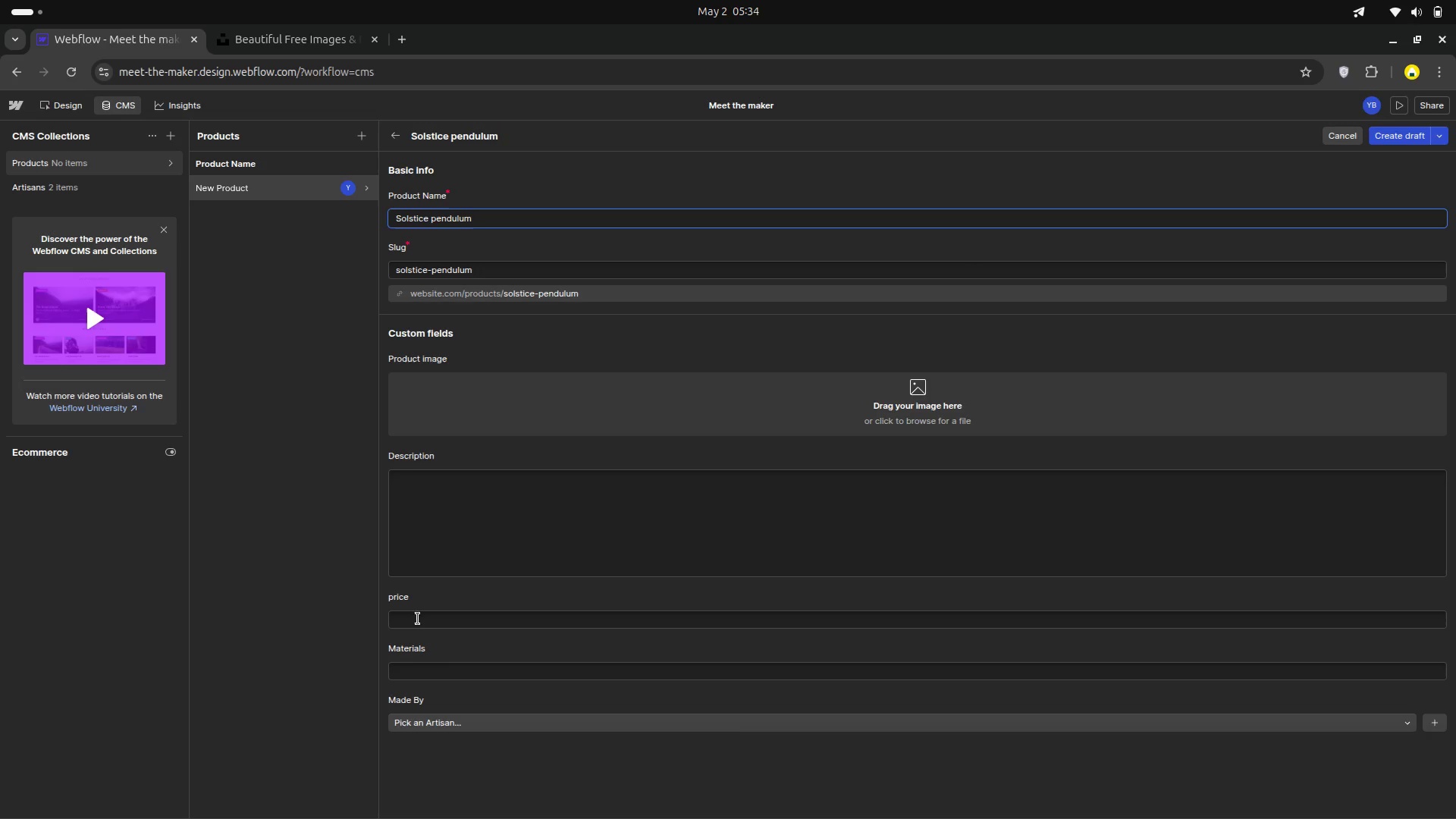 
type(&)
key(Backspace)
type($3)
 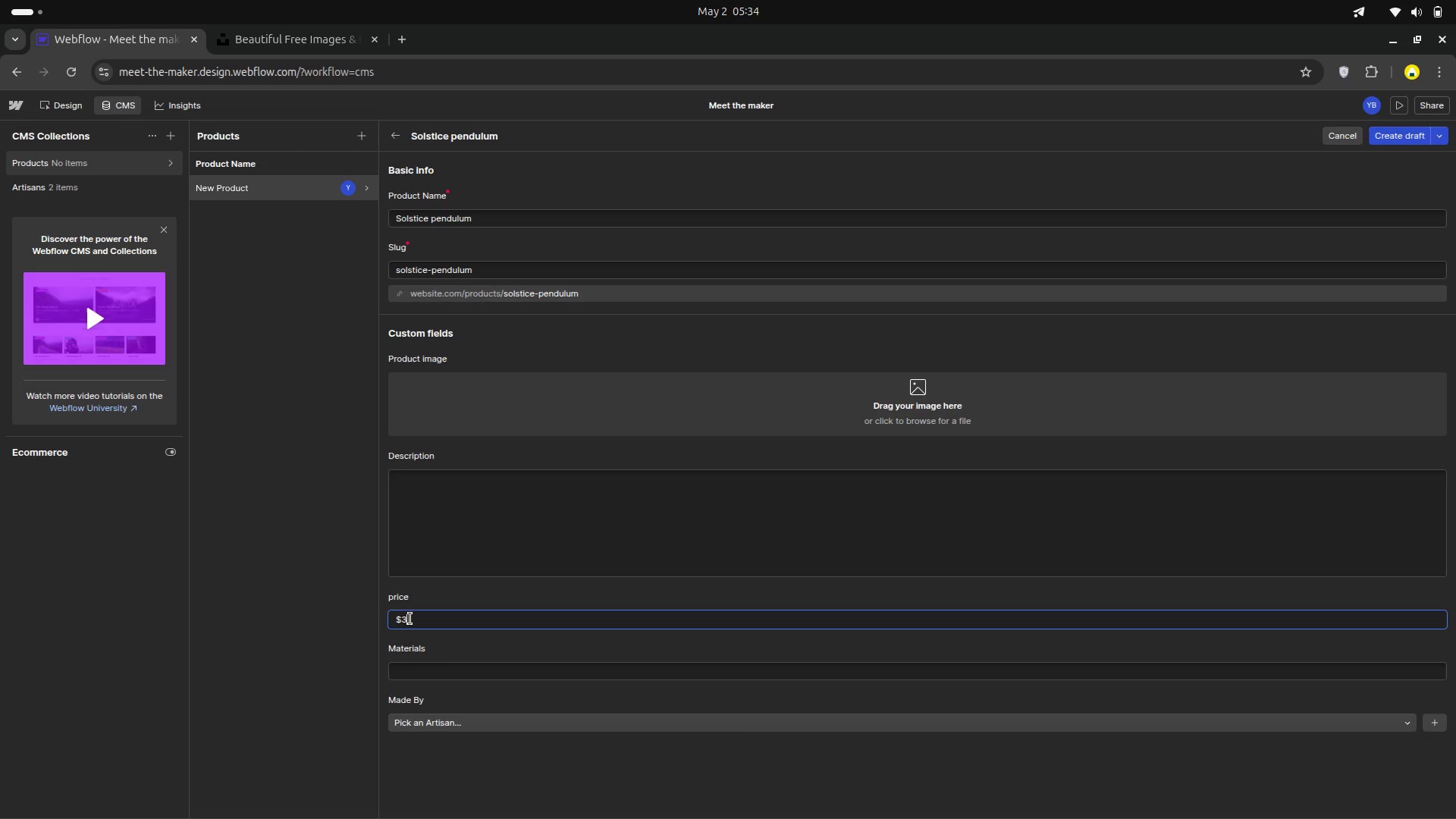 
type(80 )
 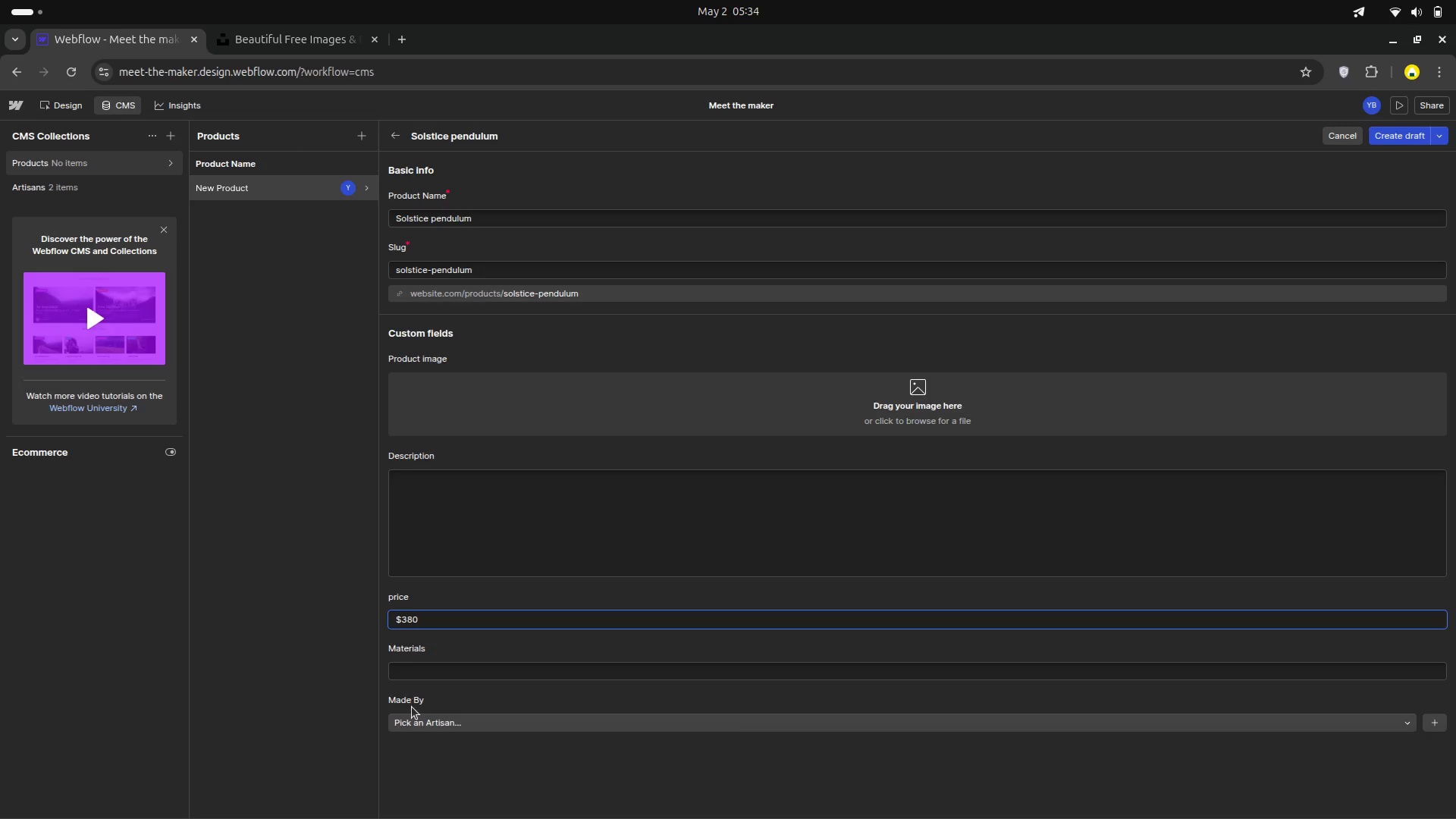 
wait(7.49)
 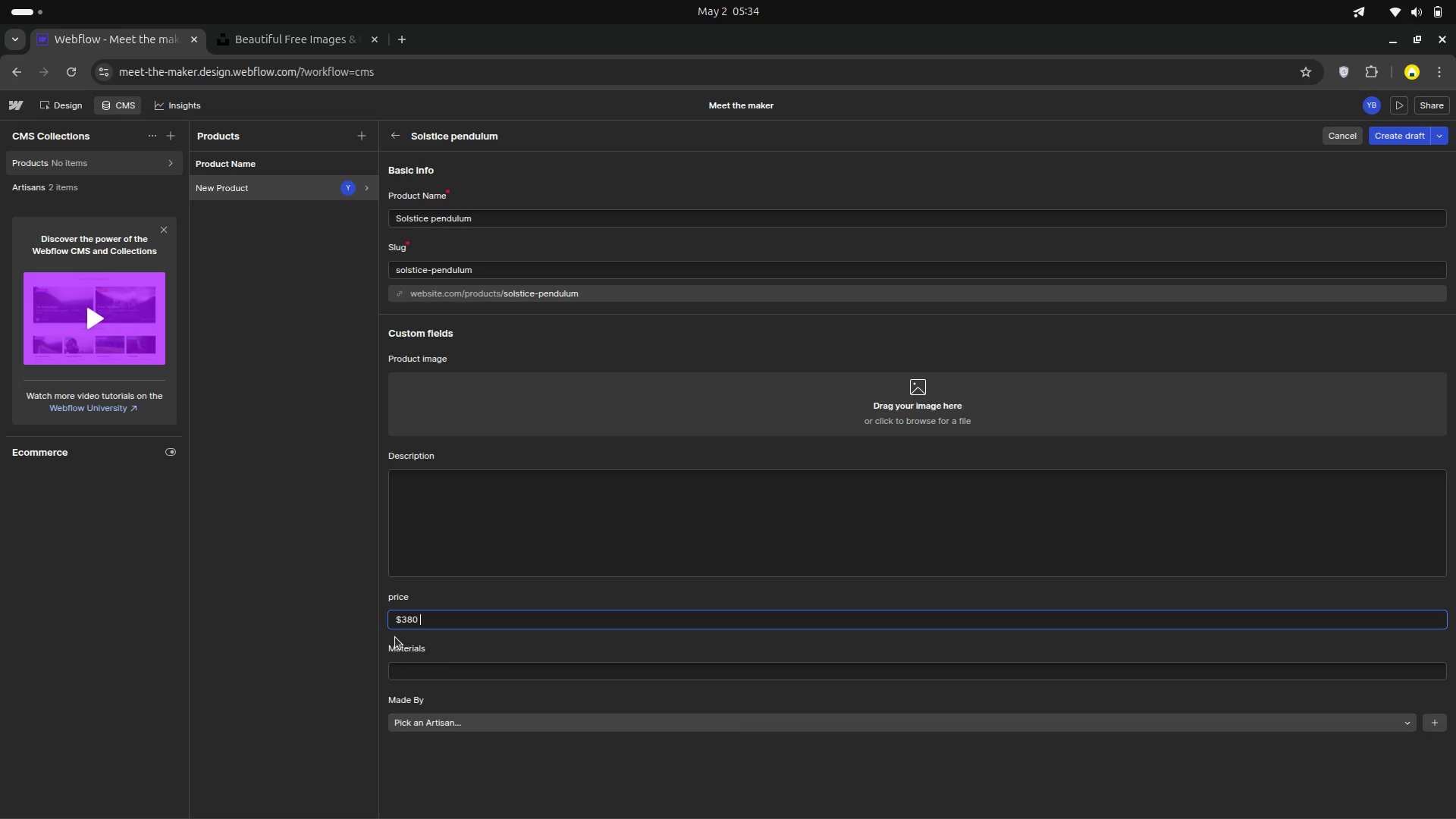 
left_click([419, 720])
 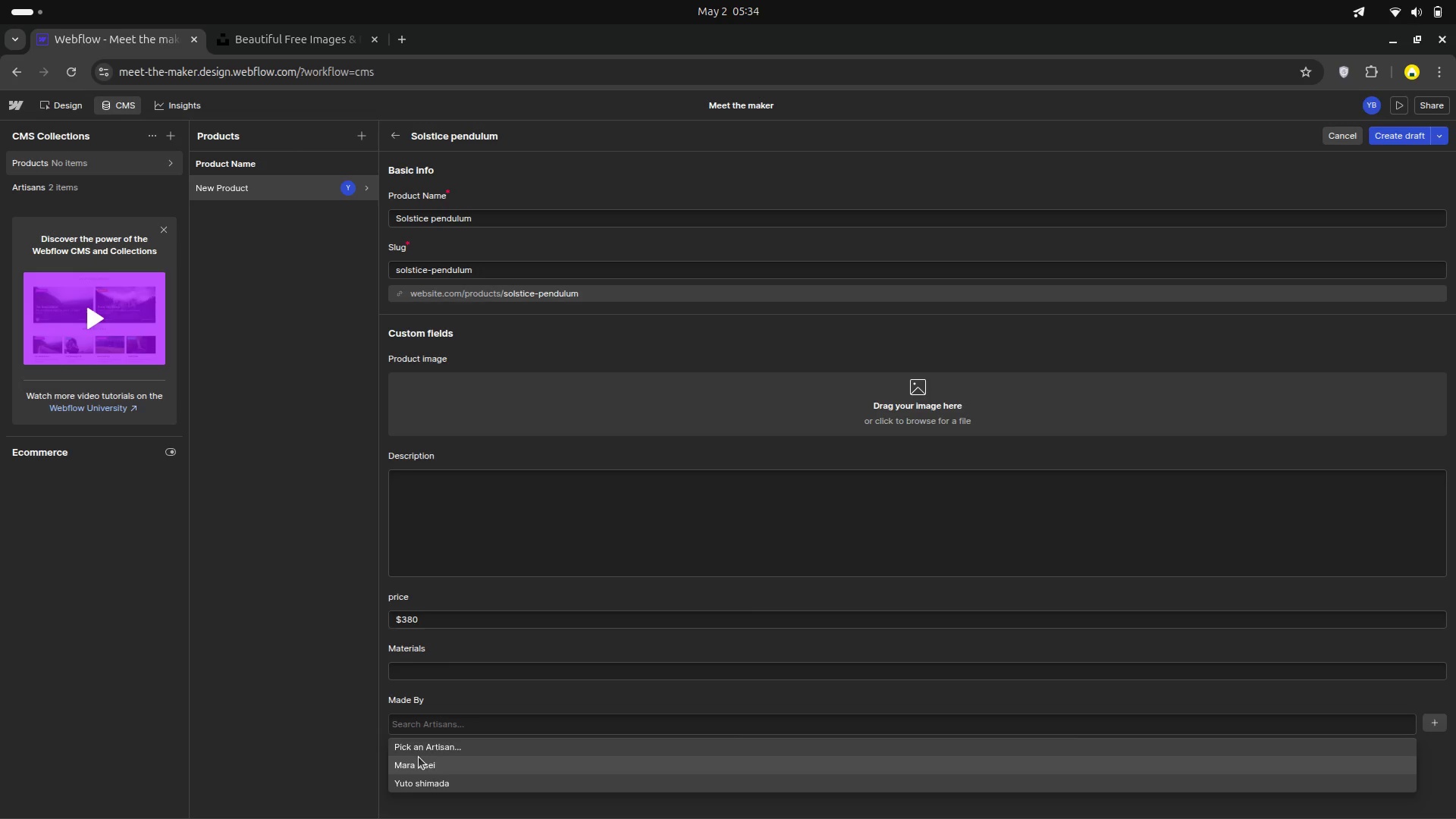 
left_click([419, 757])
 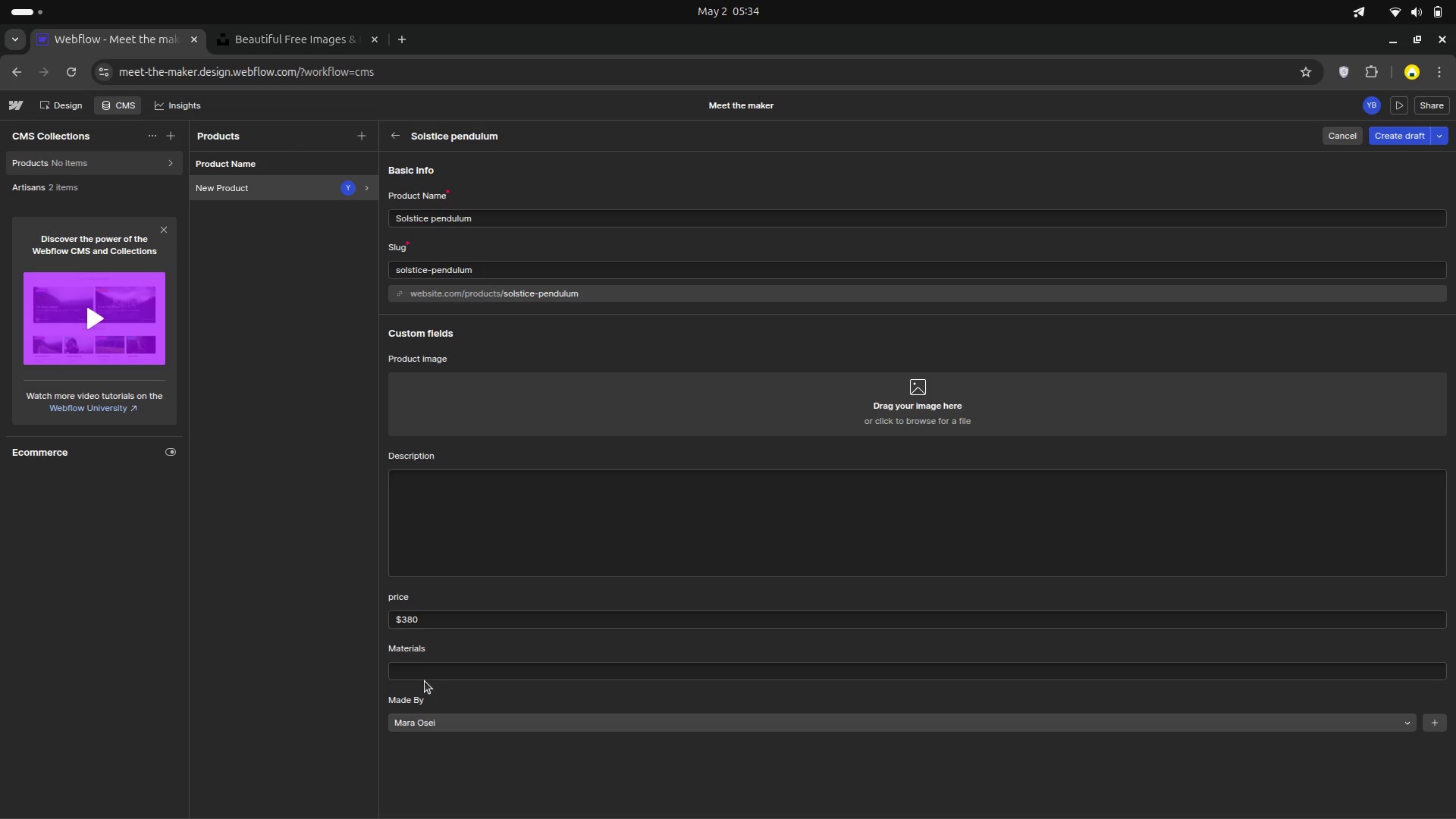 
left_click([422, 669])
 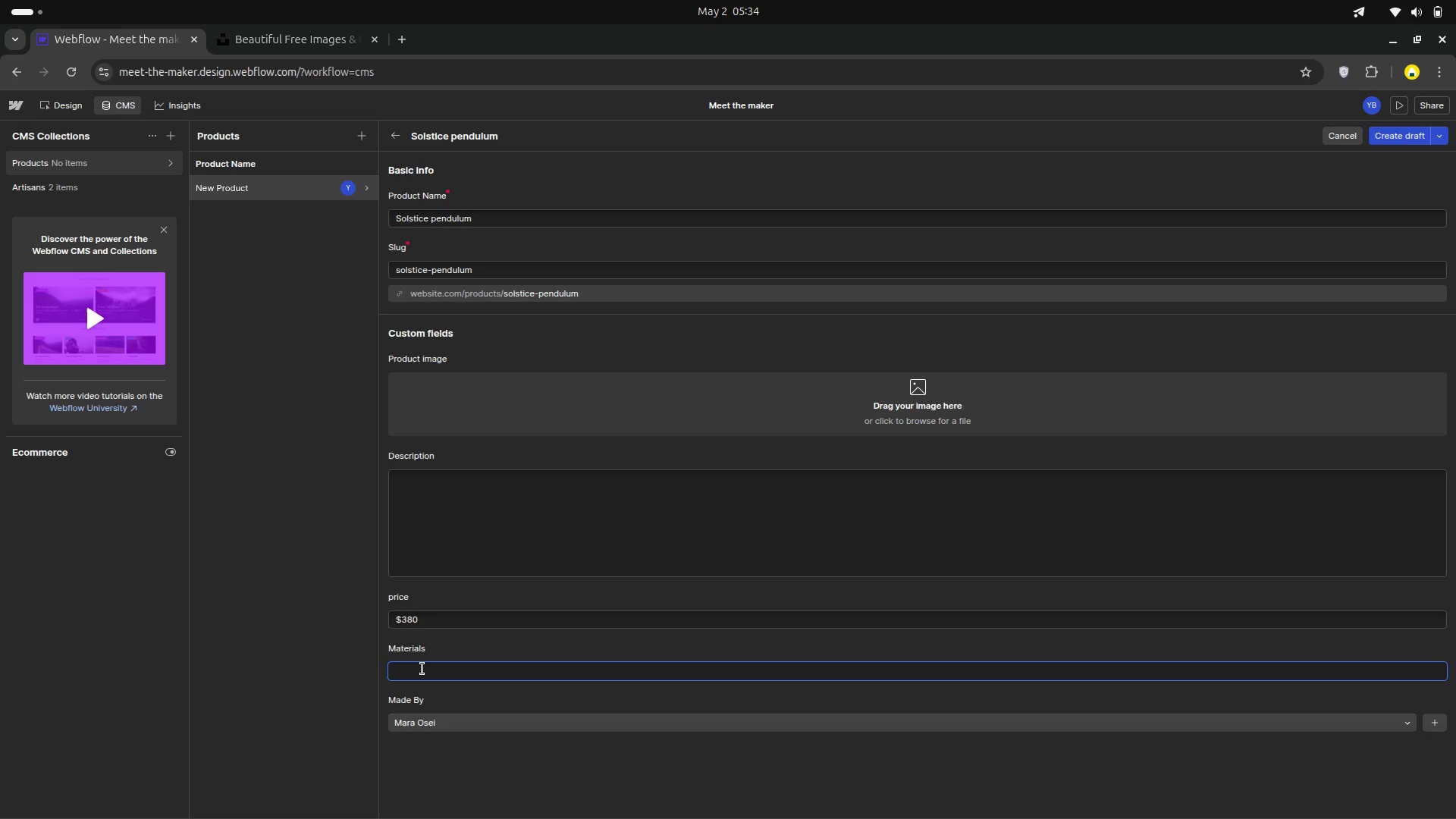 
wait(18.91)
 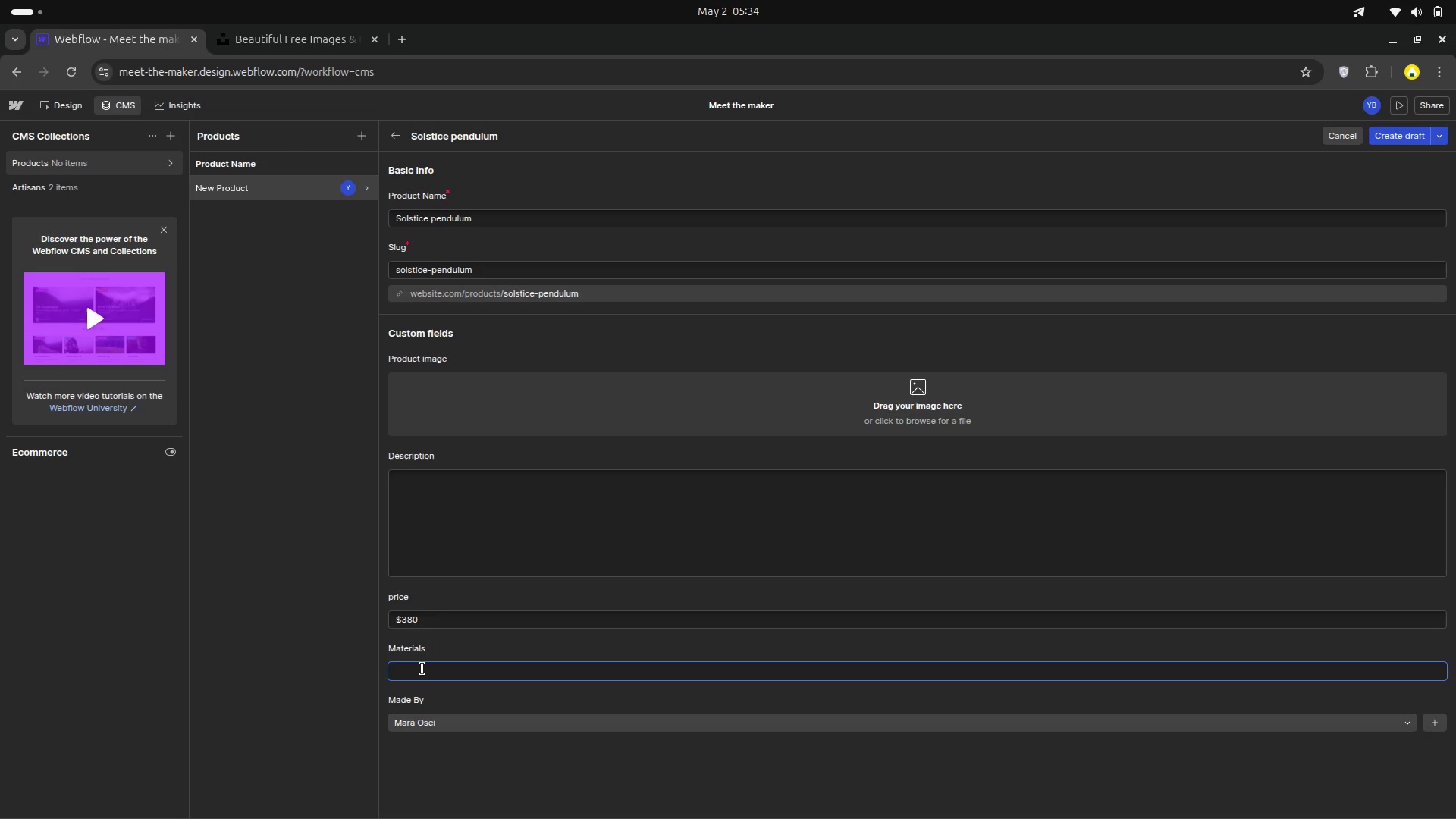 
scroll: coordinate [413, 648], scroll_direction: down, amount: 1.0
 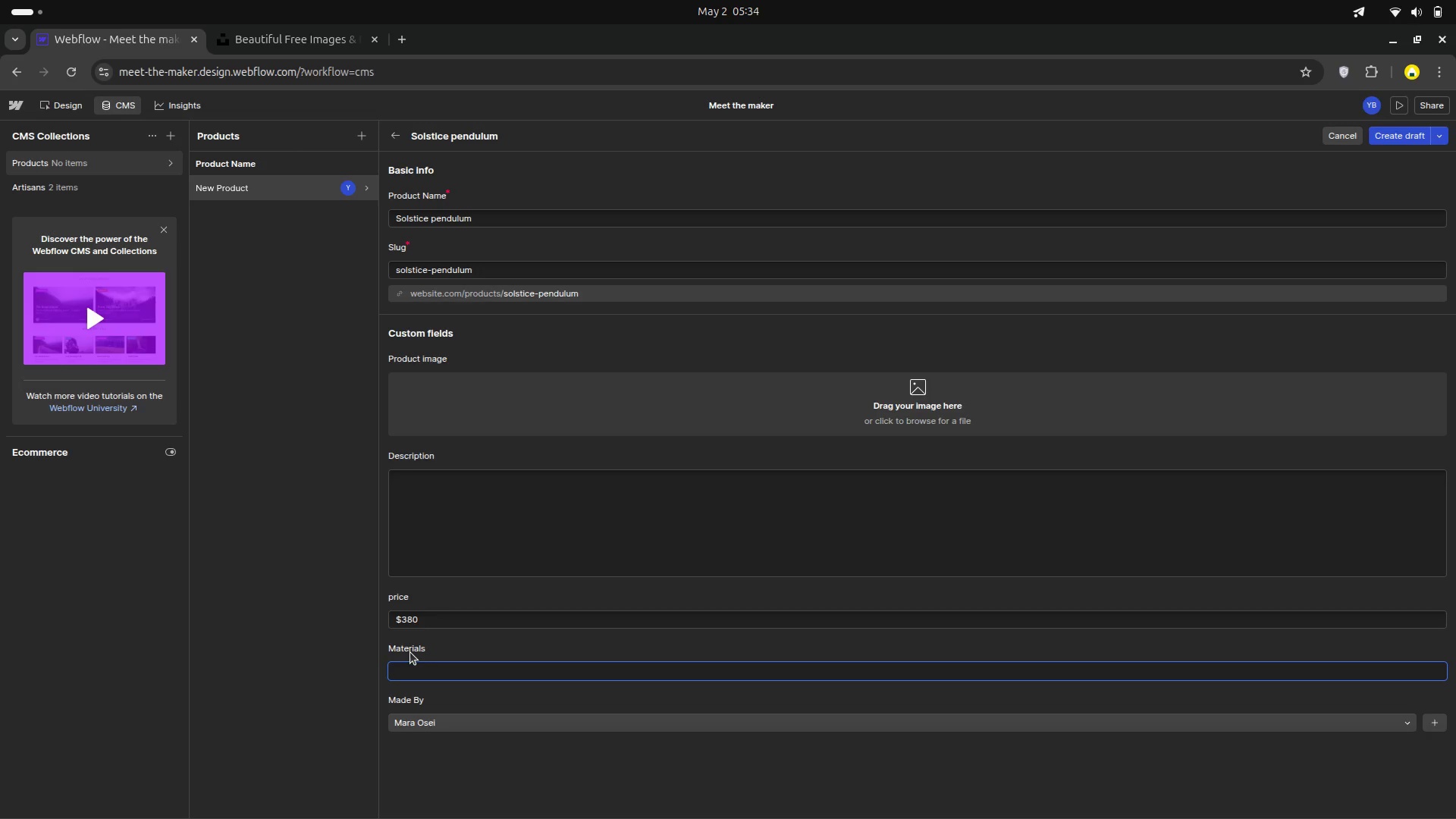 
wait(8.22)
 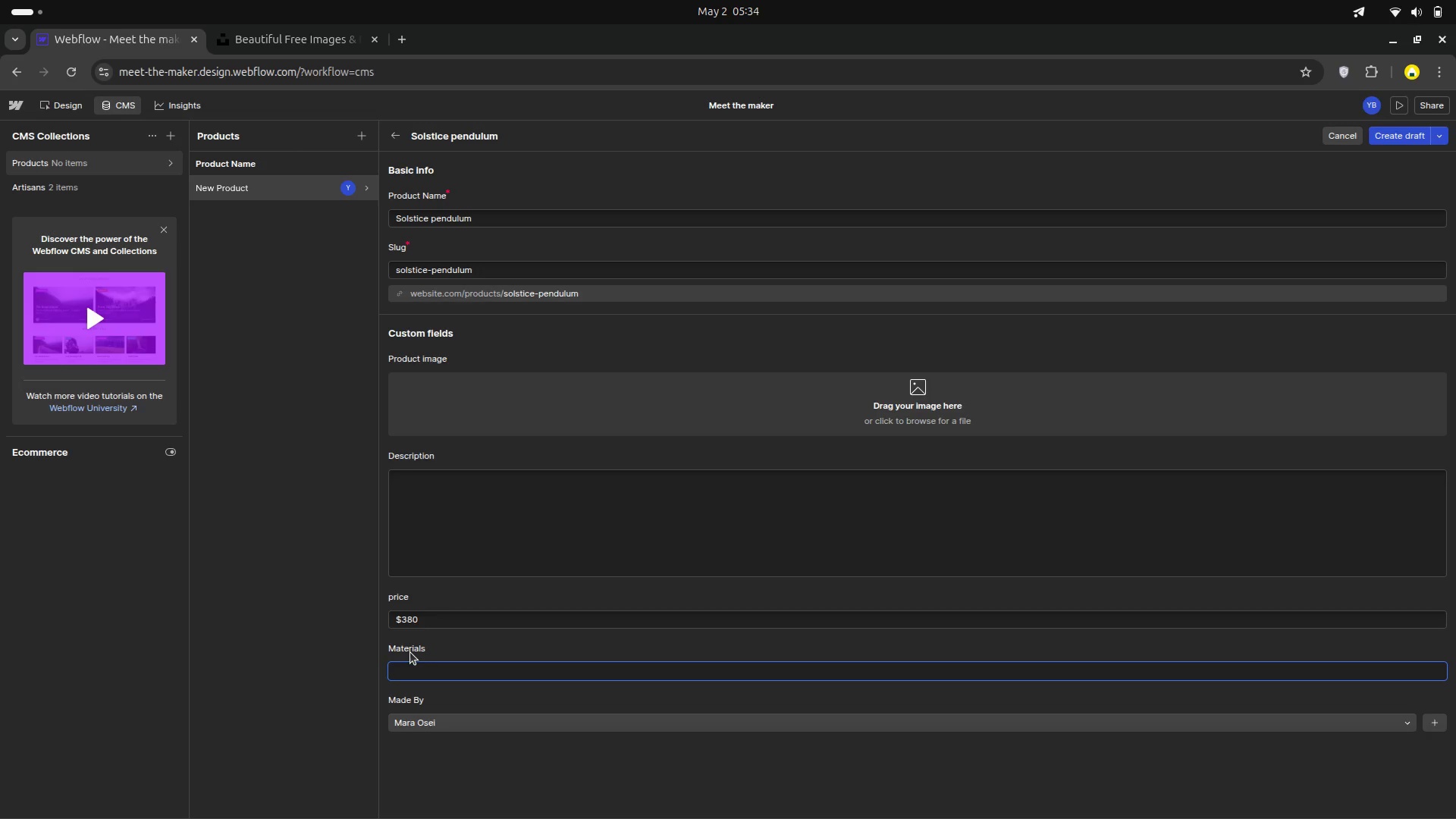 
scroll: coordinate [519, 427], scroll_direction: up, amount: 2.0
 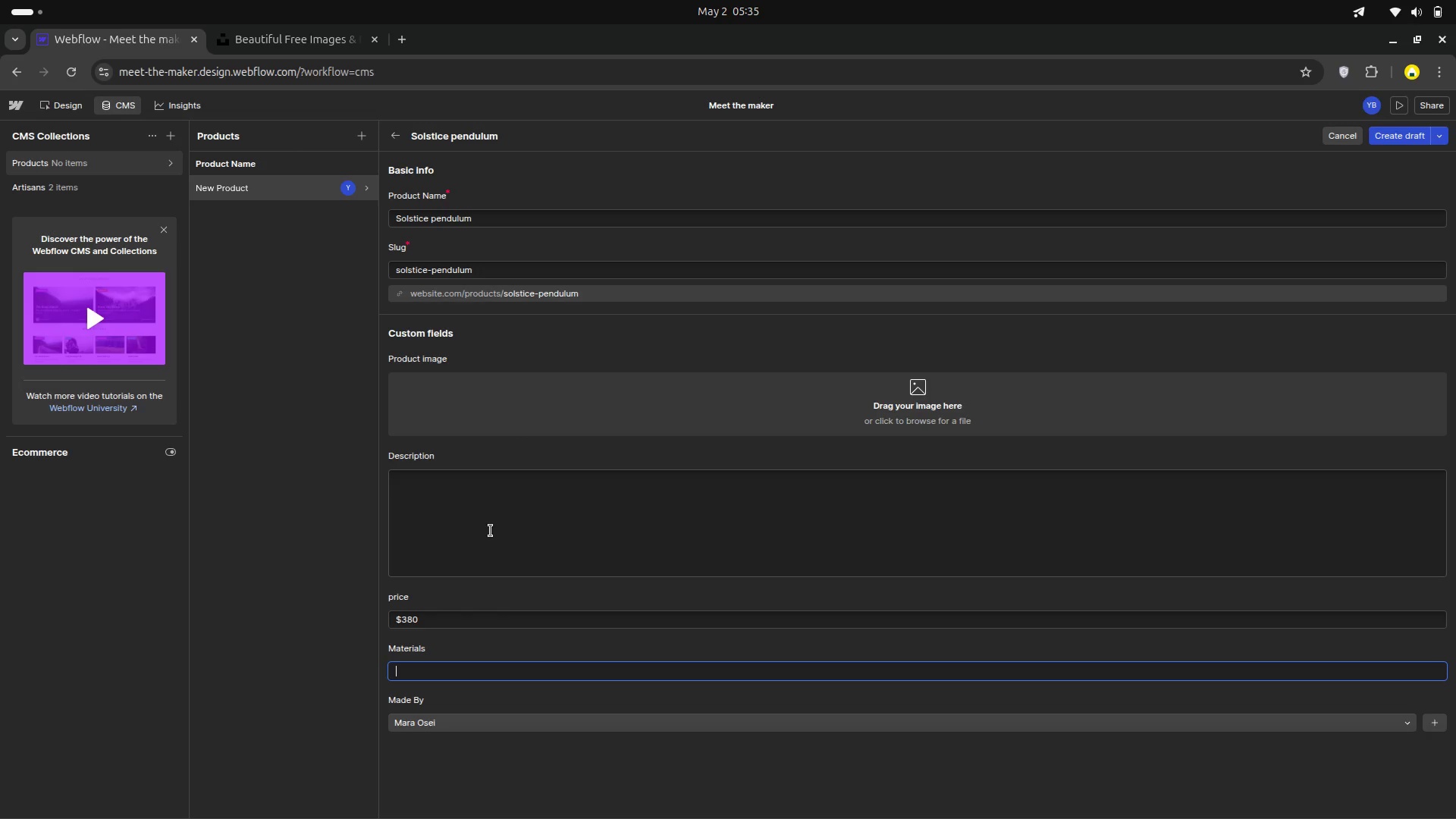 
type(Brass )
key(Backspace)
key(Backspace)
key(Backspace)
key(Backspace)
type(rass )
 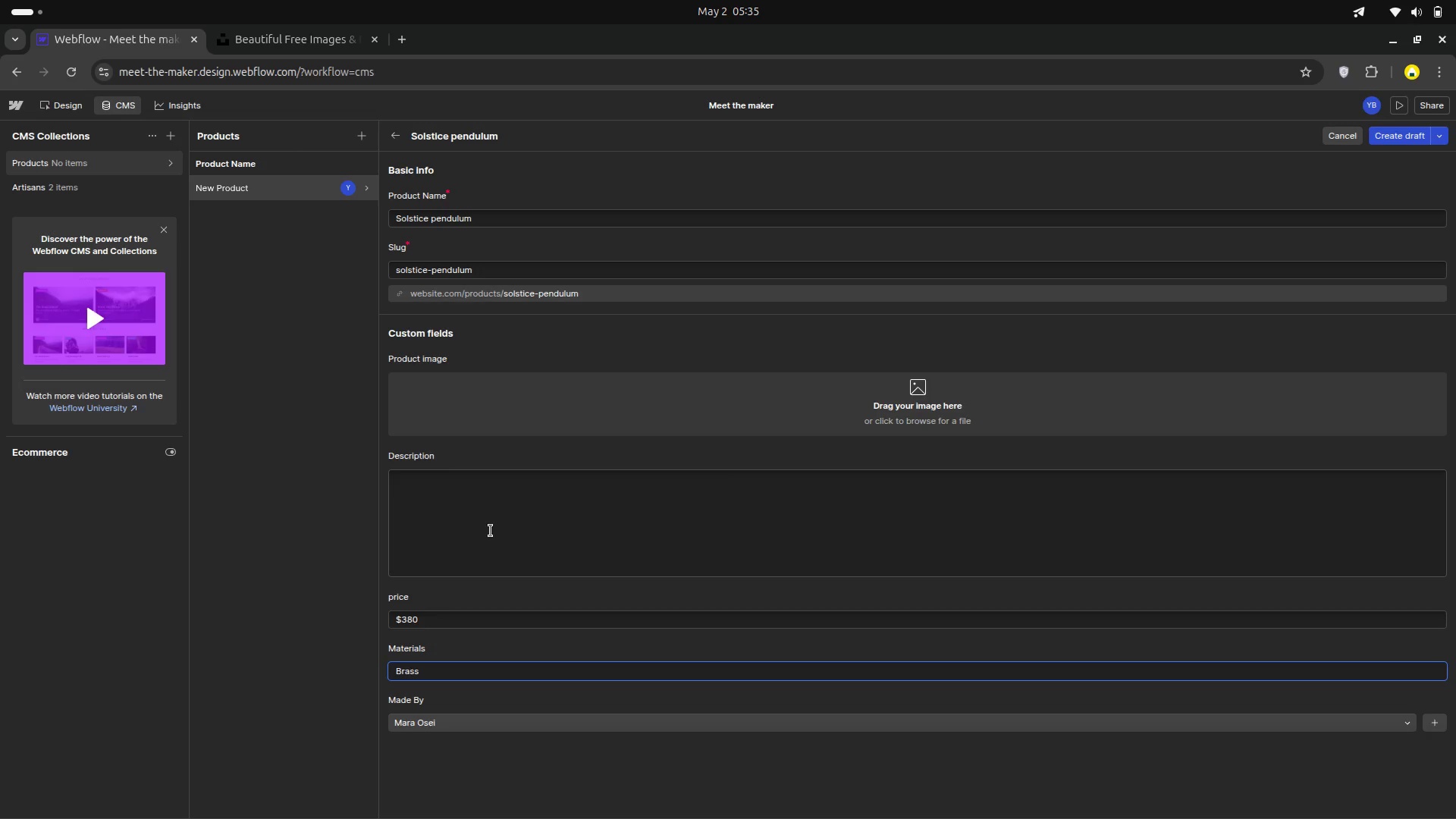 
key(Backspace)
type(,walnut )
 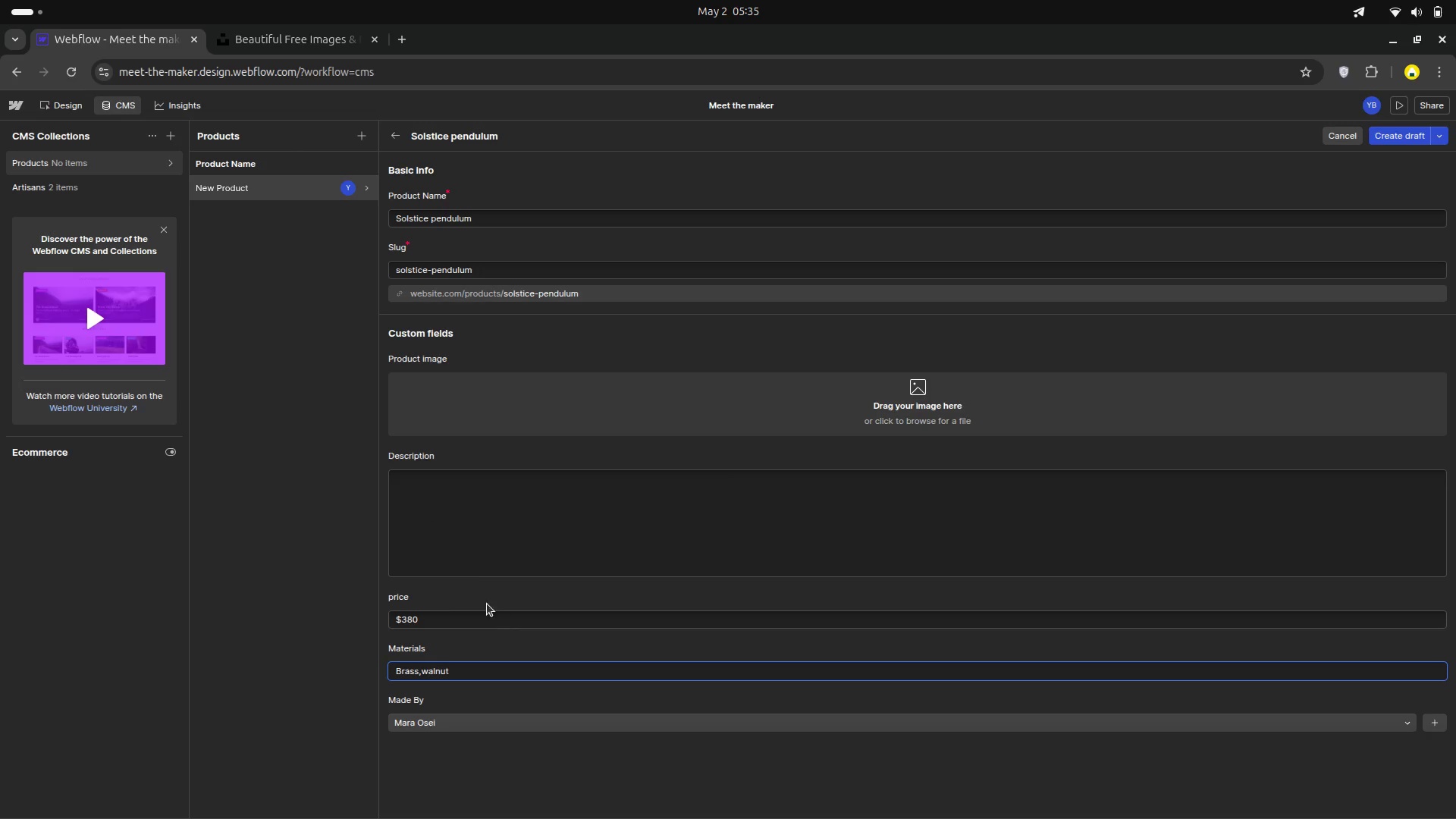 
wait(5.74)
 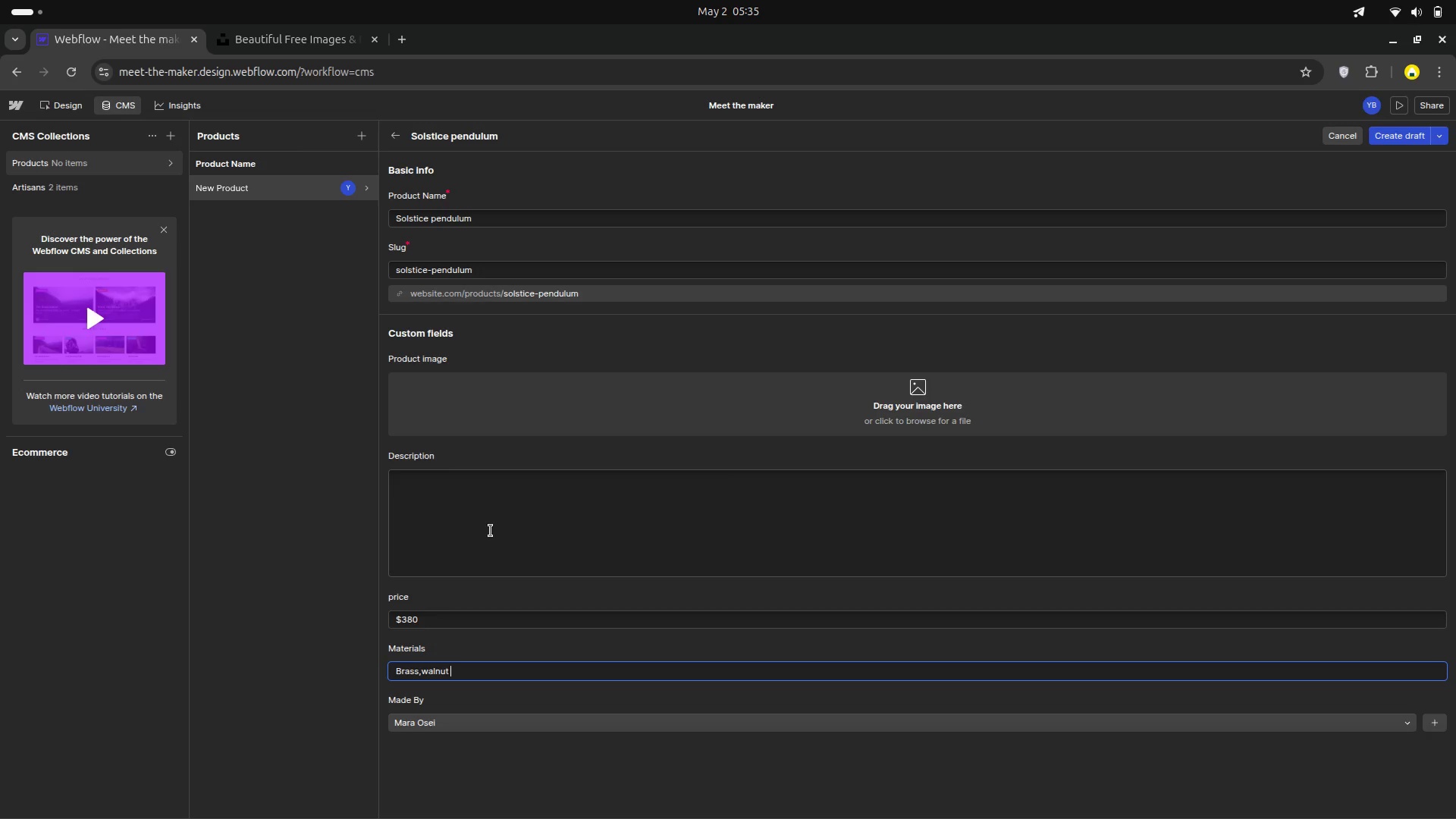 
scroll: coordinate [500, 583], scroll_direction: up, amount: 5.0
 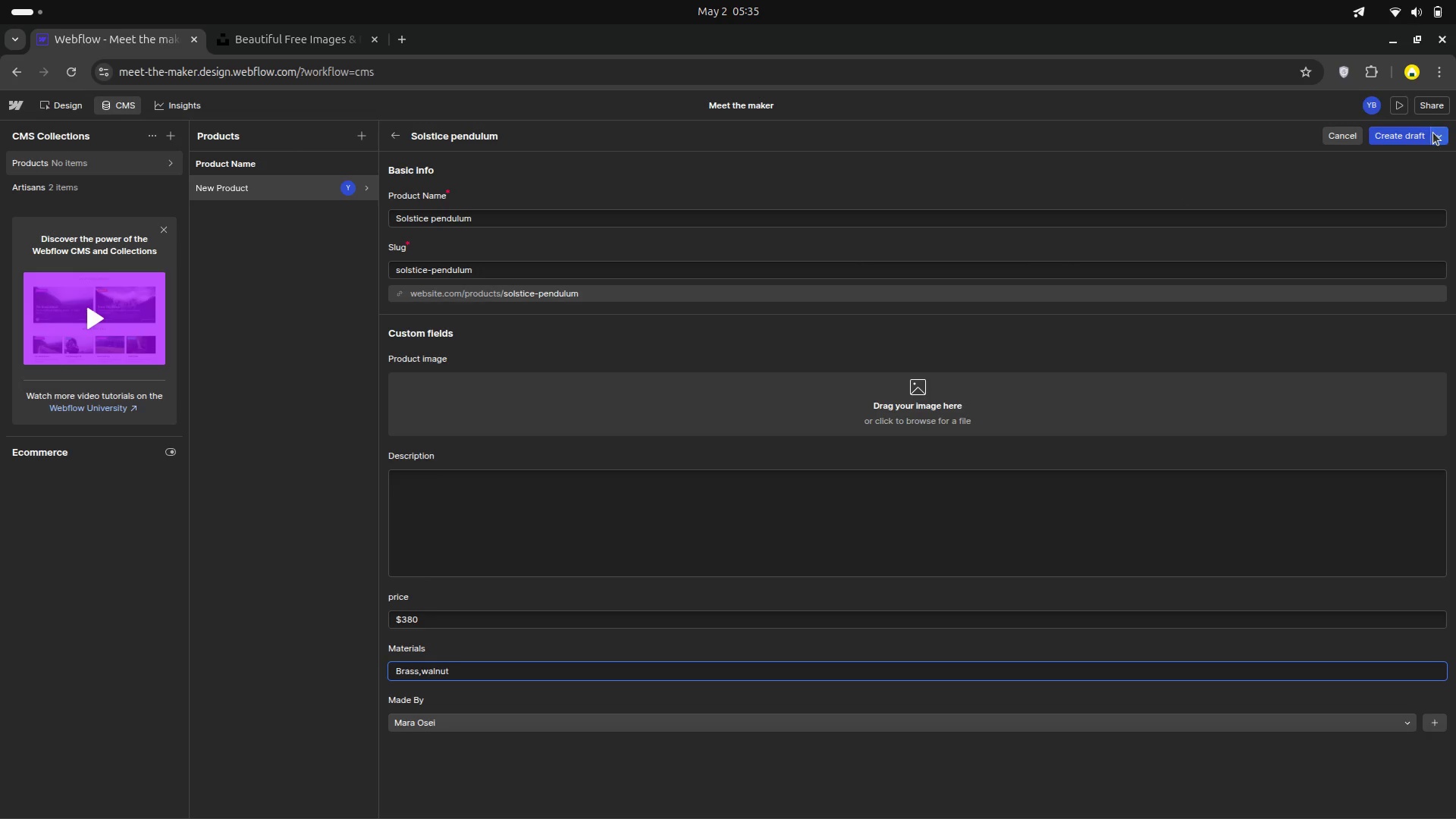 
left_click([1454, 134])
 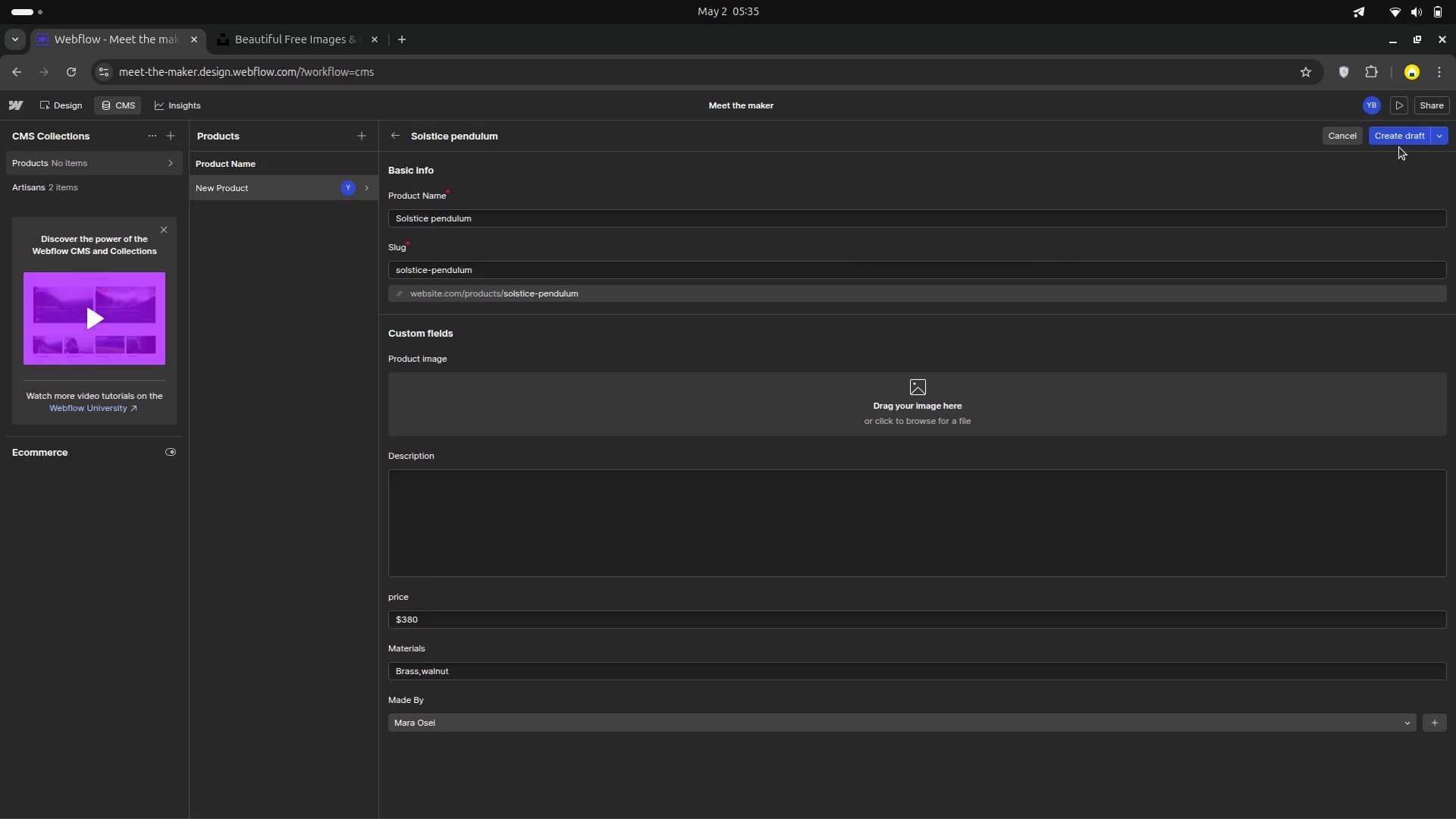 
left_click([1399, 144])
 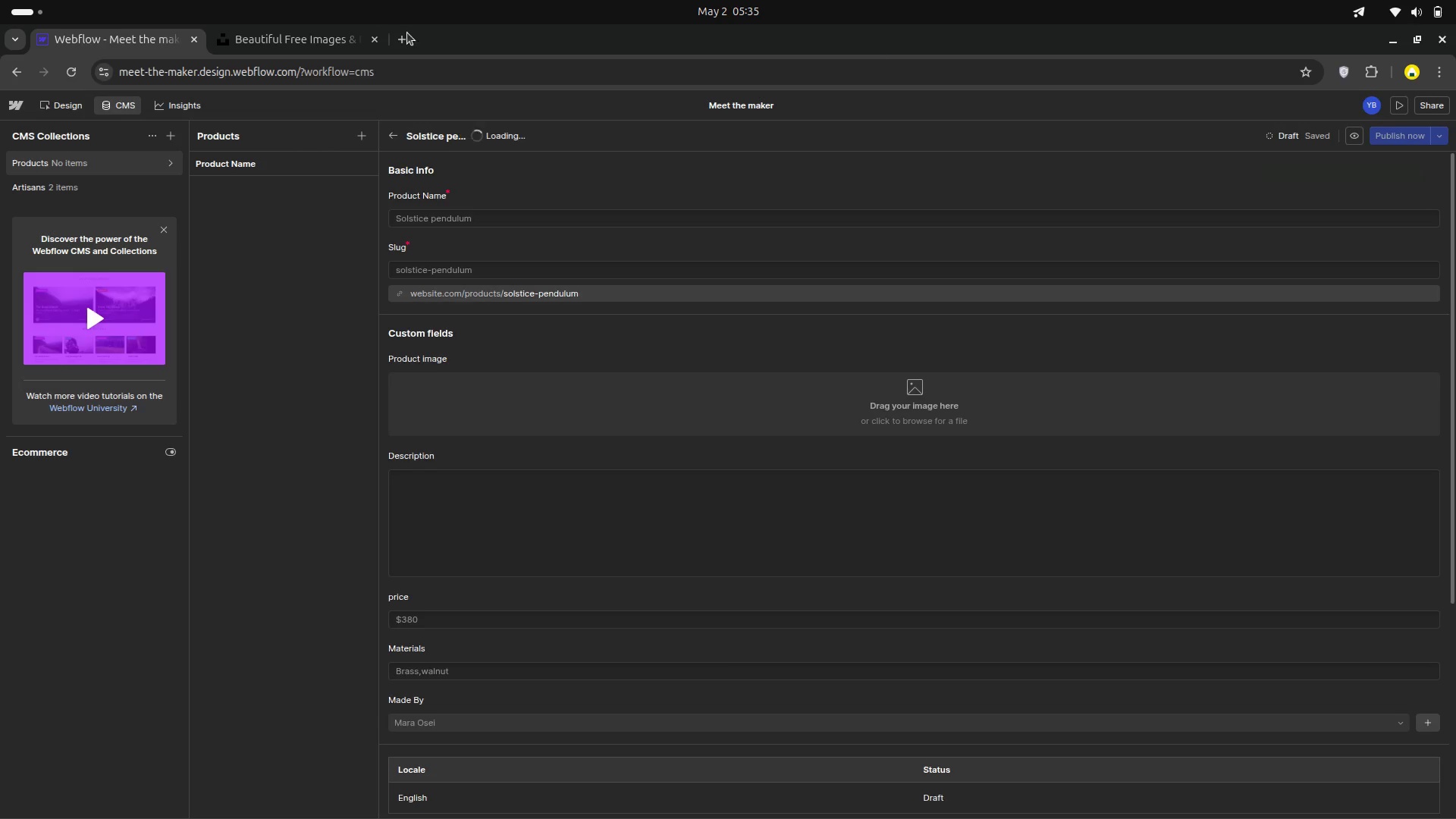 
left_click([267, 31])
 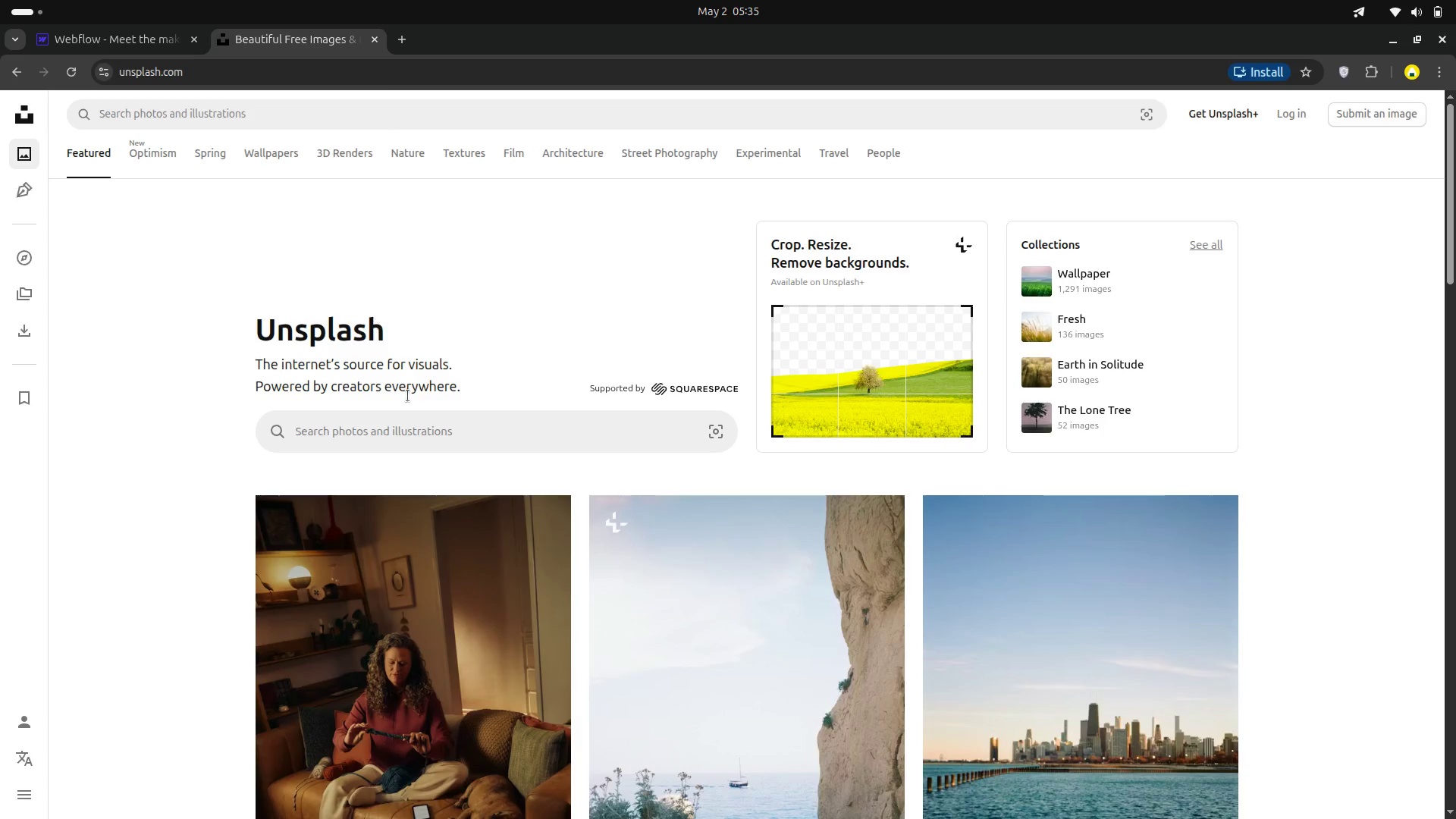 
left_click([394, 432])
 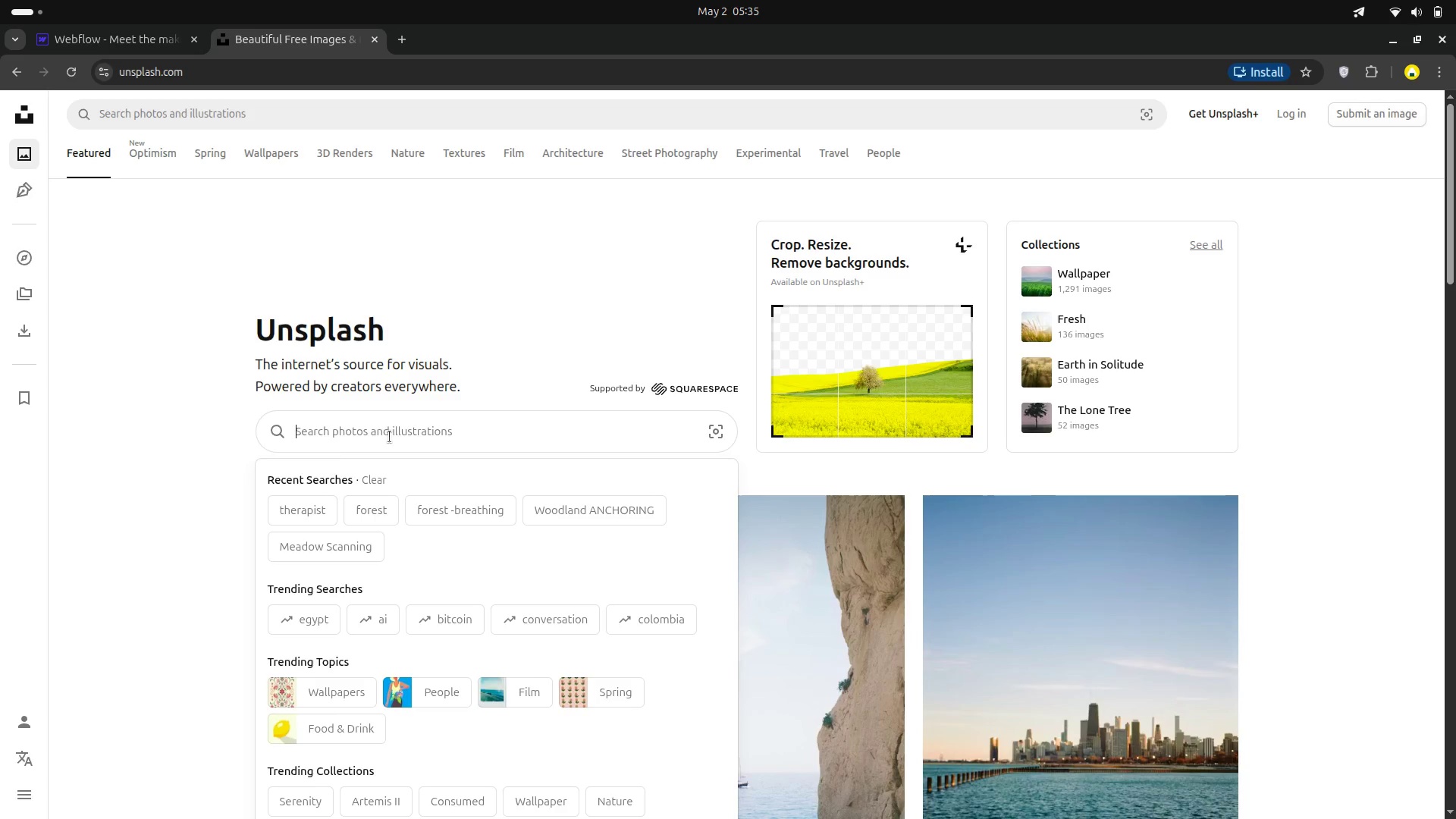 
wait(22.04)
 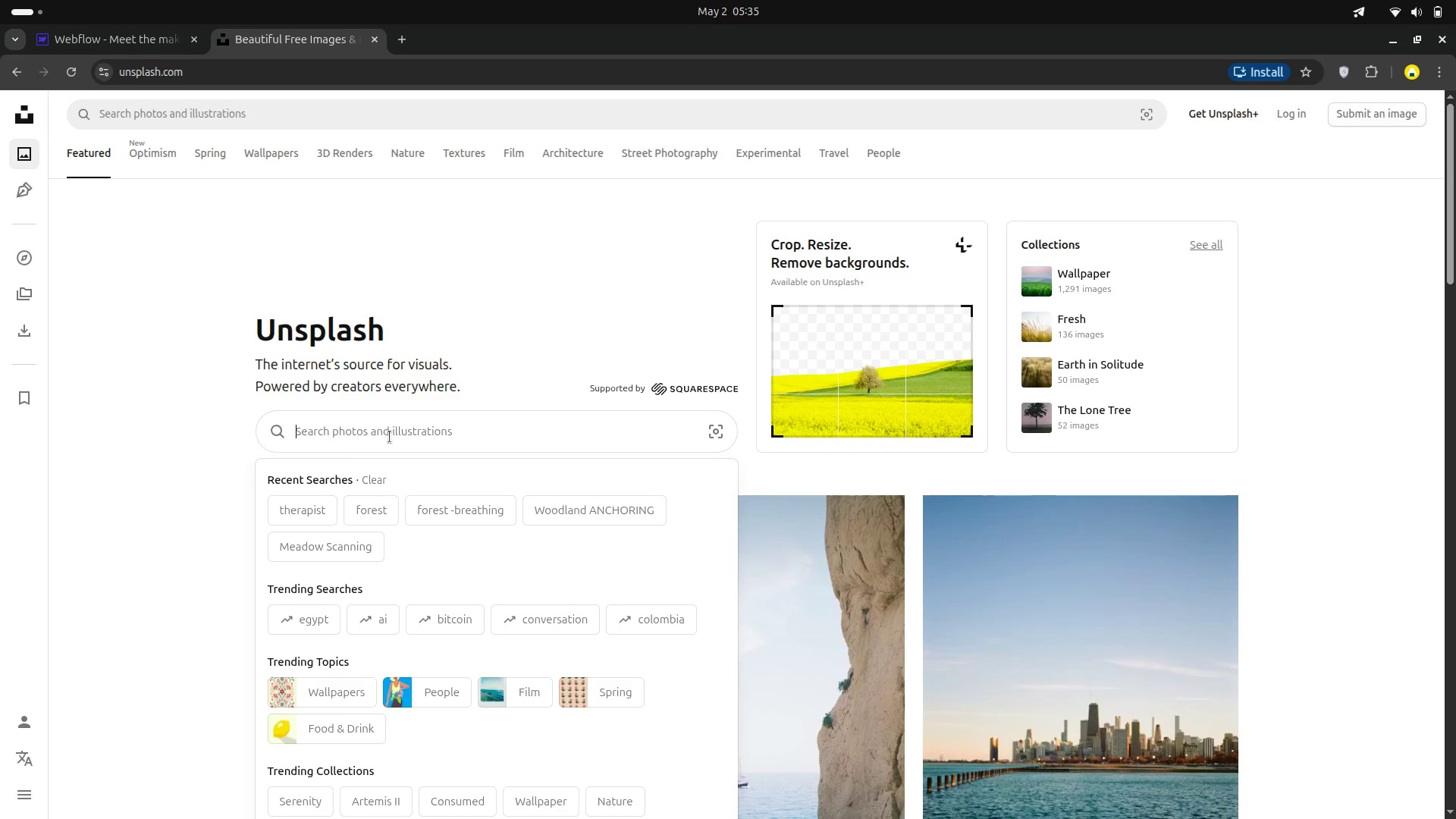 
type(mara osei)
 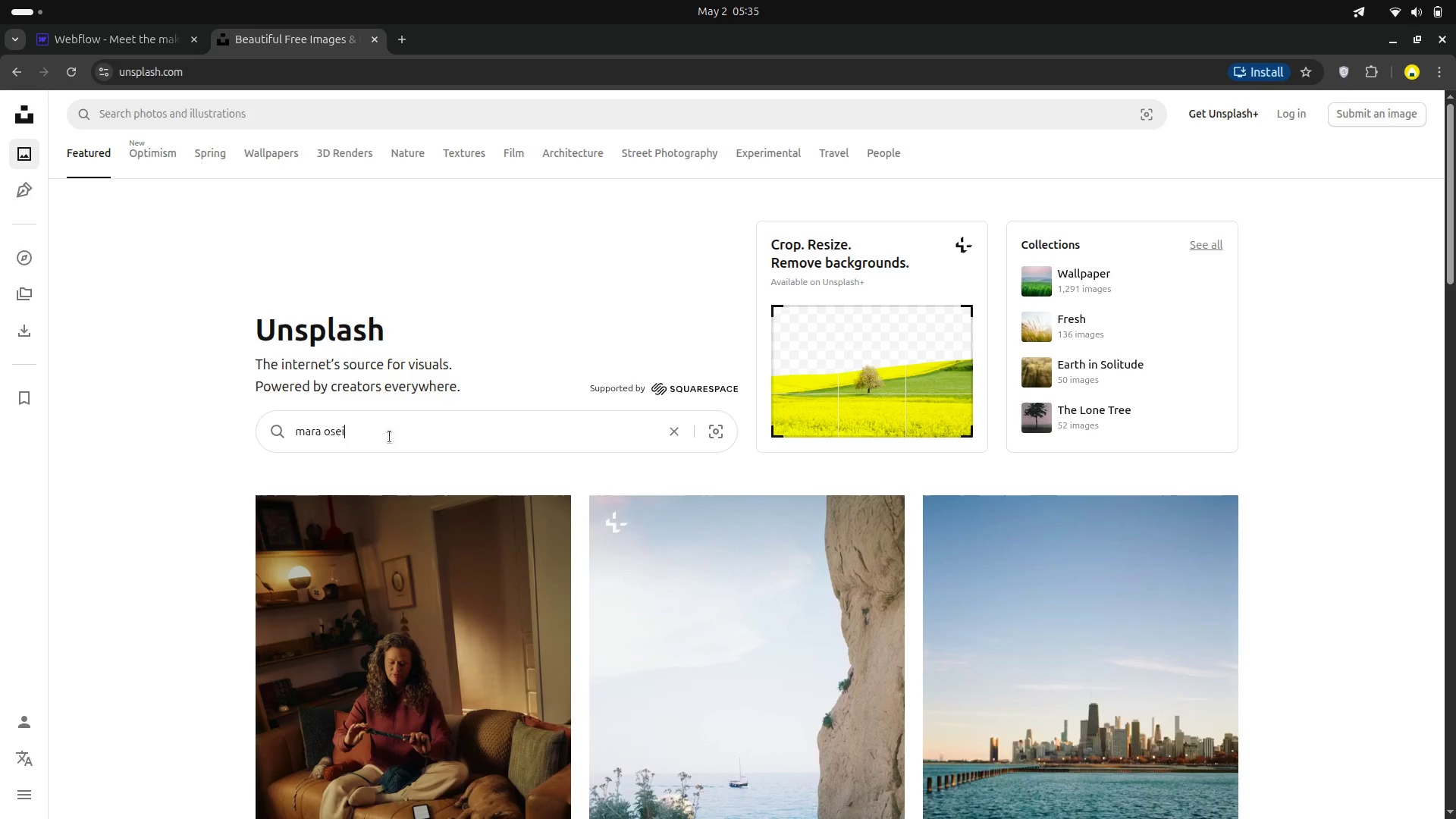 
key(Enter)
 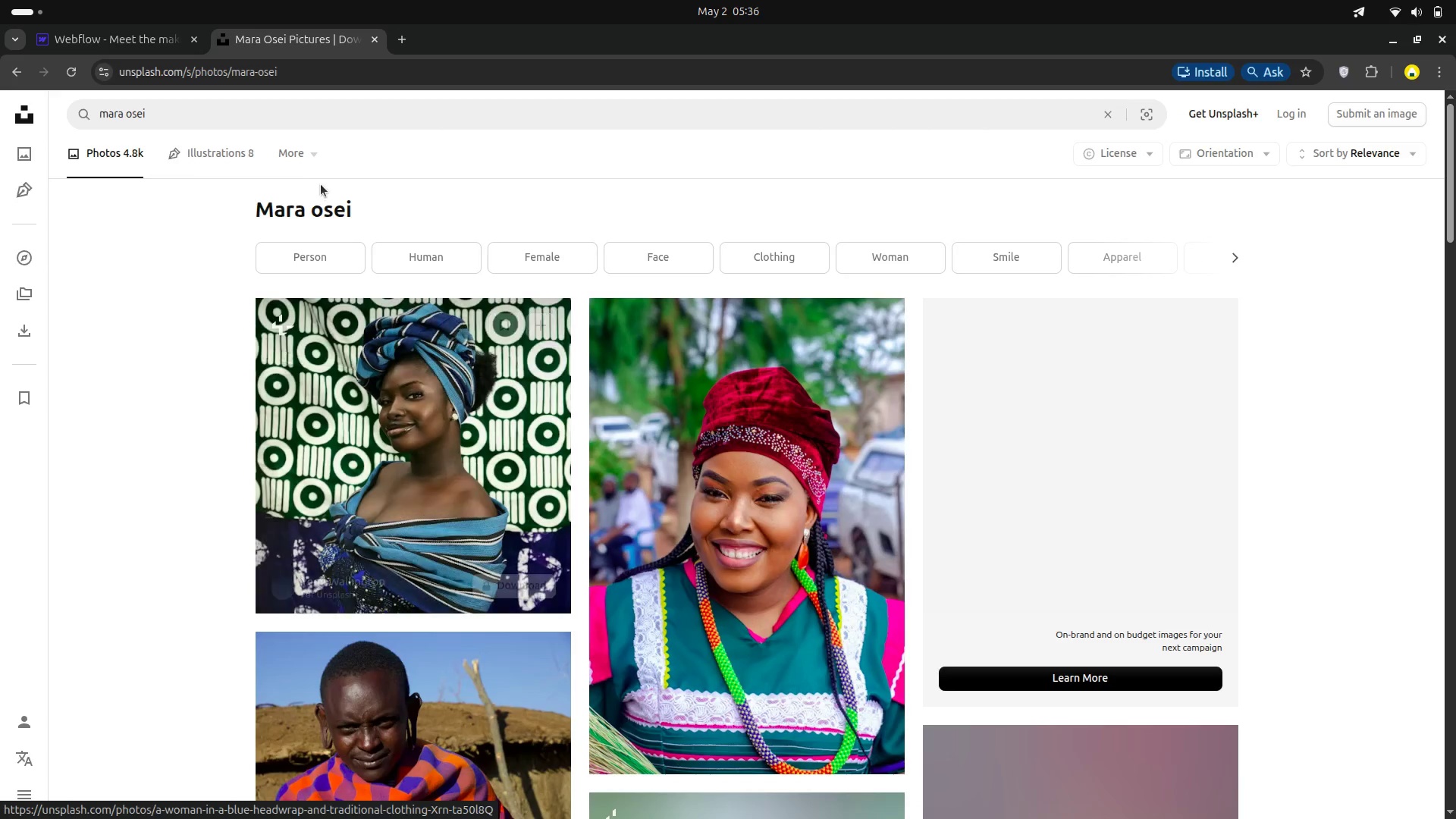 
wait(5.78)
 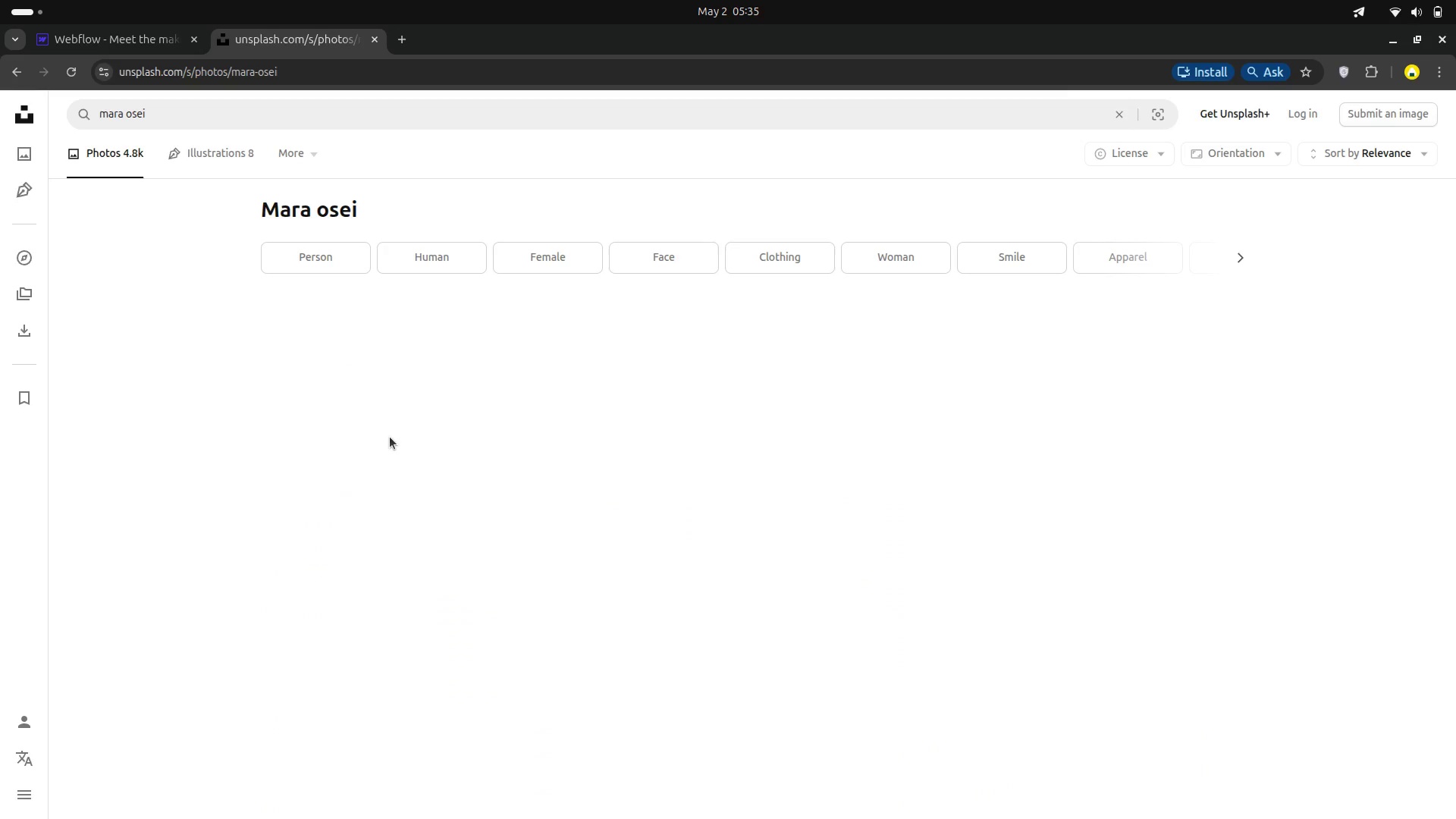 
left_click([158, 113])
 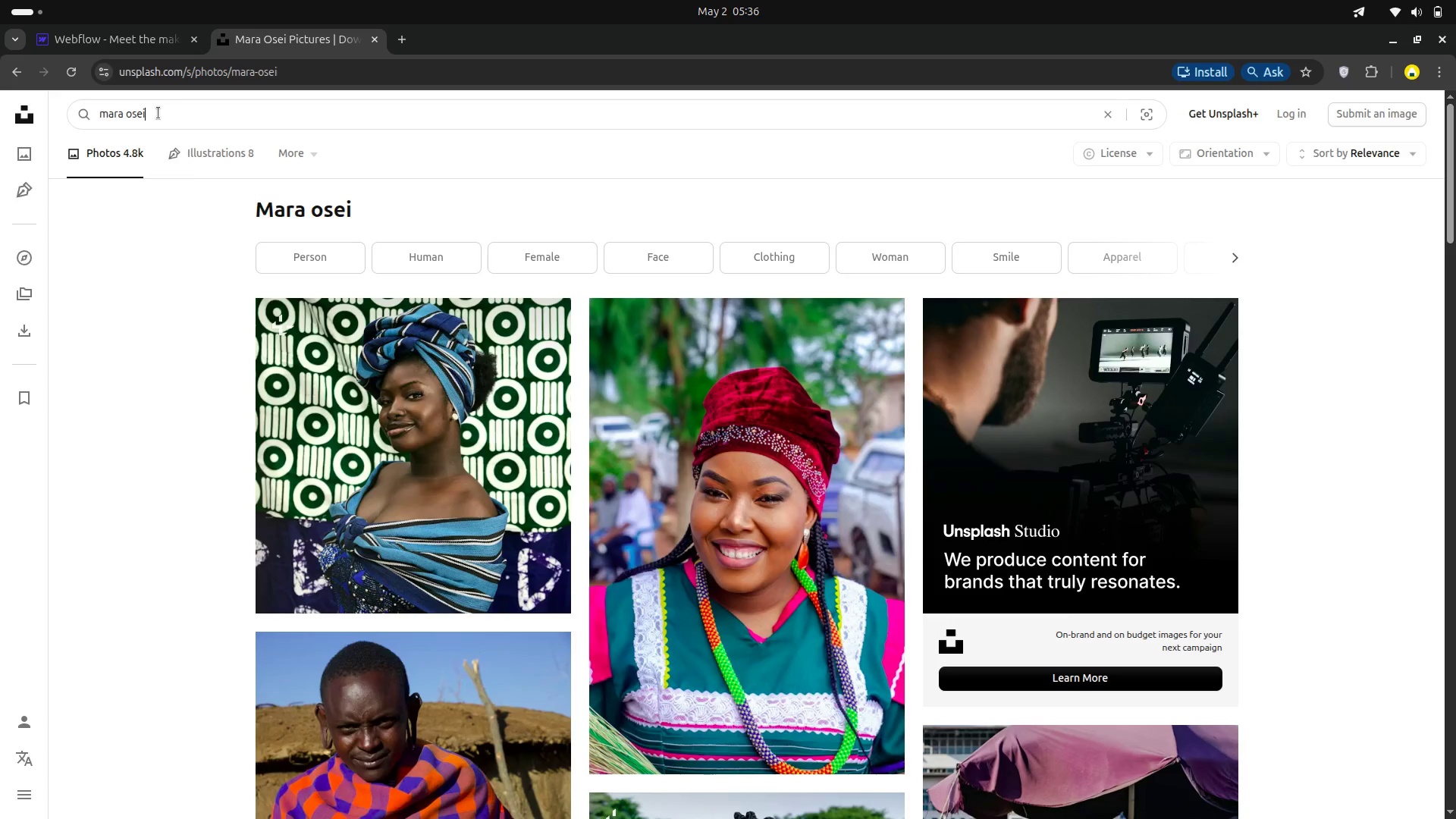 
hold_key(key=Backspace, duration=0.95)
 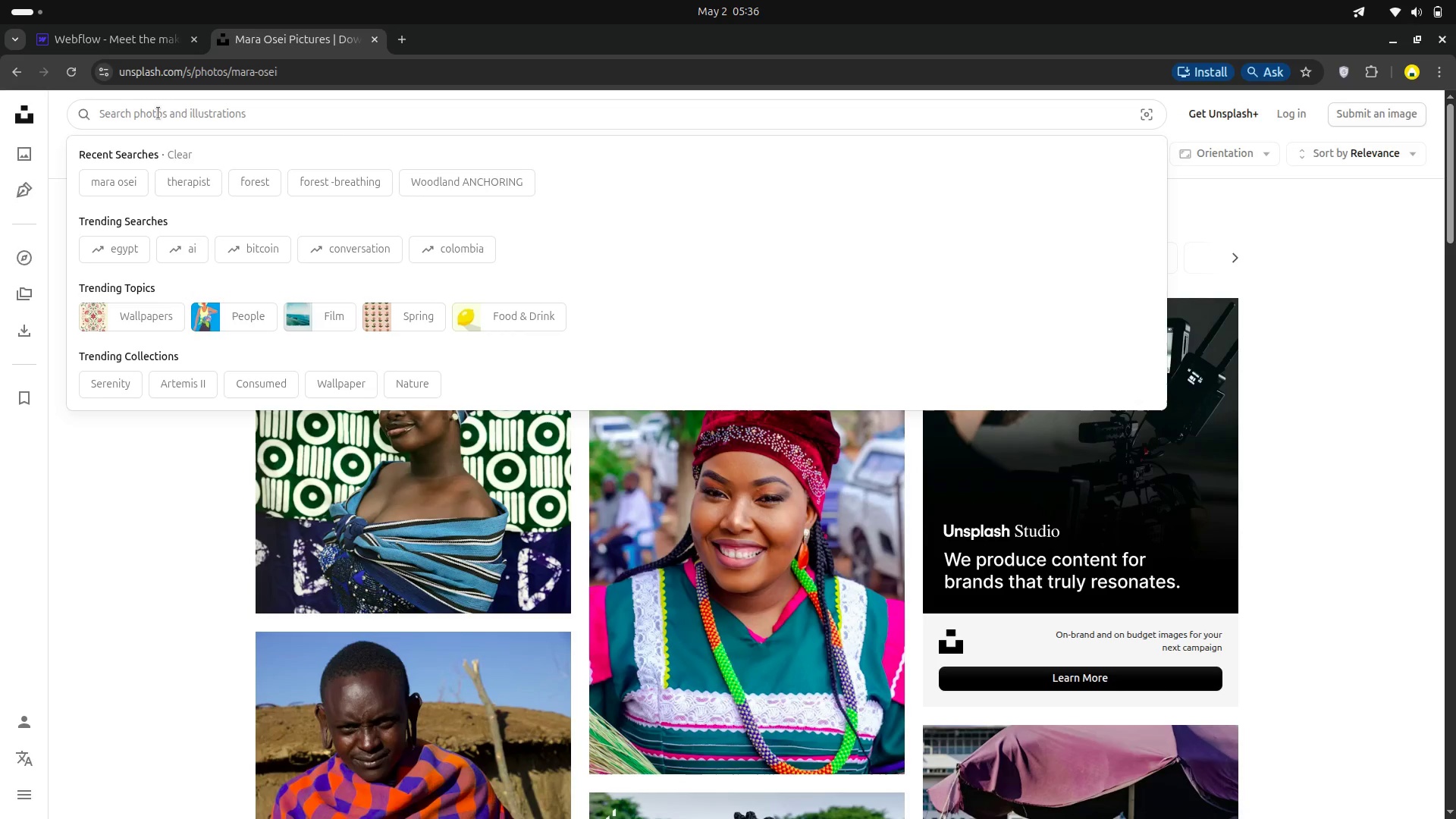 
wait(9.22)
 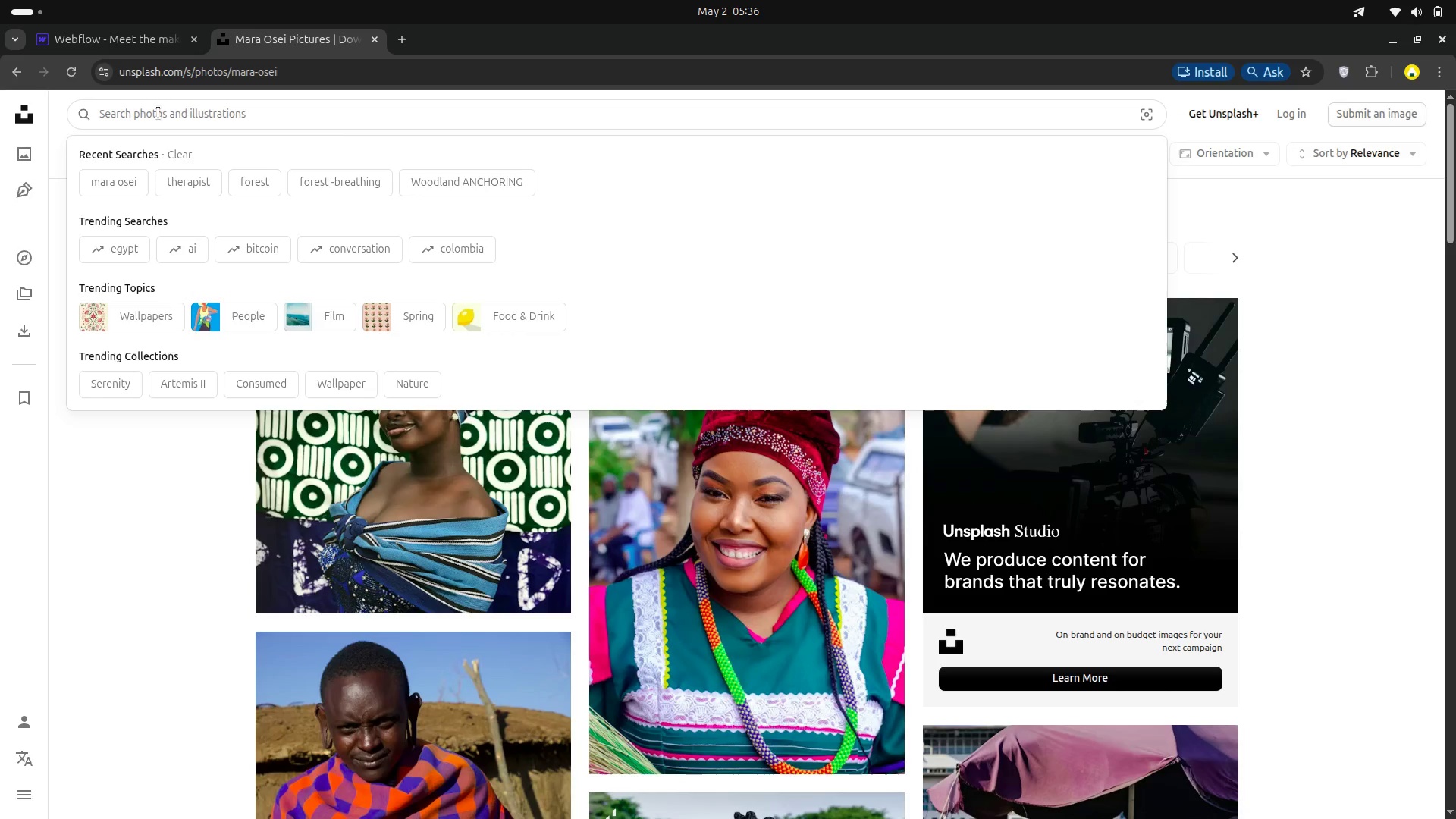 
type(precision metal wok)
key(Backspace)
type(rk)
 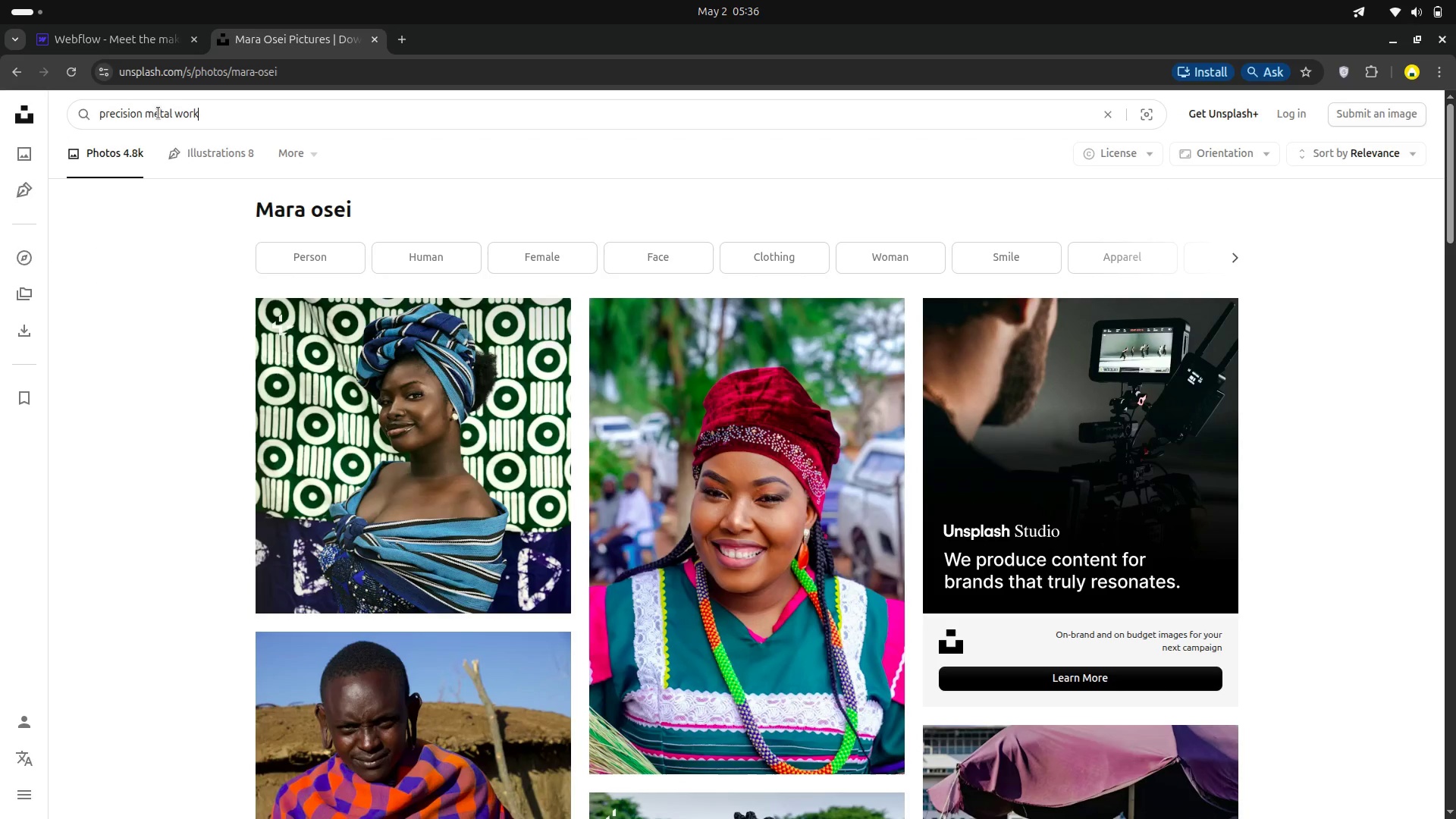 
key(Enter)
 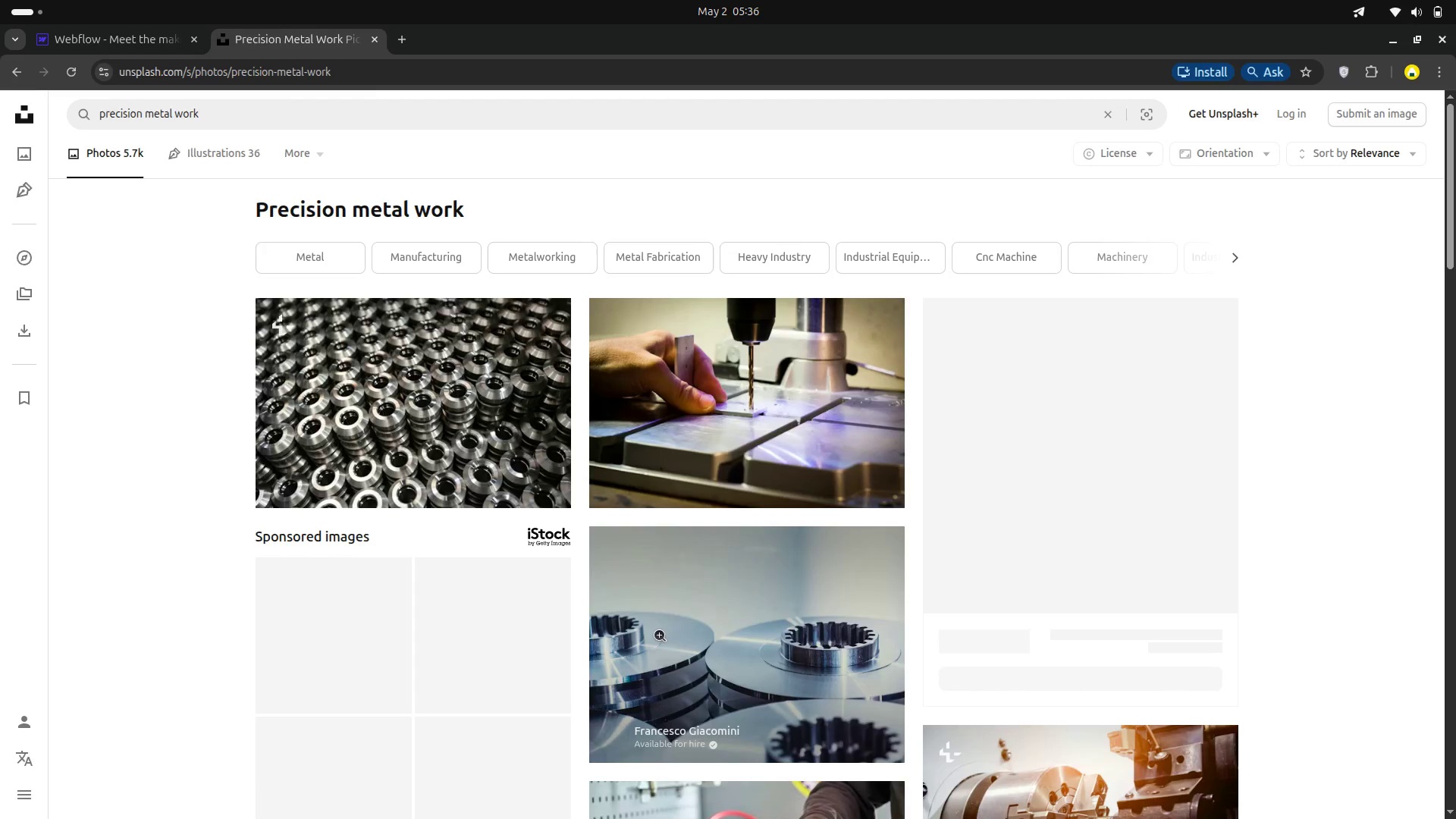 
wait(5.04)
 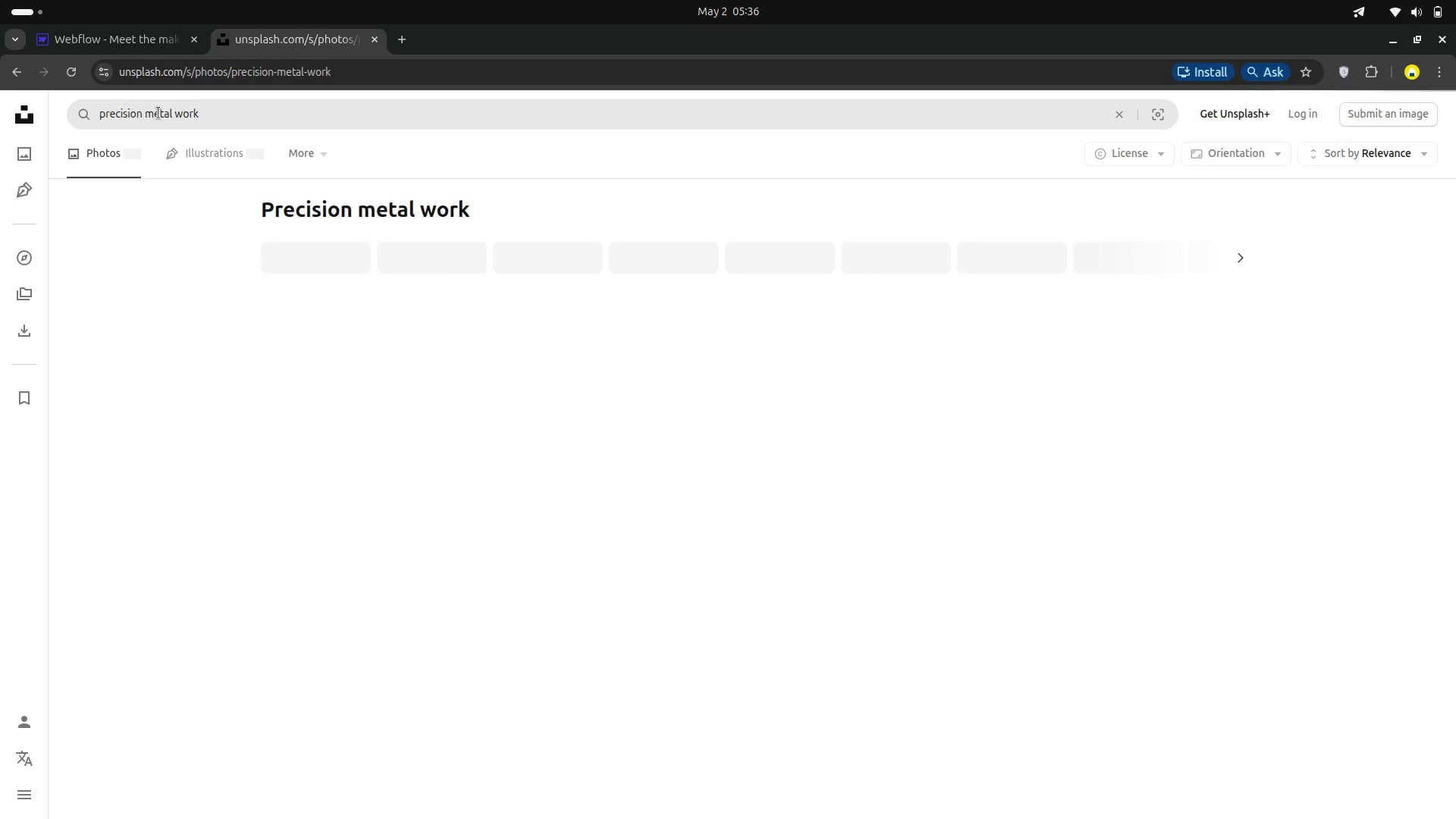 
scroll: coordinate [621, 480], scroll_direction: down, amount: 2.0
 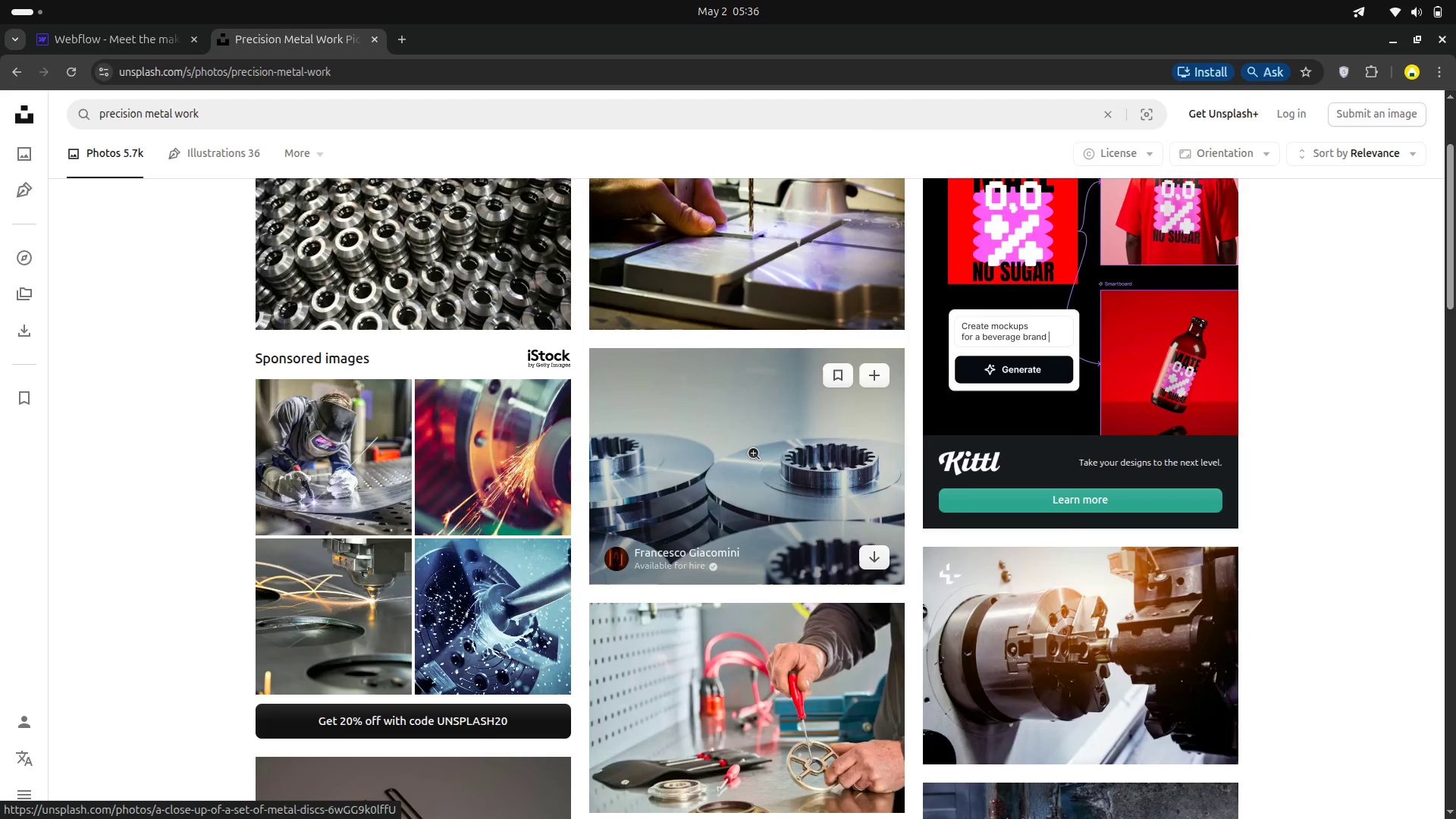 
mouse_move([795, 531])
 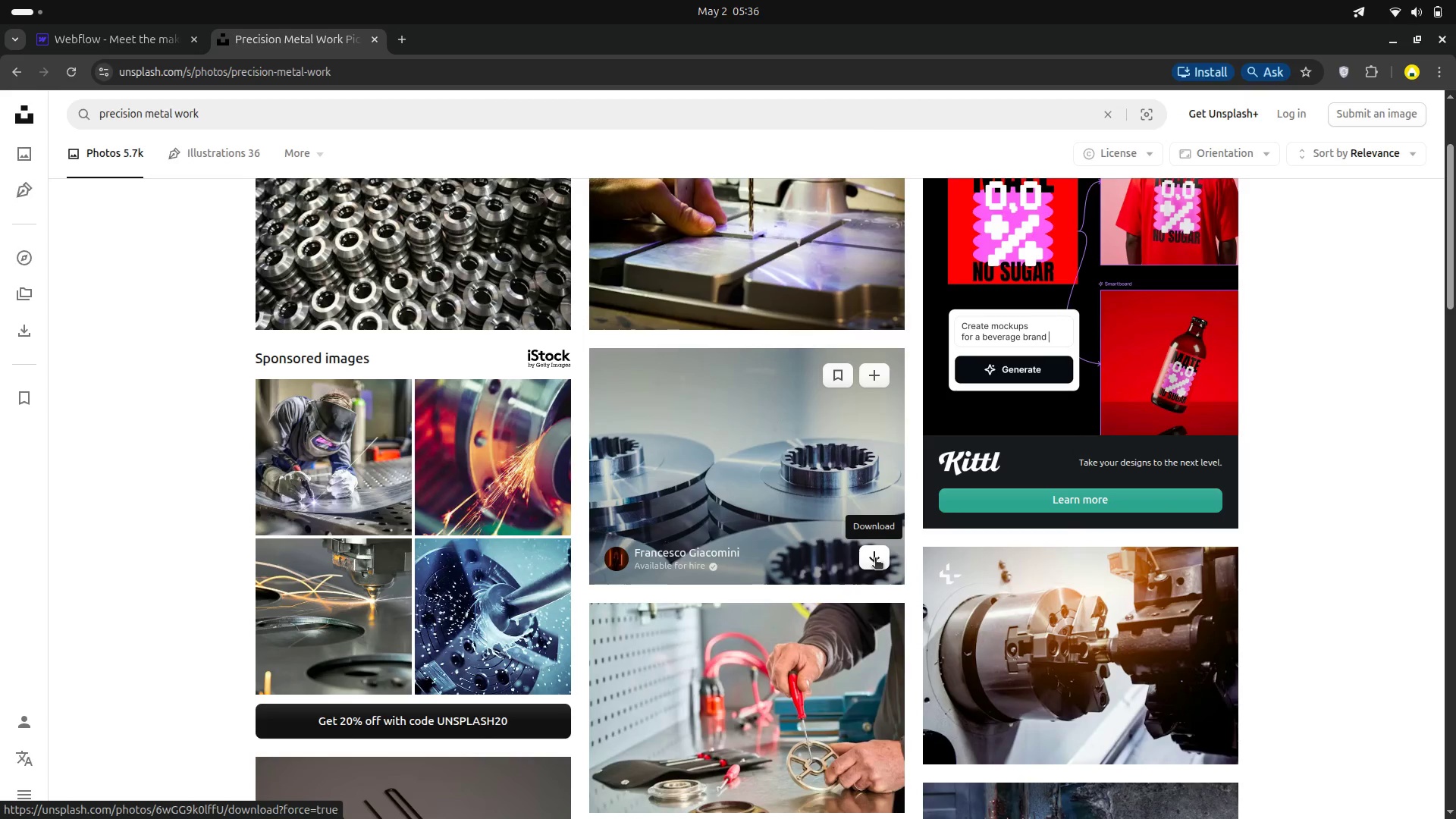 
left_click([875, 559])
 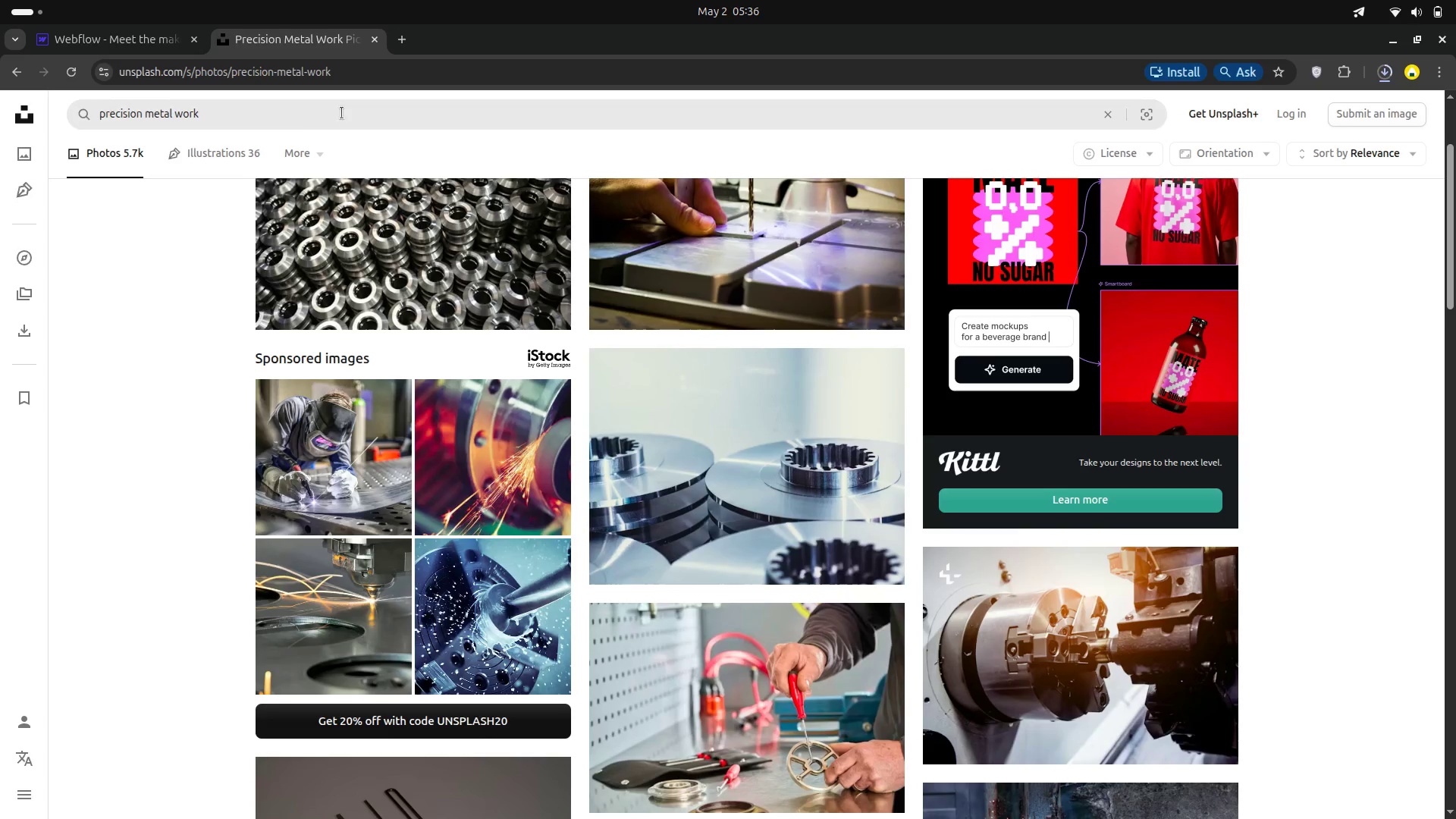 
left_click([128, 36])
 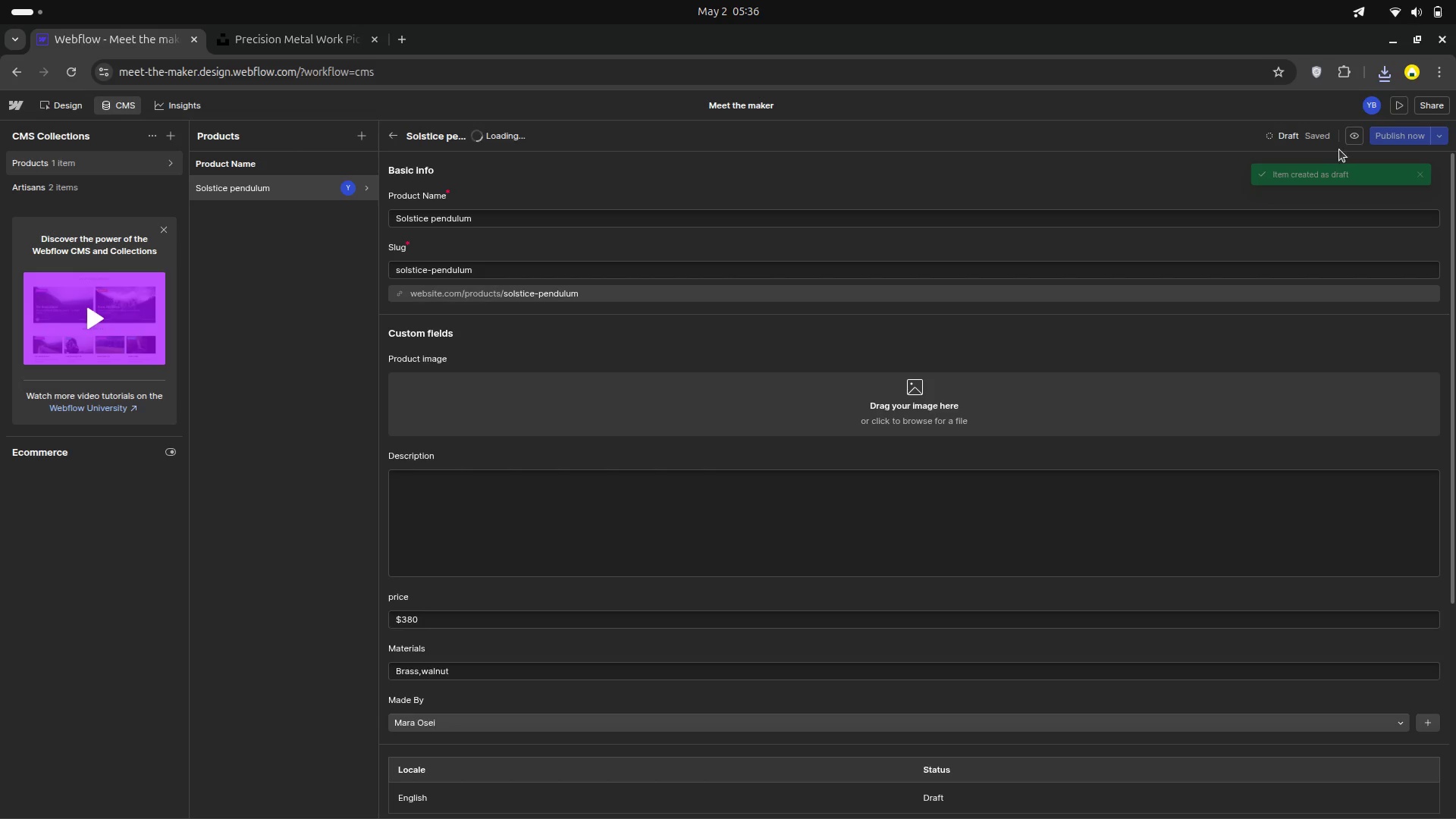 
mouse_move([1388, 75])
 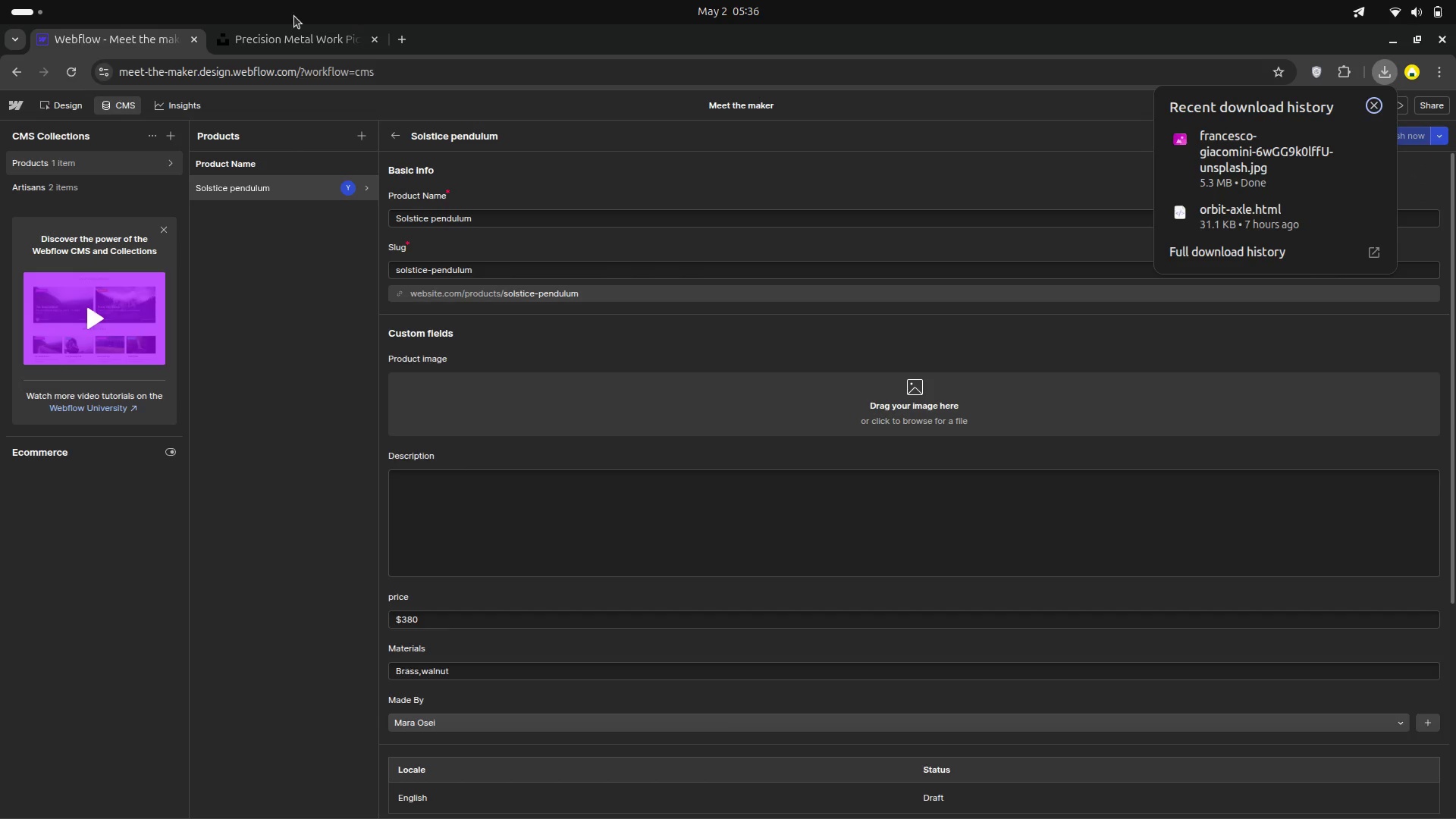 
left_click([306, 35])
 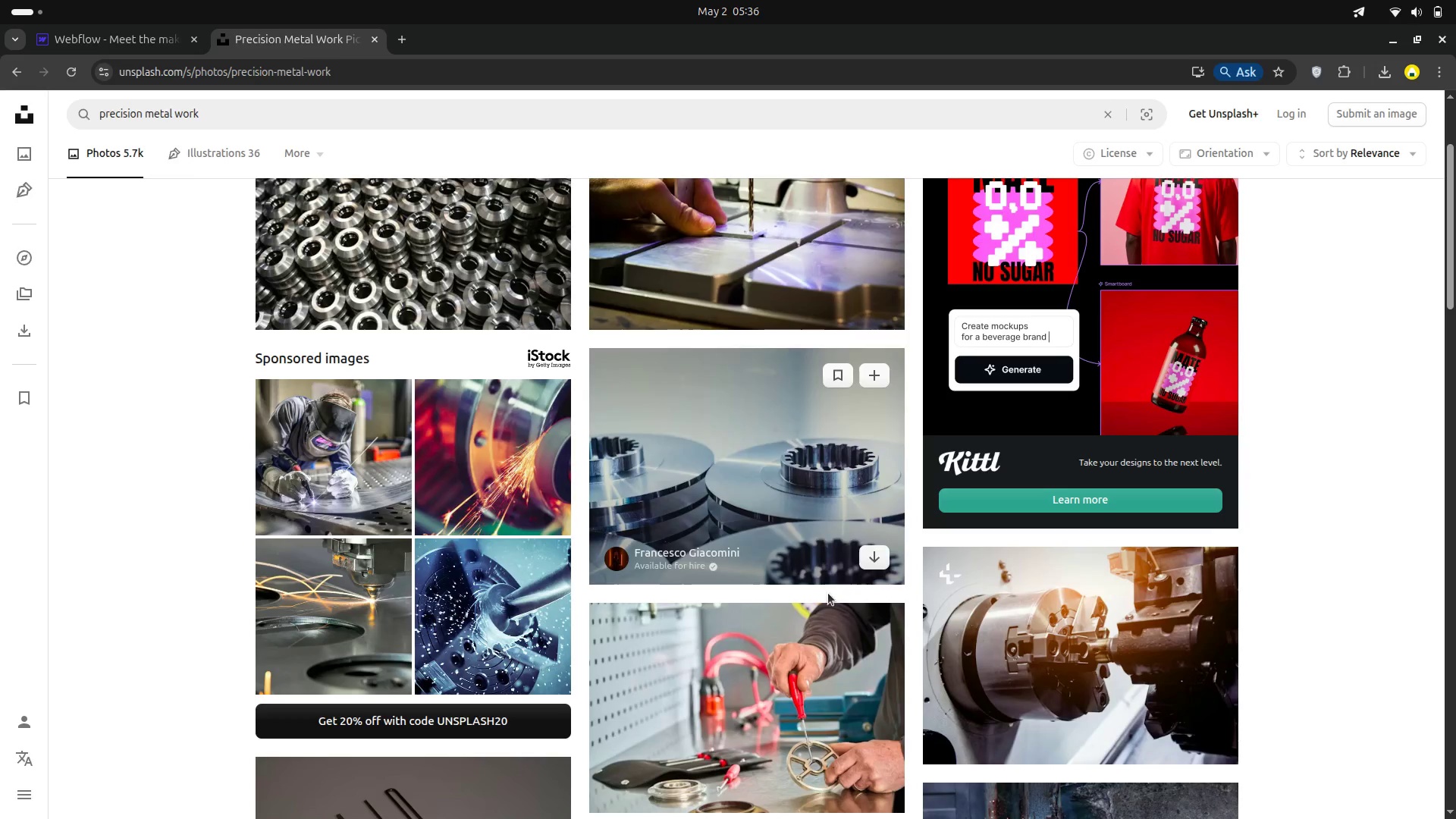 
scroll: coordinate [844, 600], scroll_direction: down, amount: 3.0
 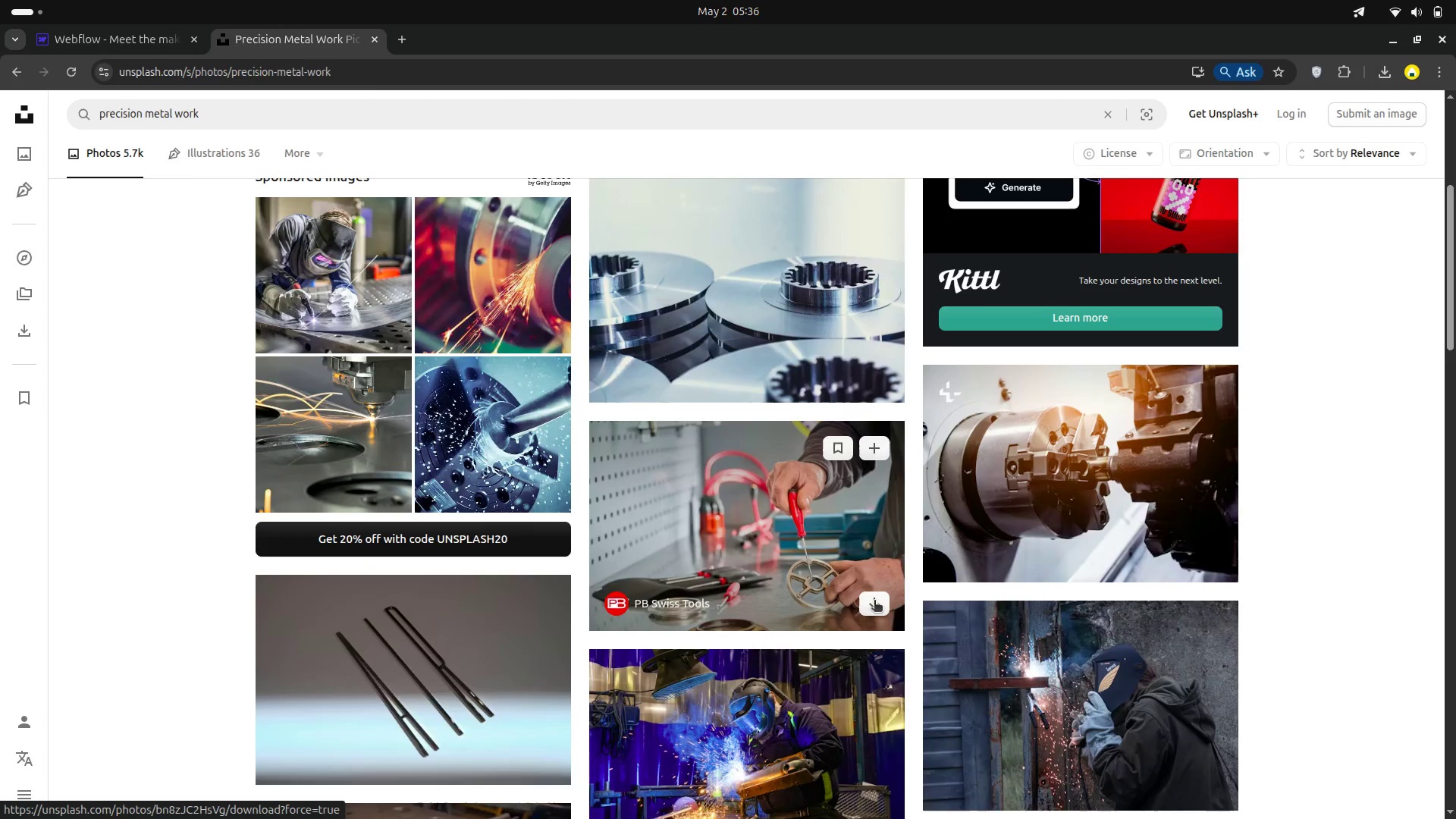 
left_click([875, 601])
 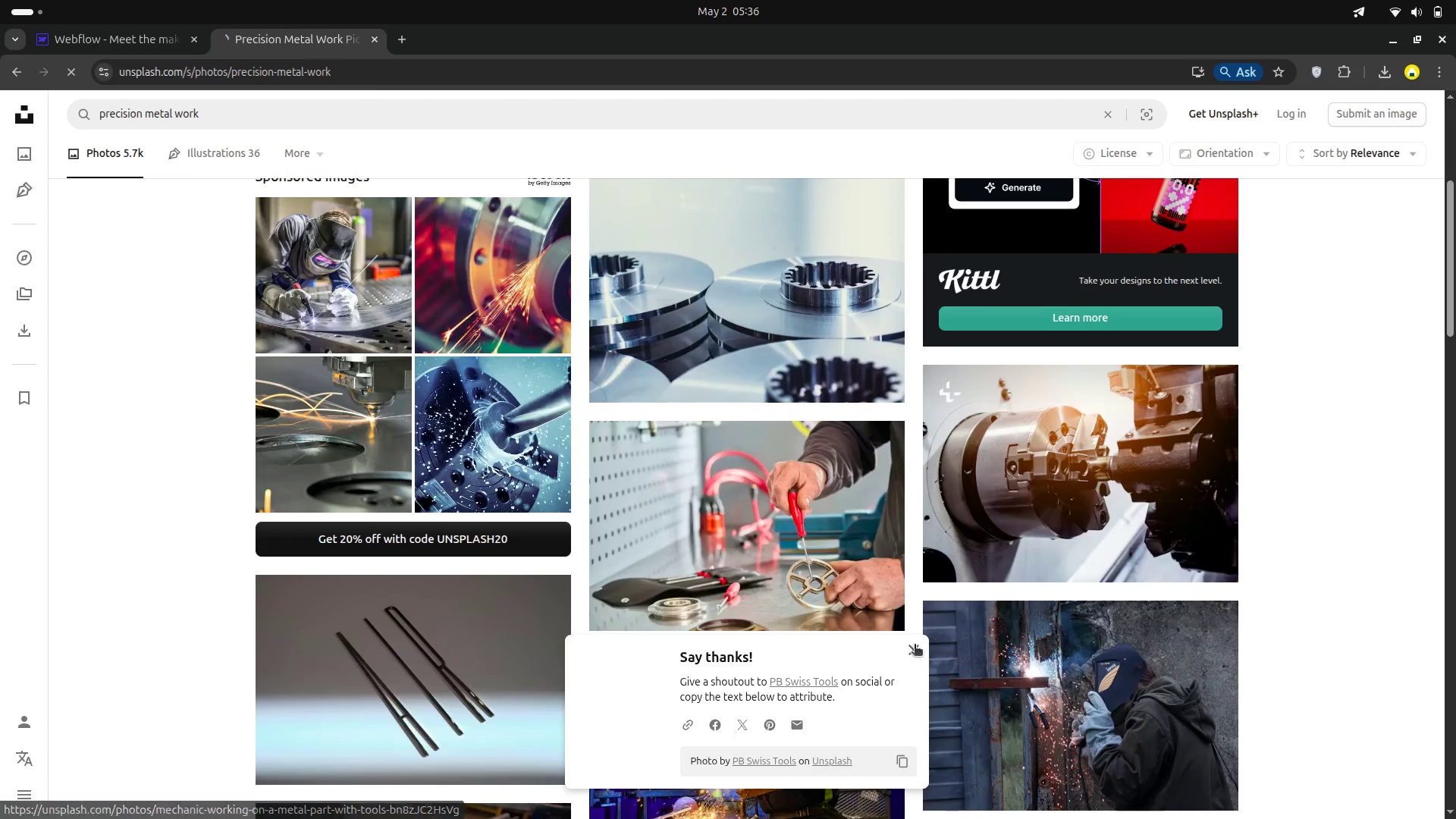 
left_click([911, 654])
 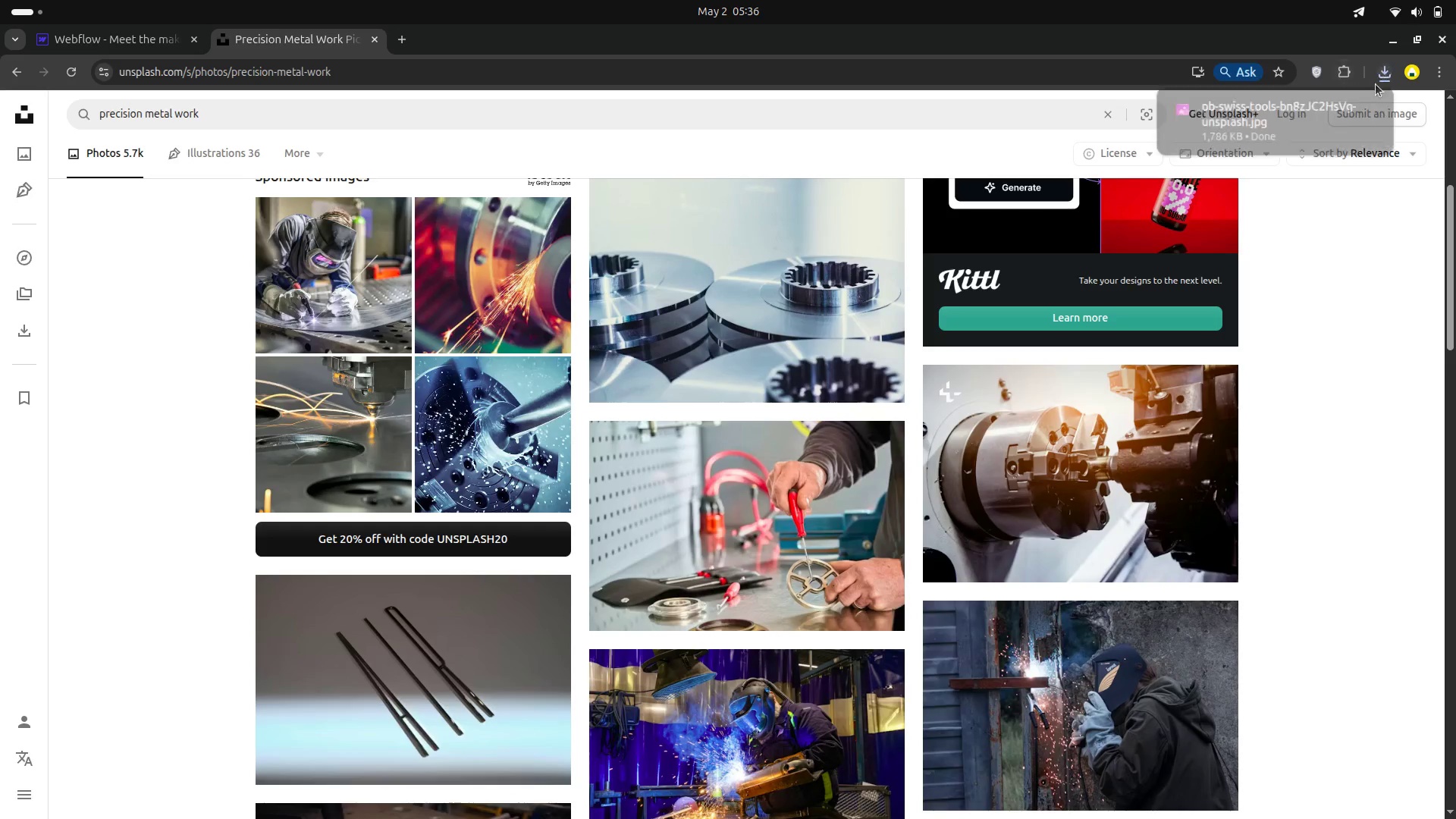 
left_click([1382, 82])
 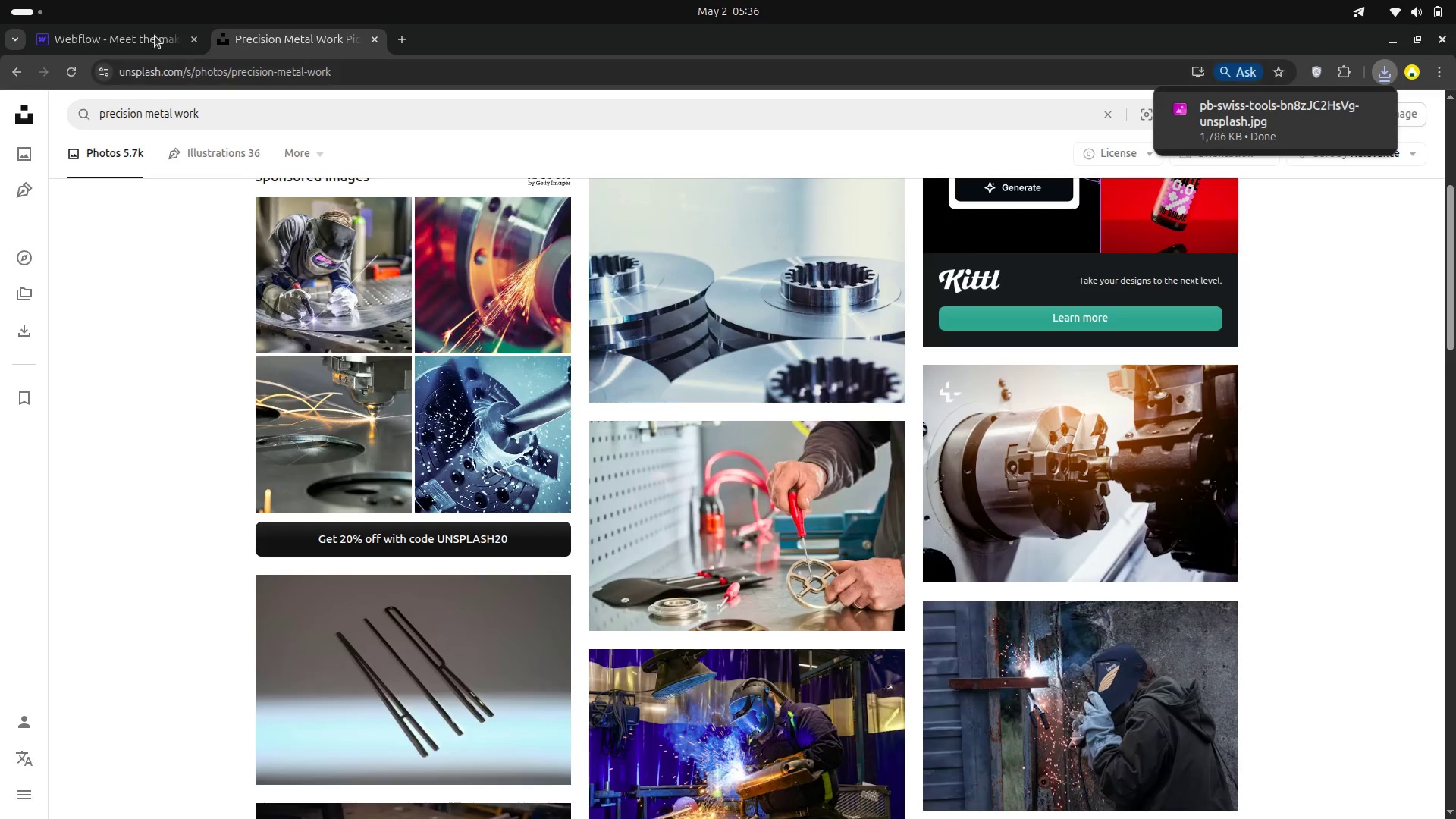 
left_click([144, 34])
 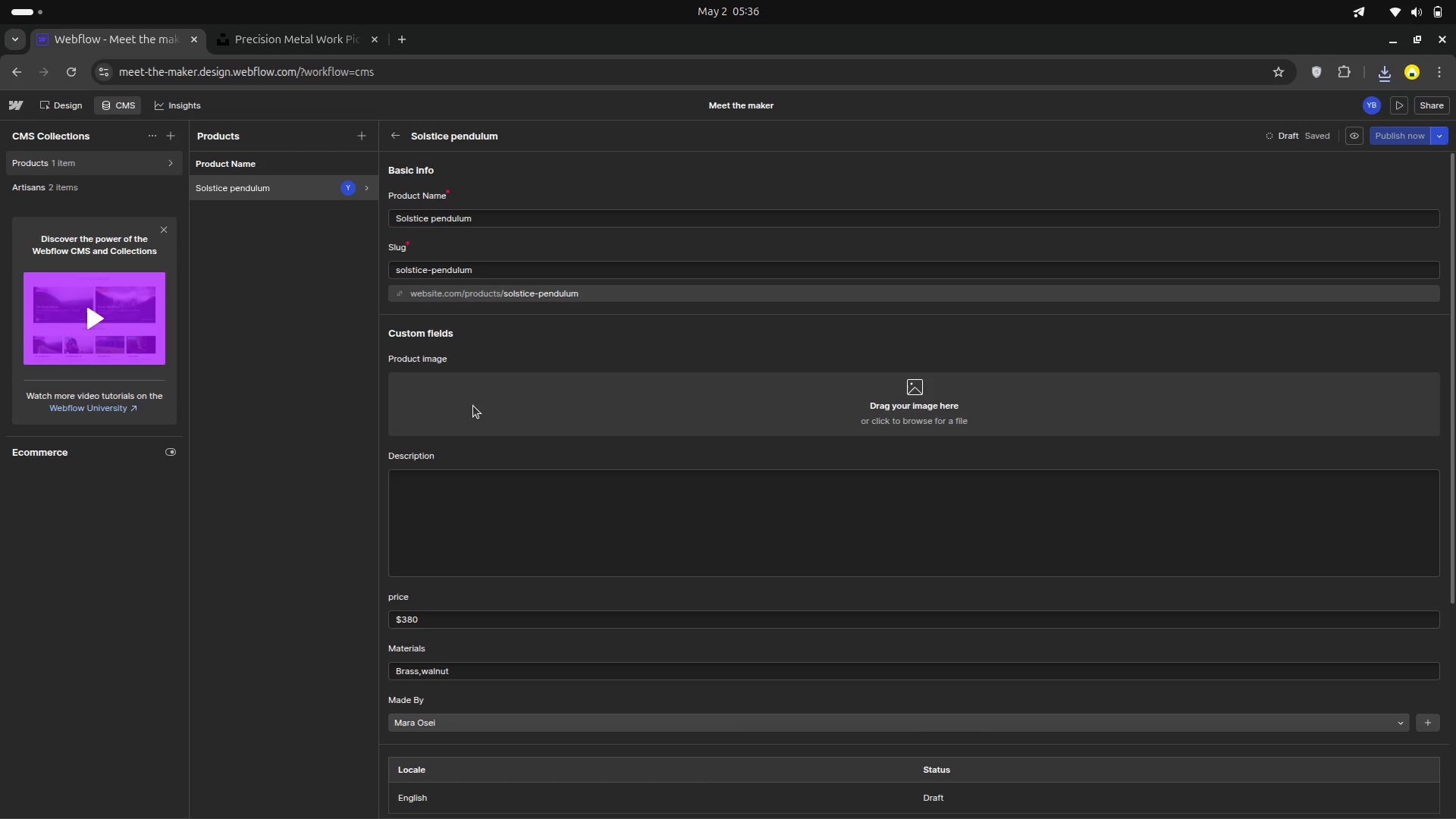 
scroll: coordinate [513, 390], scroll_direction: up, amount: 4.0
 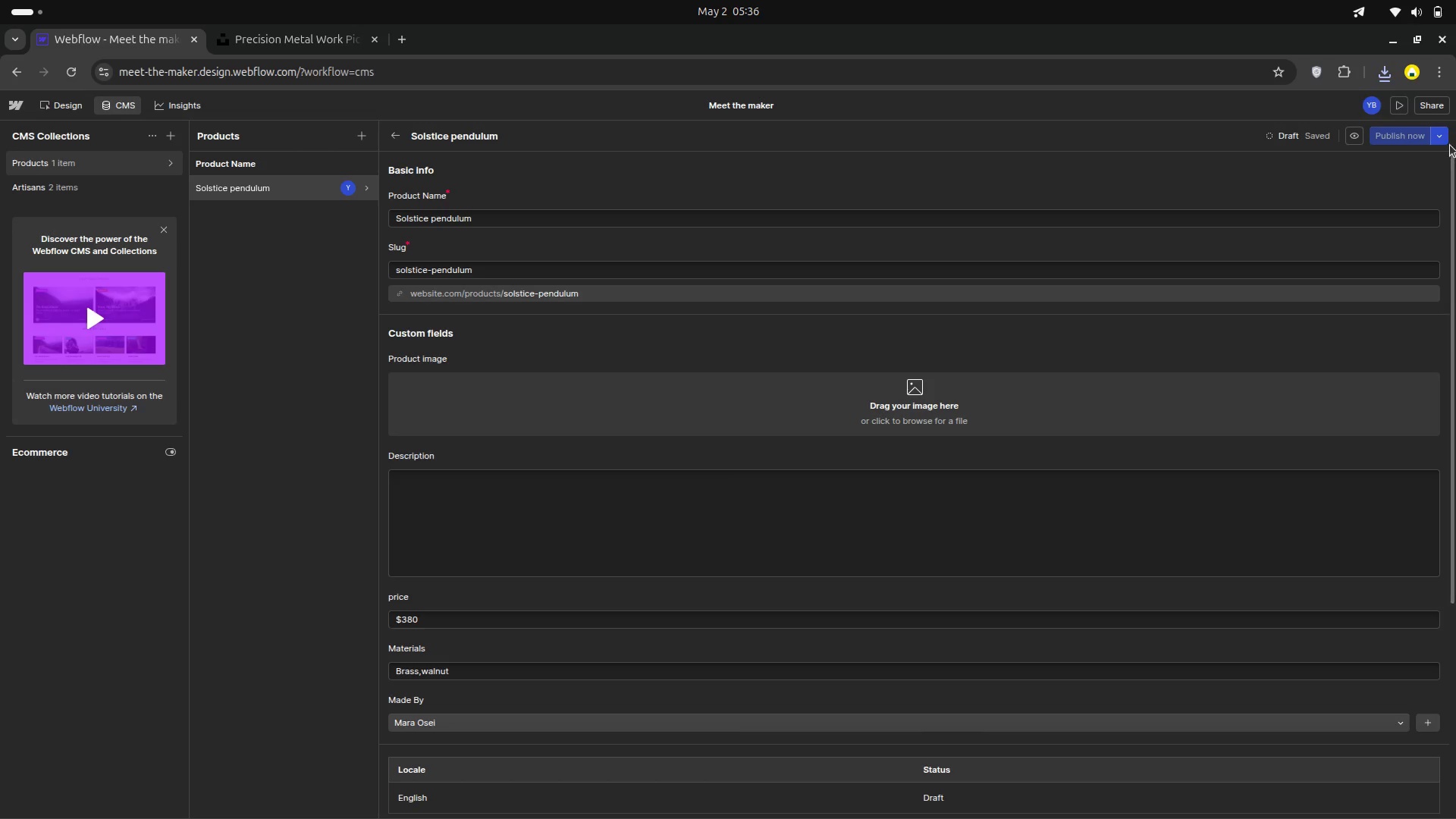 
left_click([1437, 131])
 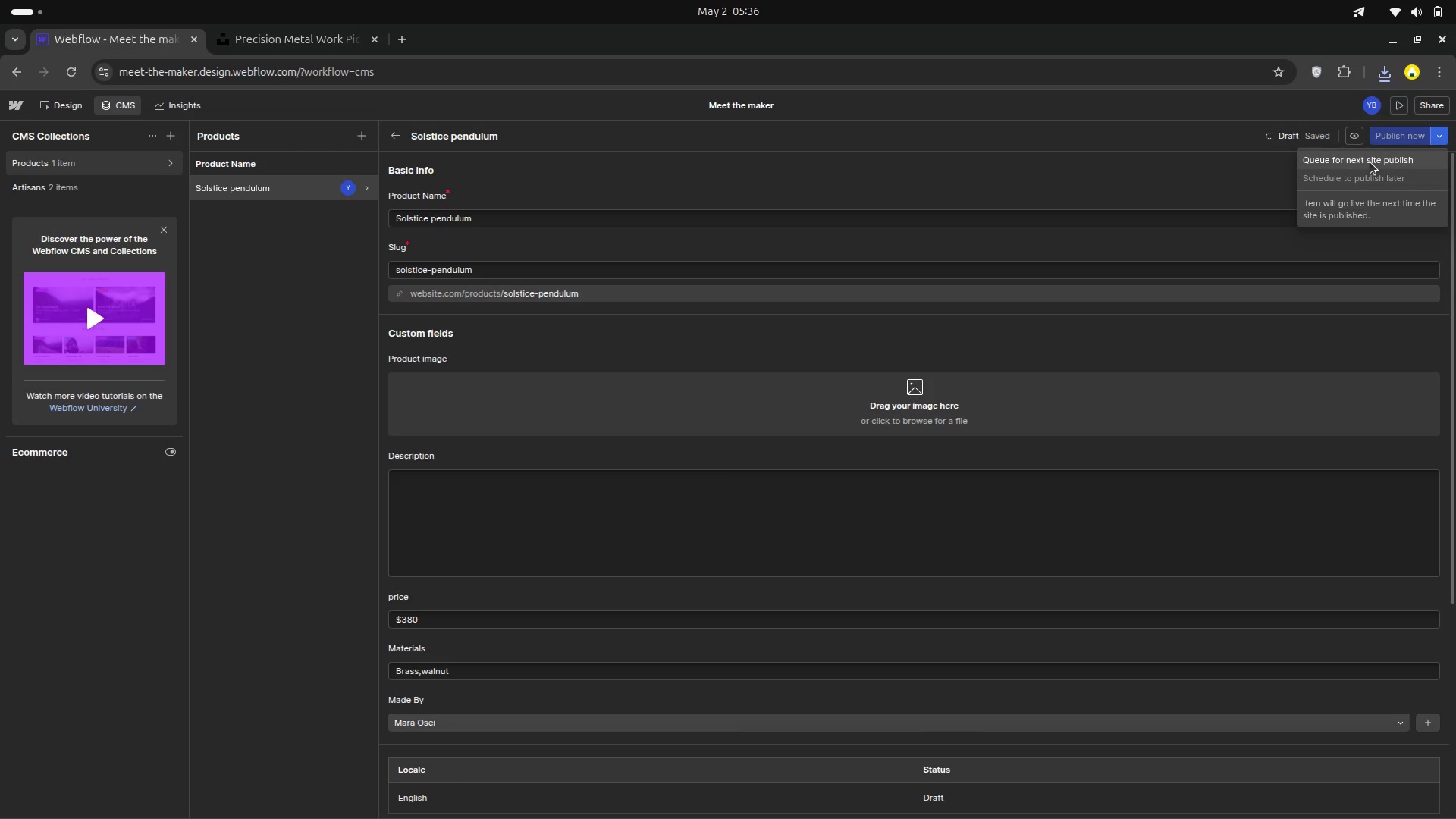 
left_click([1370, 162])
 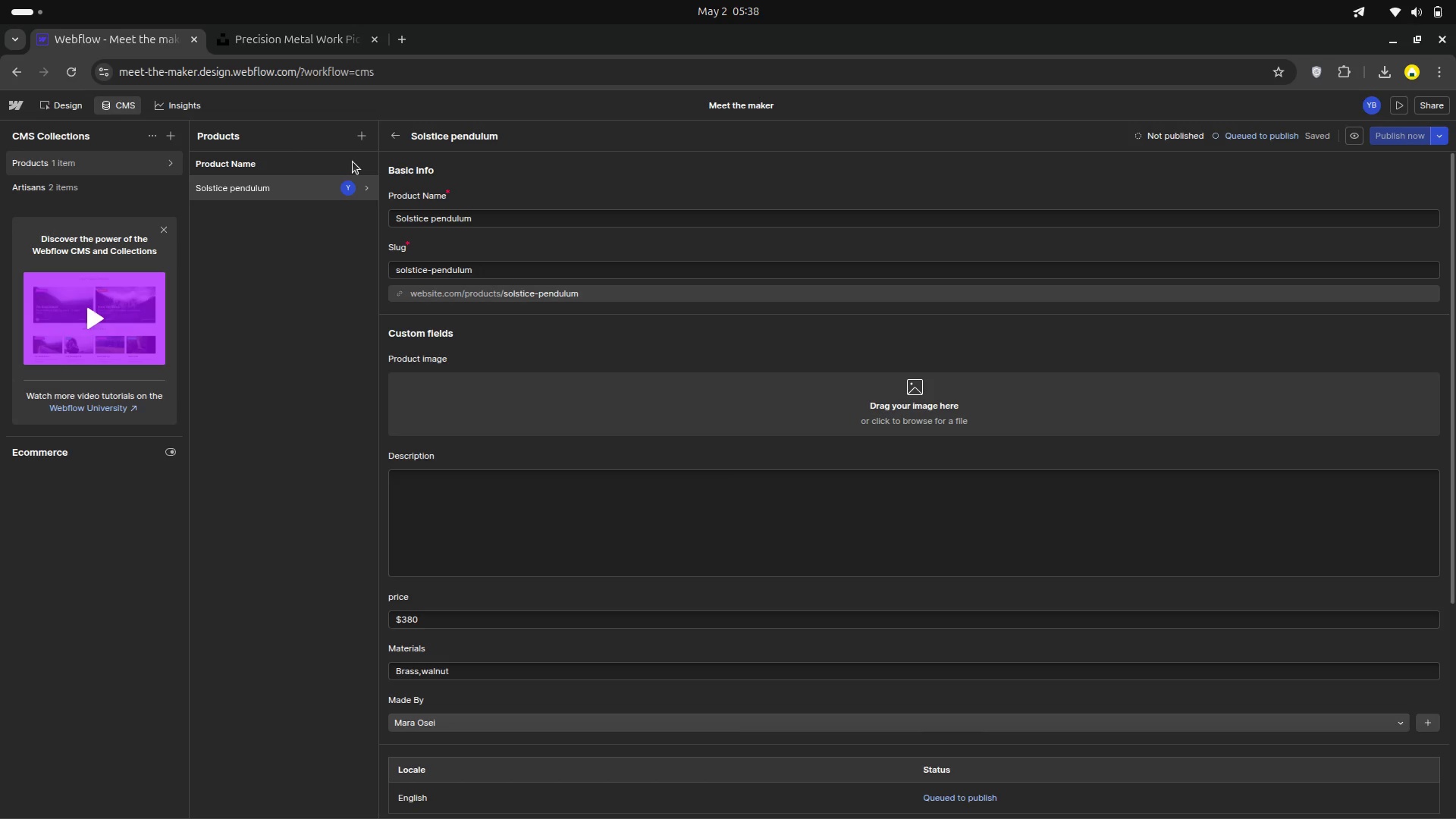 
wait(82.25)
 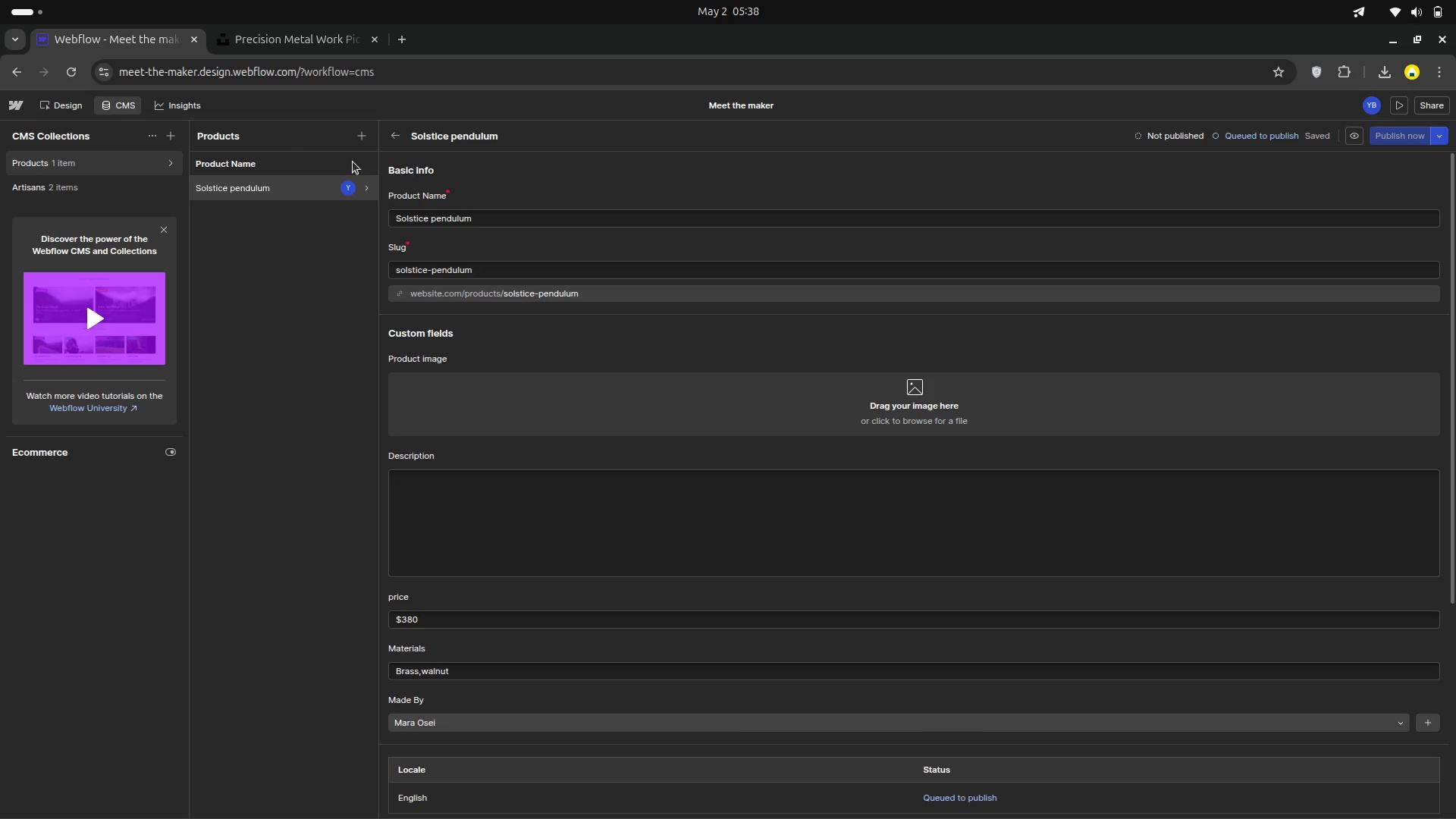 
double_click([88, 816])
 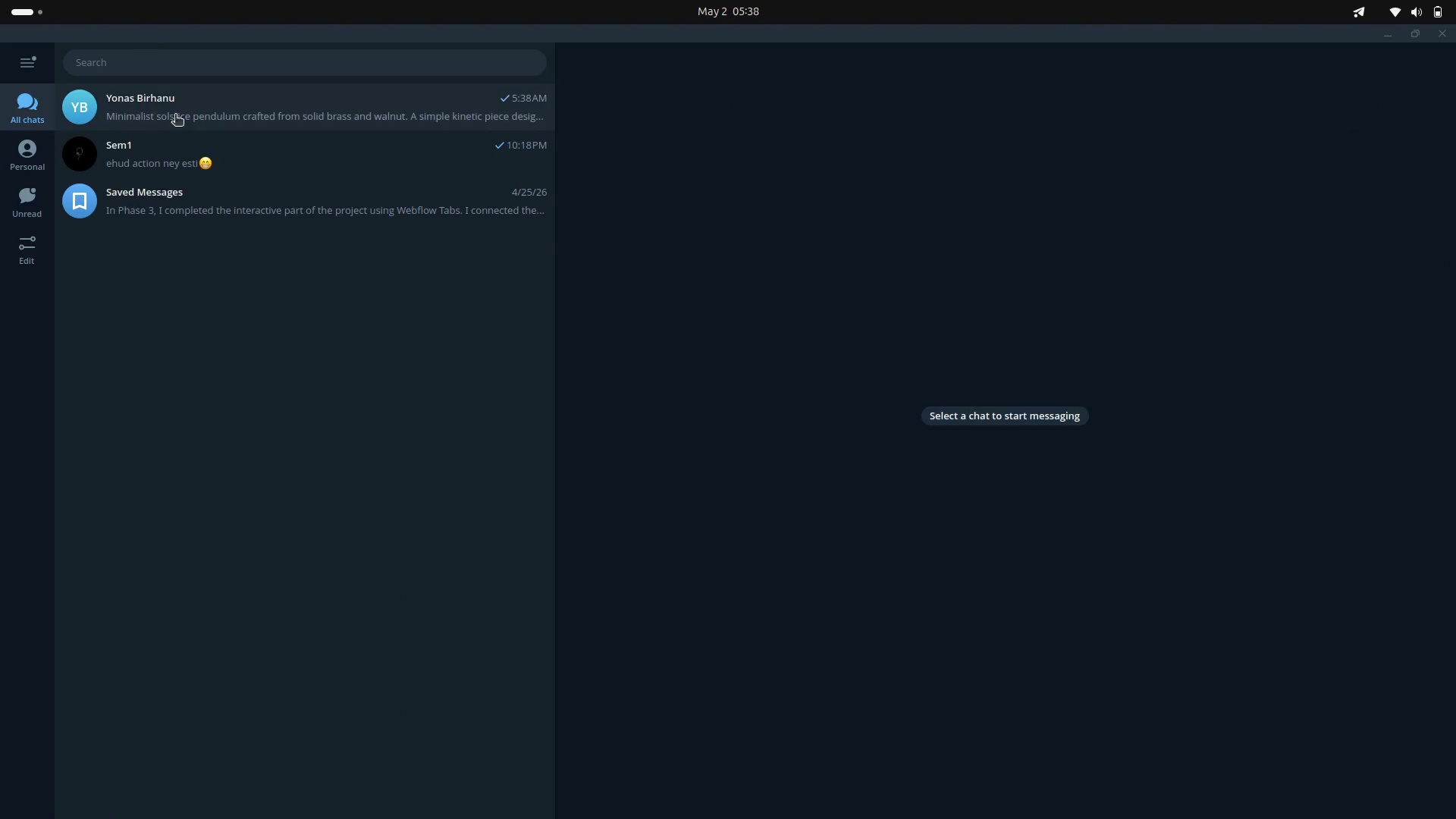 
left_click([190, 125])
 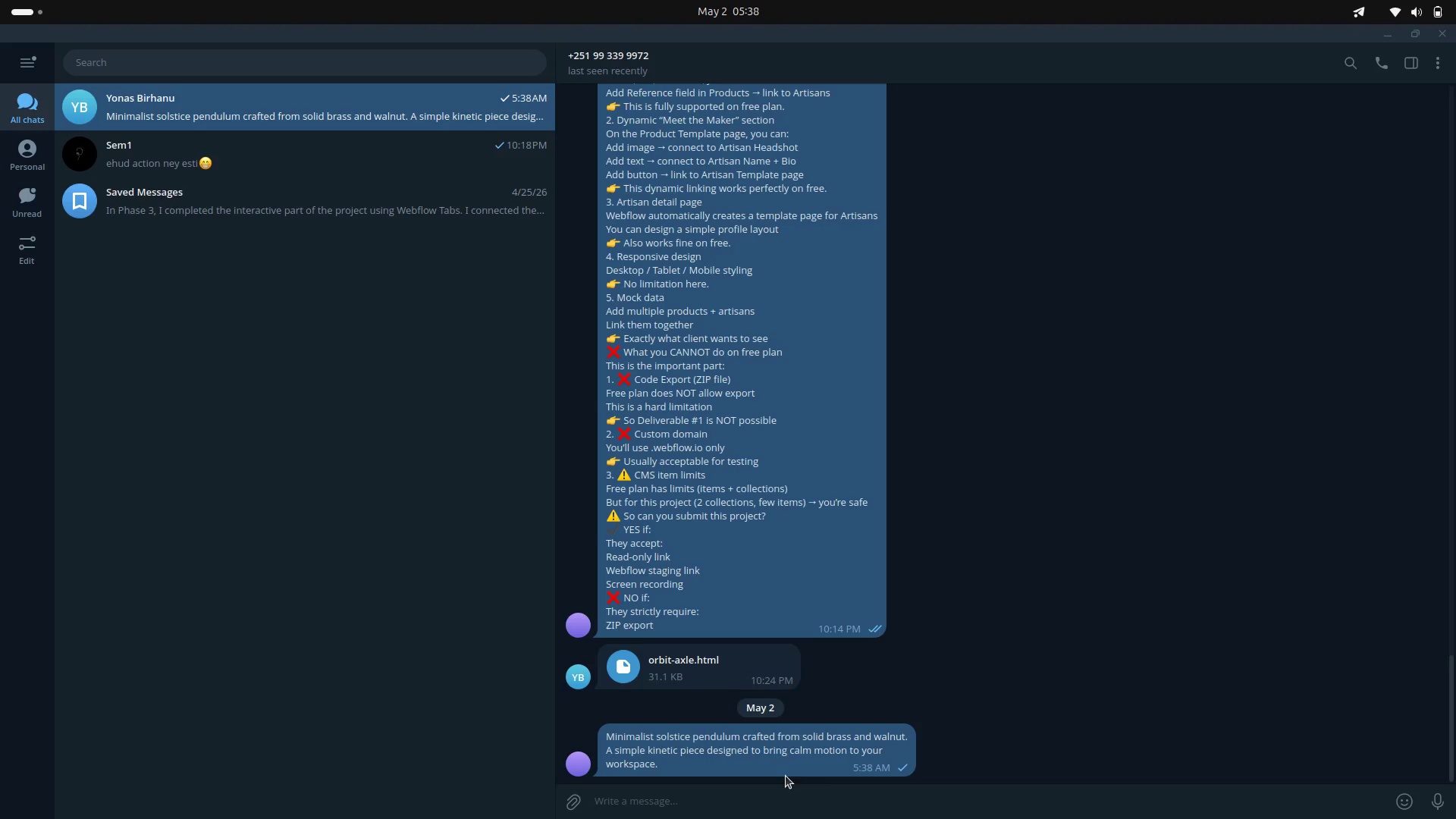 
right_click([787, 755])
 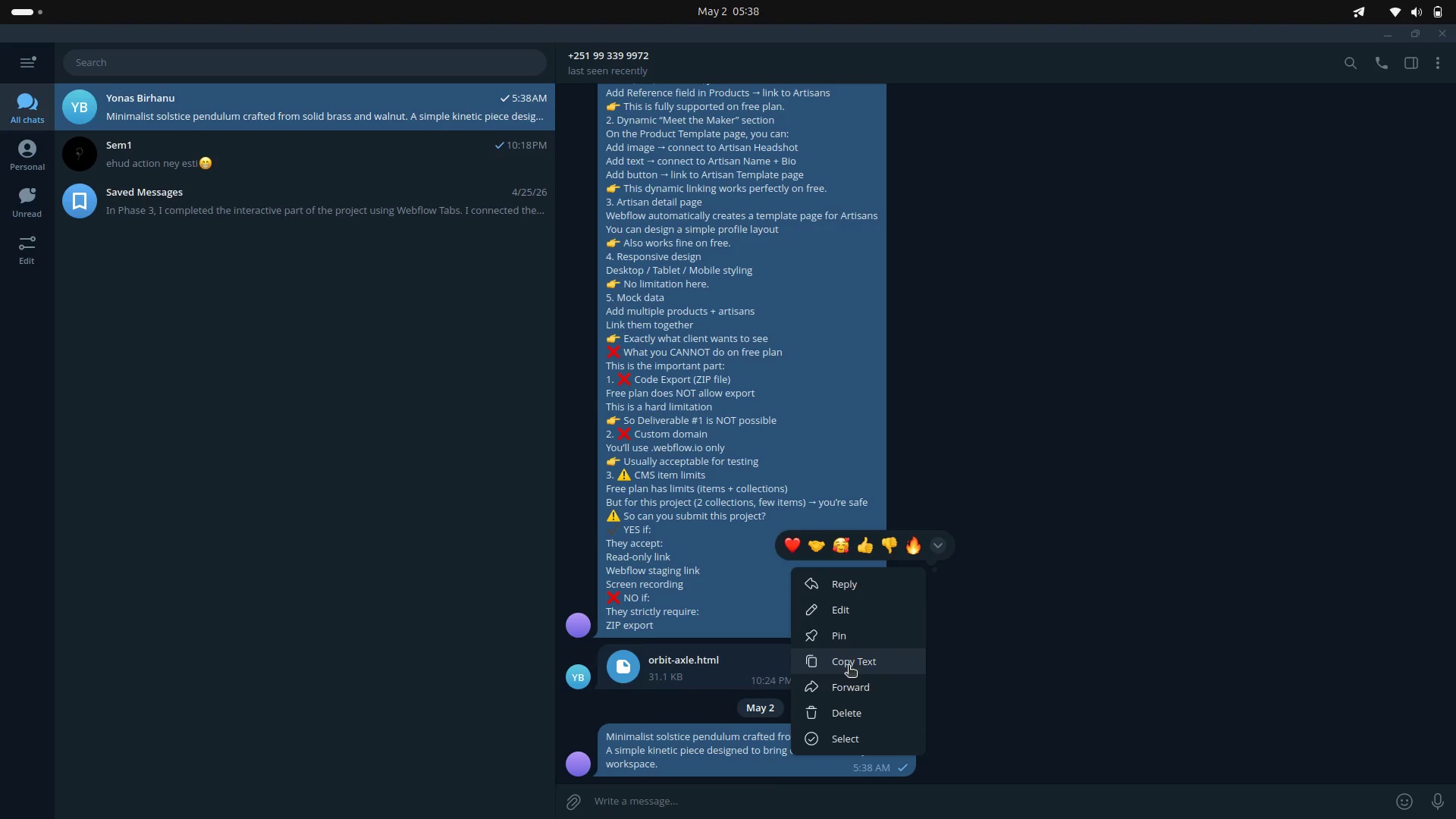 
left_click([849, 667])
 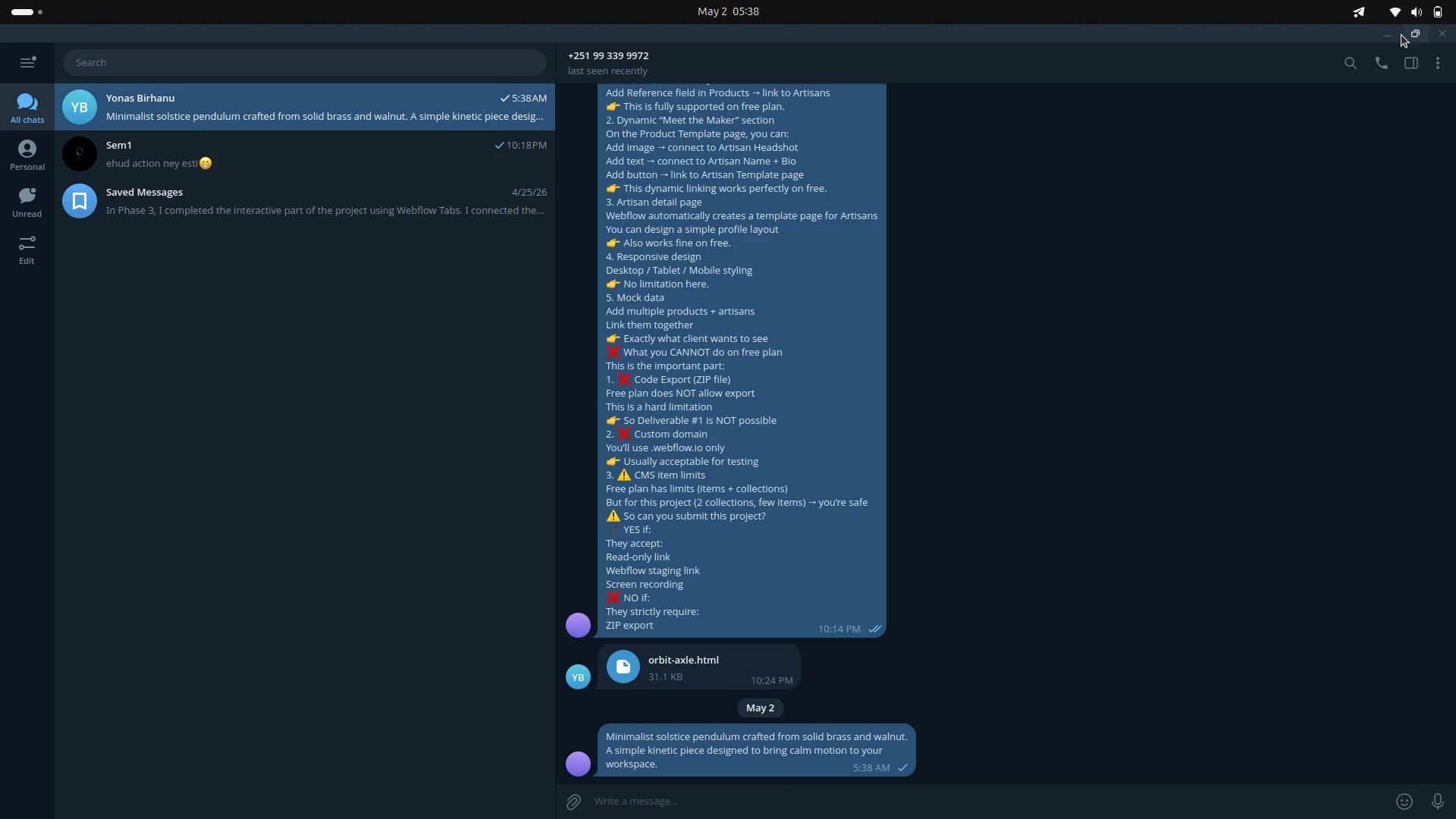 
left_click([1389, 35])
 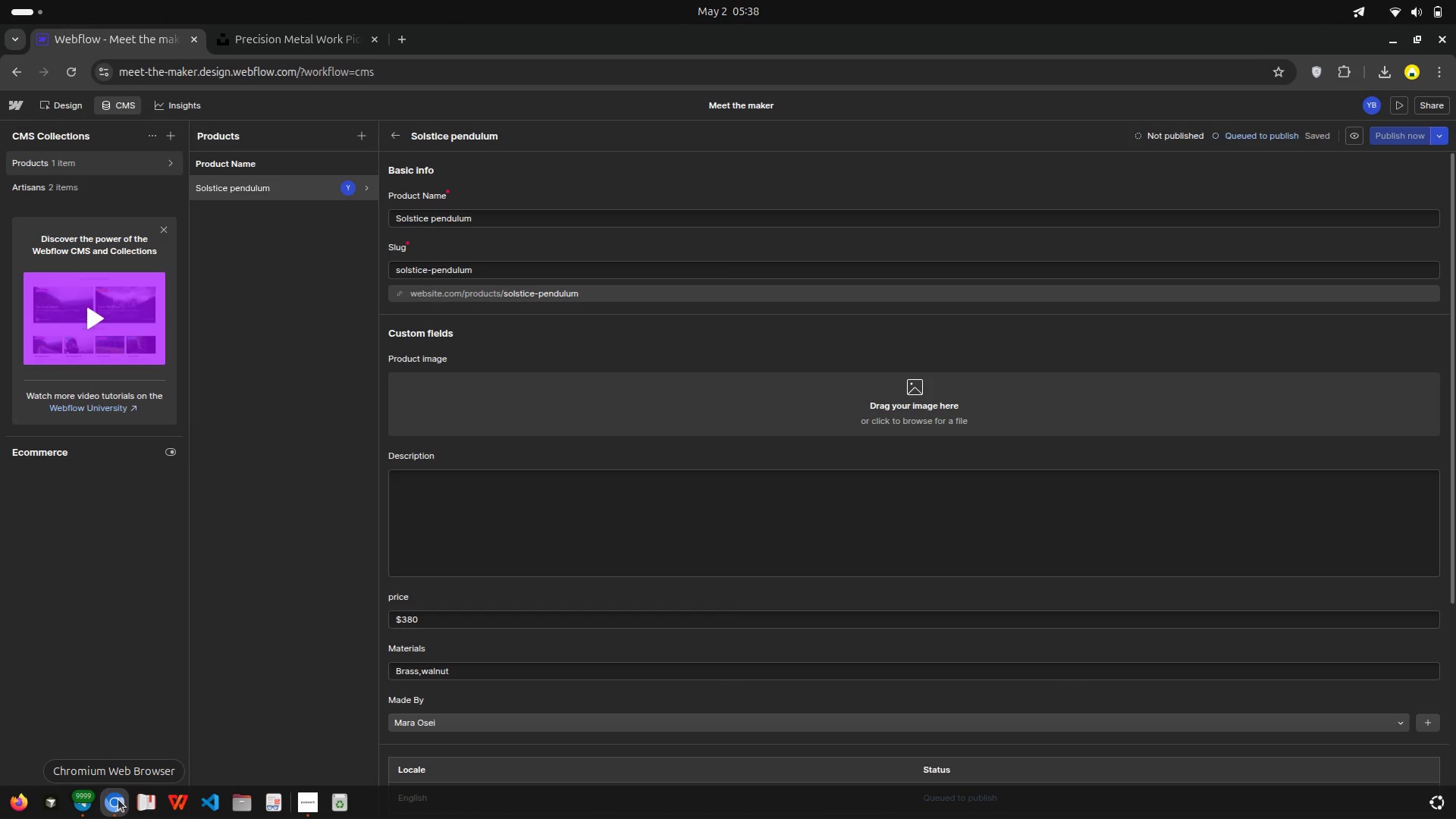 
wait(5.53)
 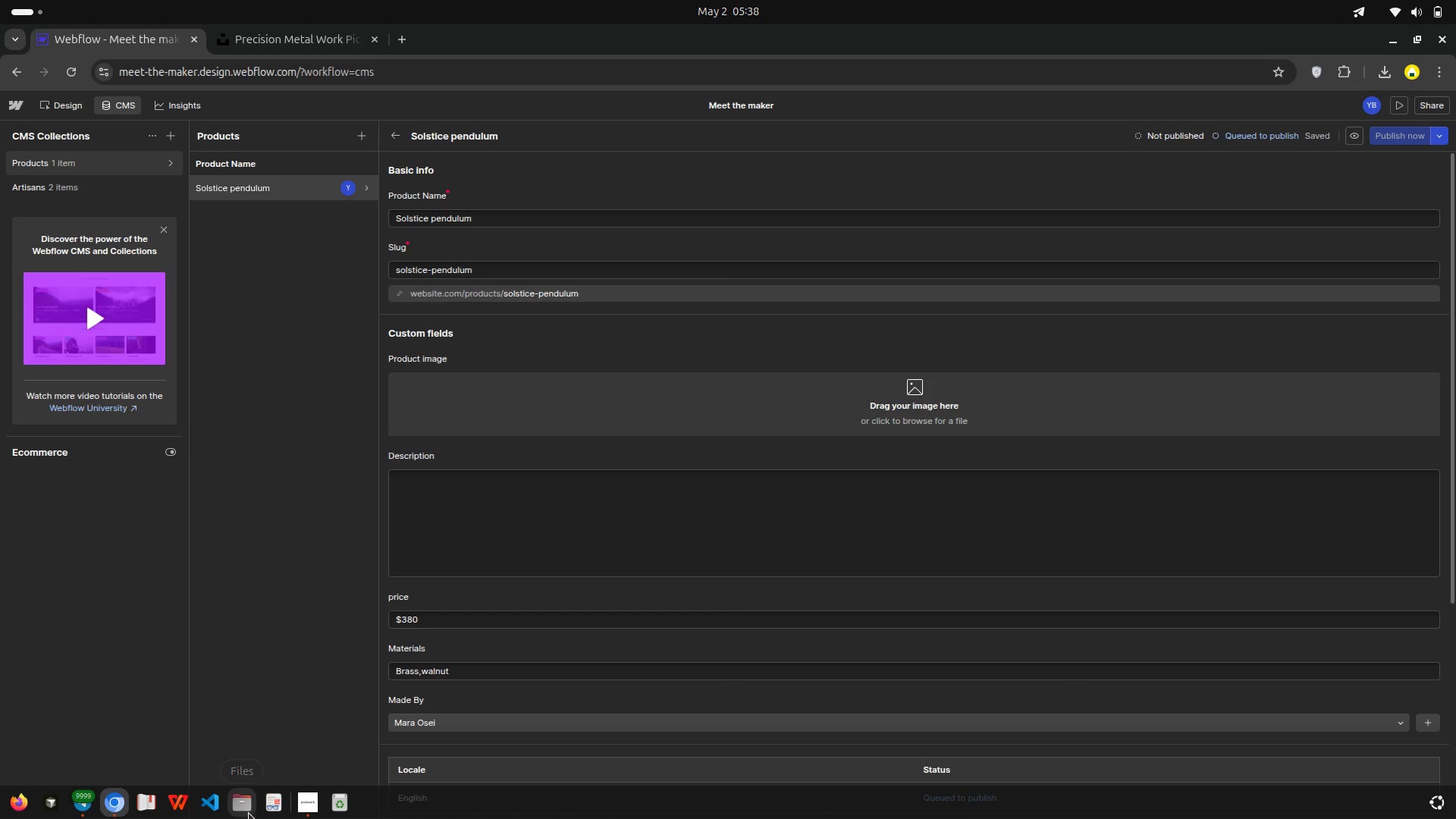 
left_click([426, 535])
 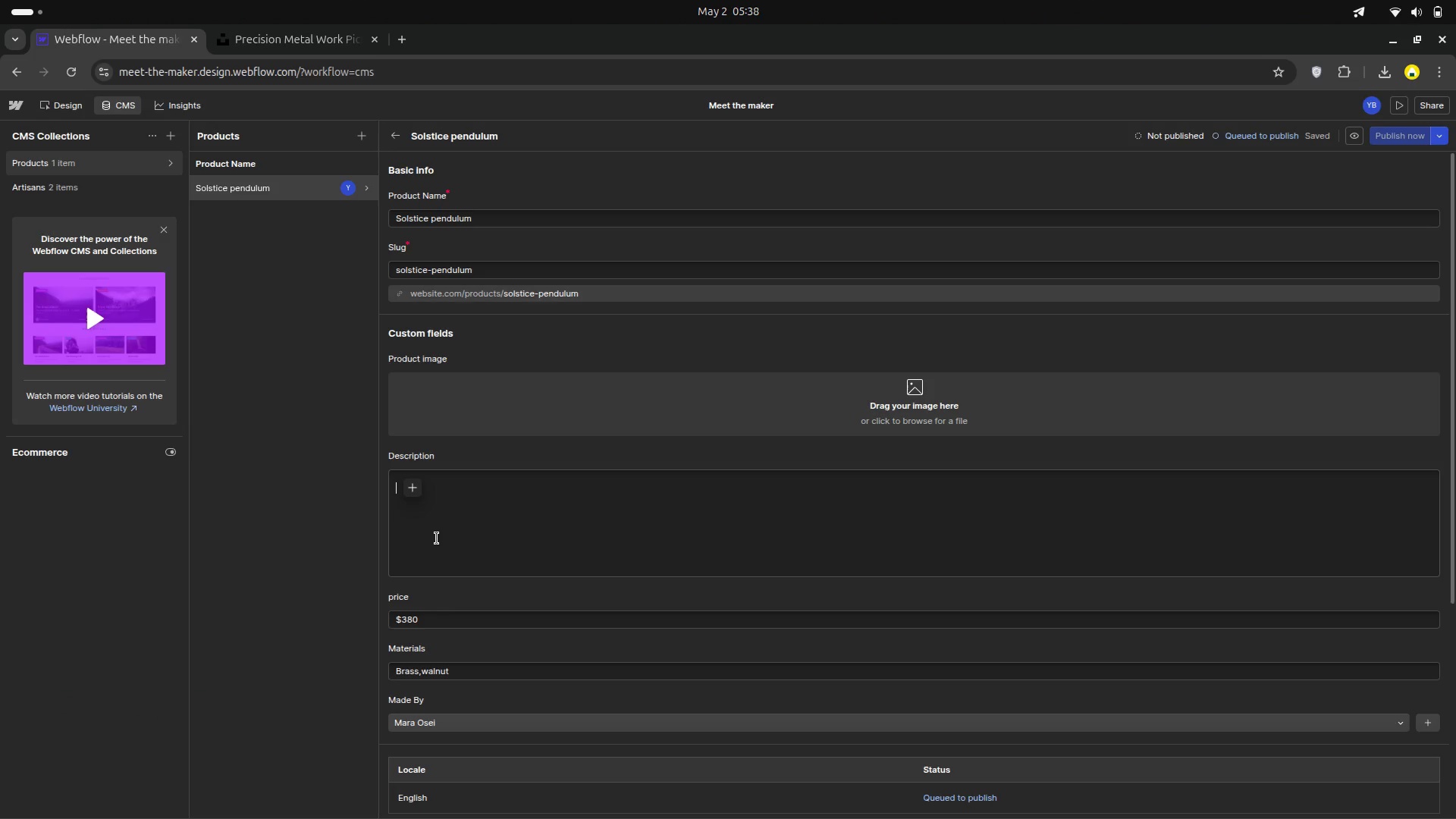 
key(Control+V)
 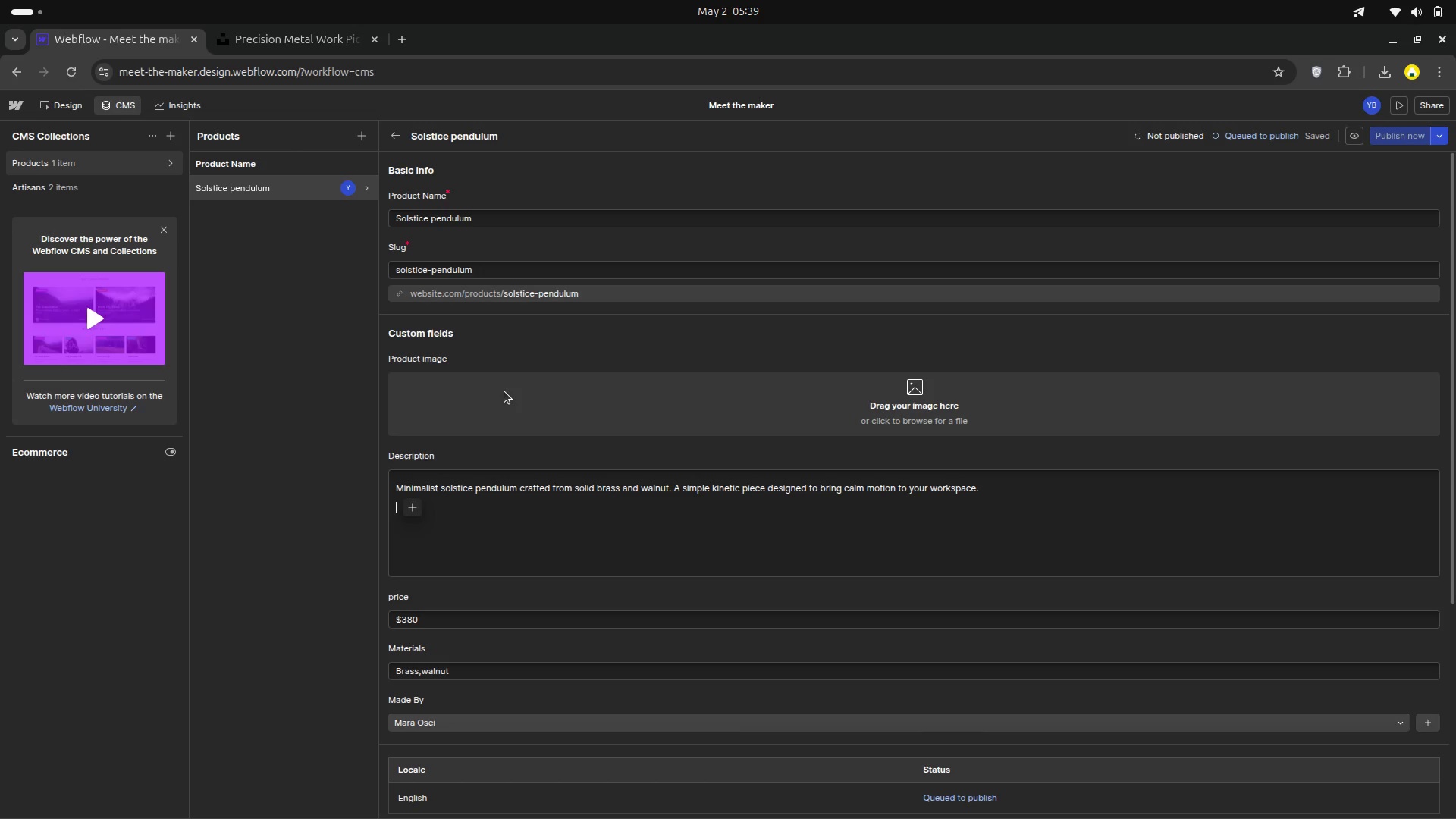 
wait(55.79)
 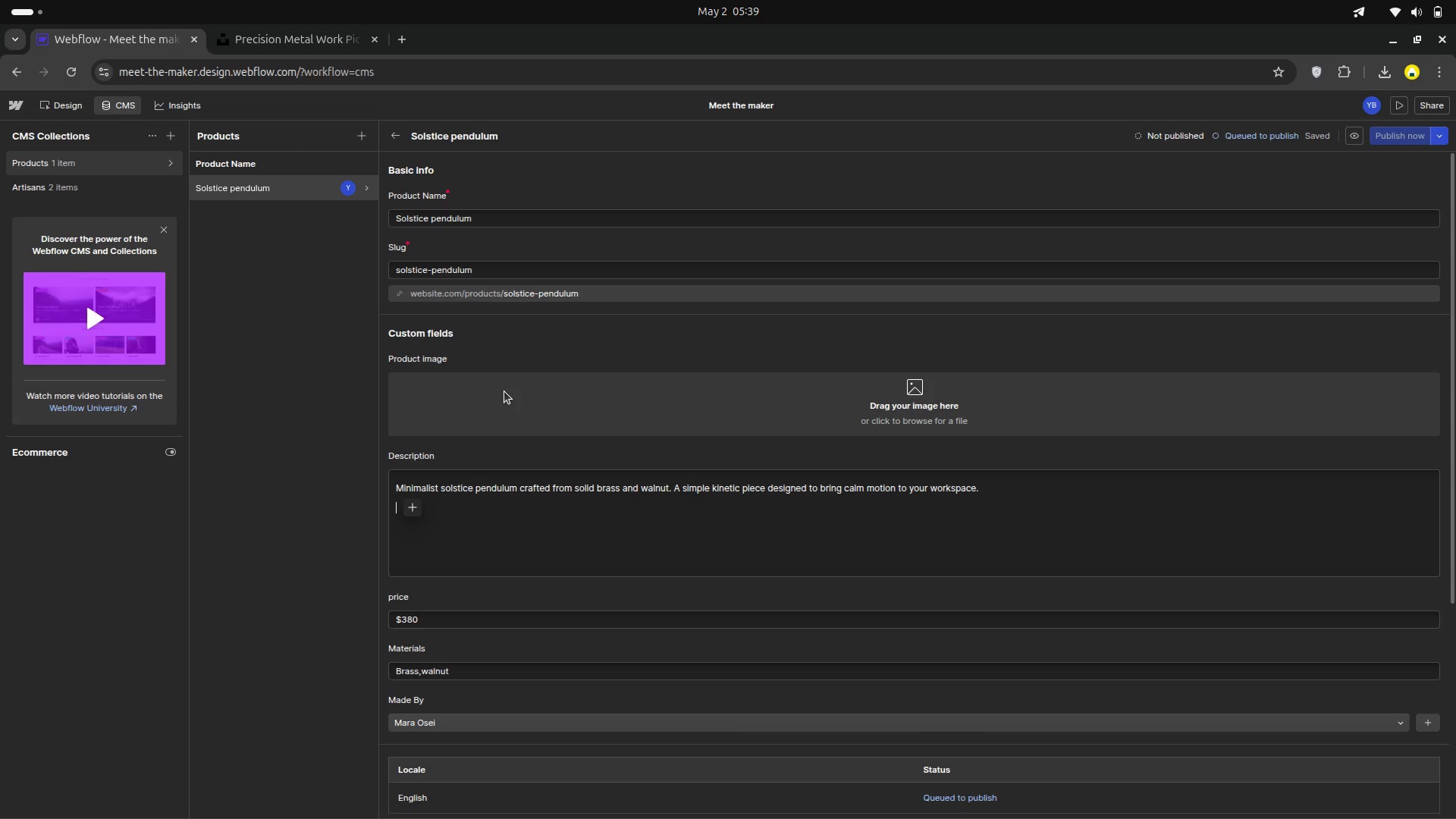 
left_click([87, 817])
 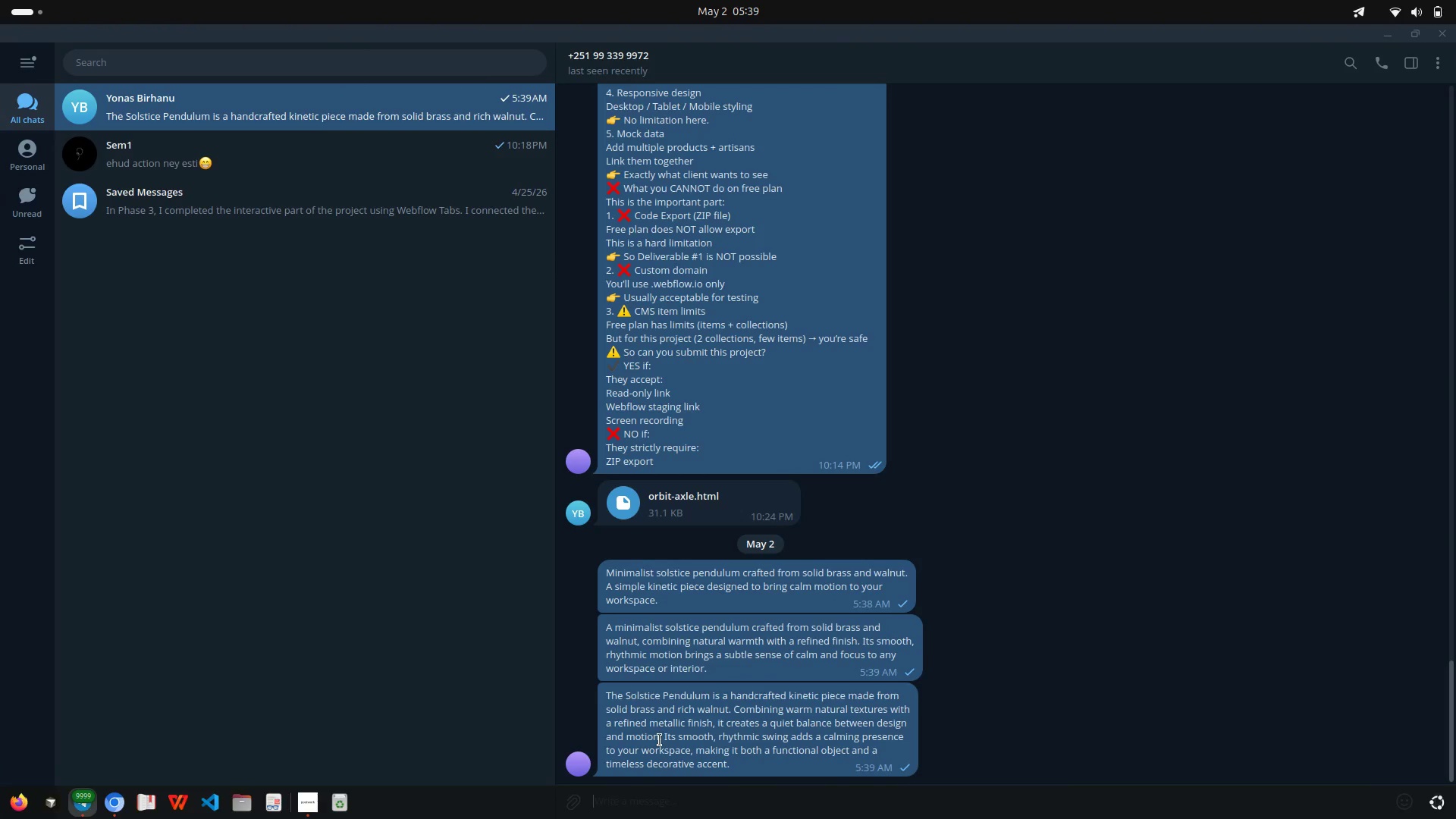 
right_click([665, 734])
 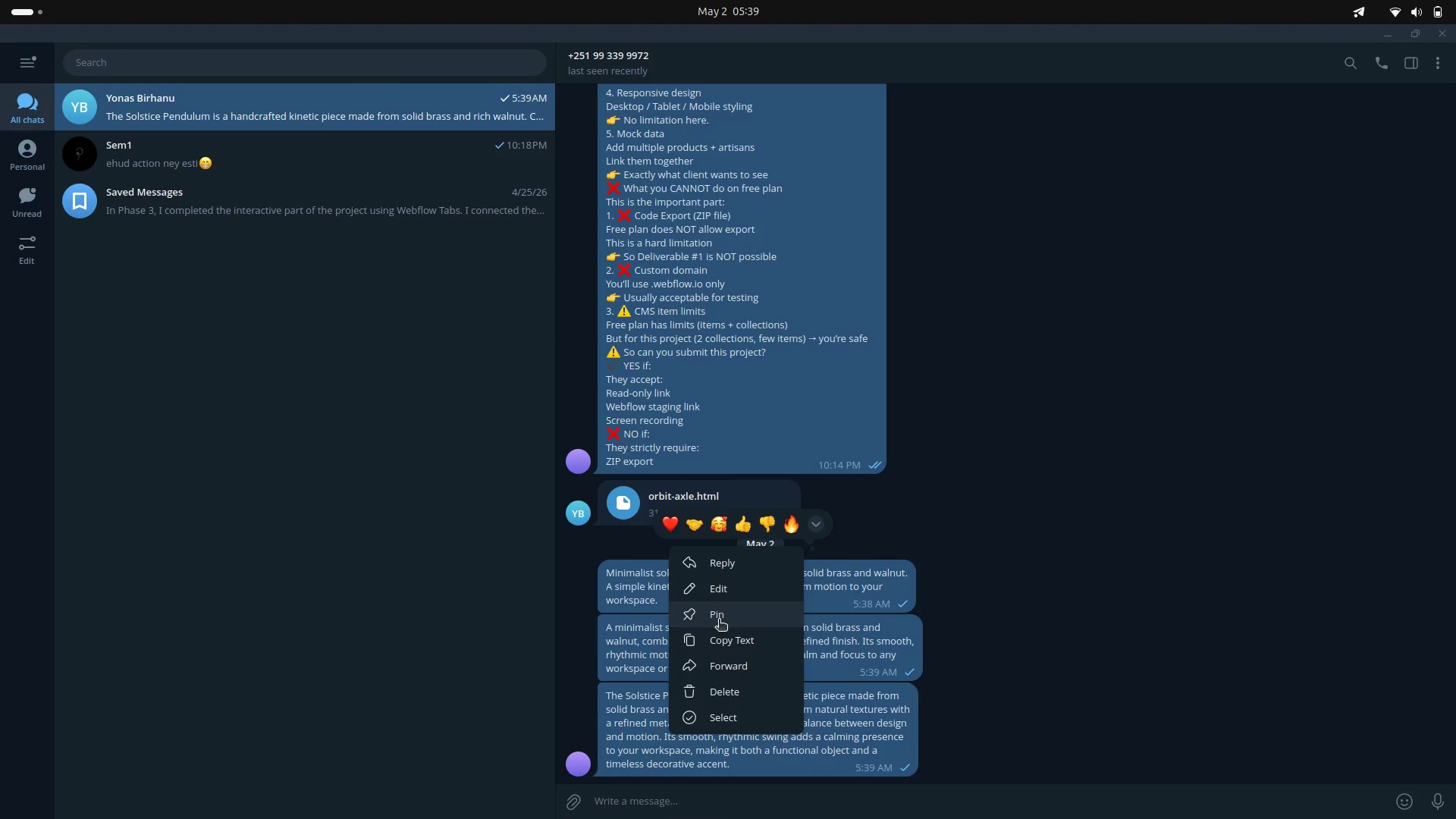 
left_click([720, 642])
 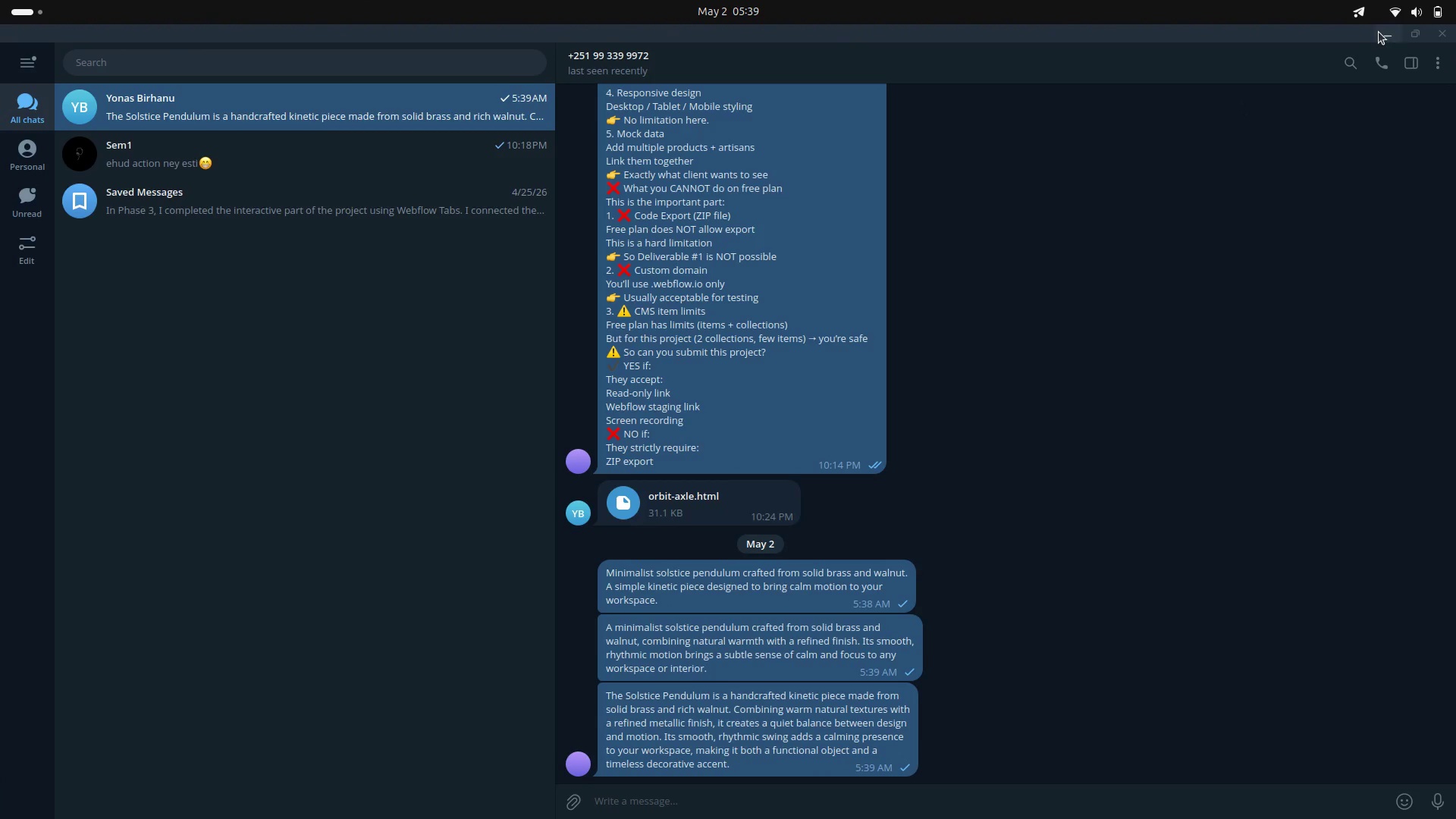 
left_click([1385, 31])
 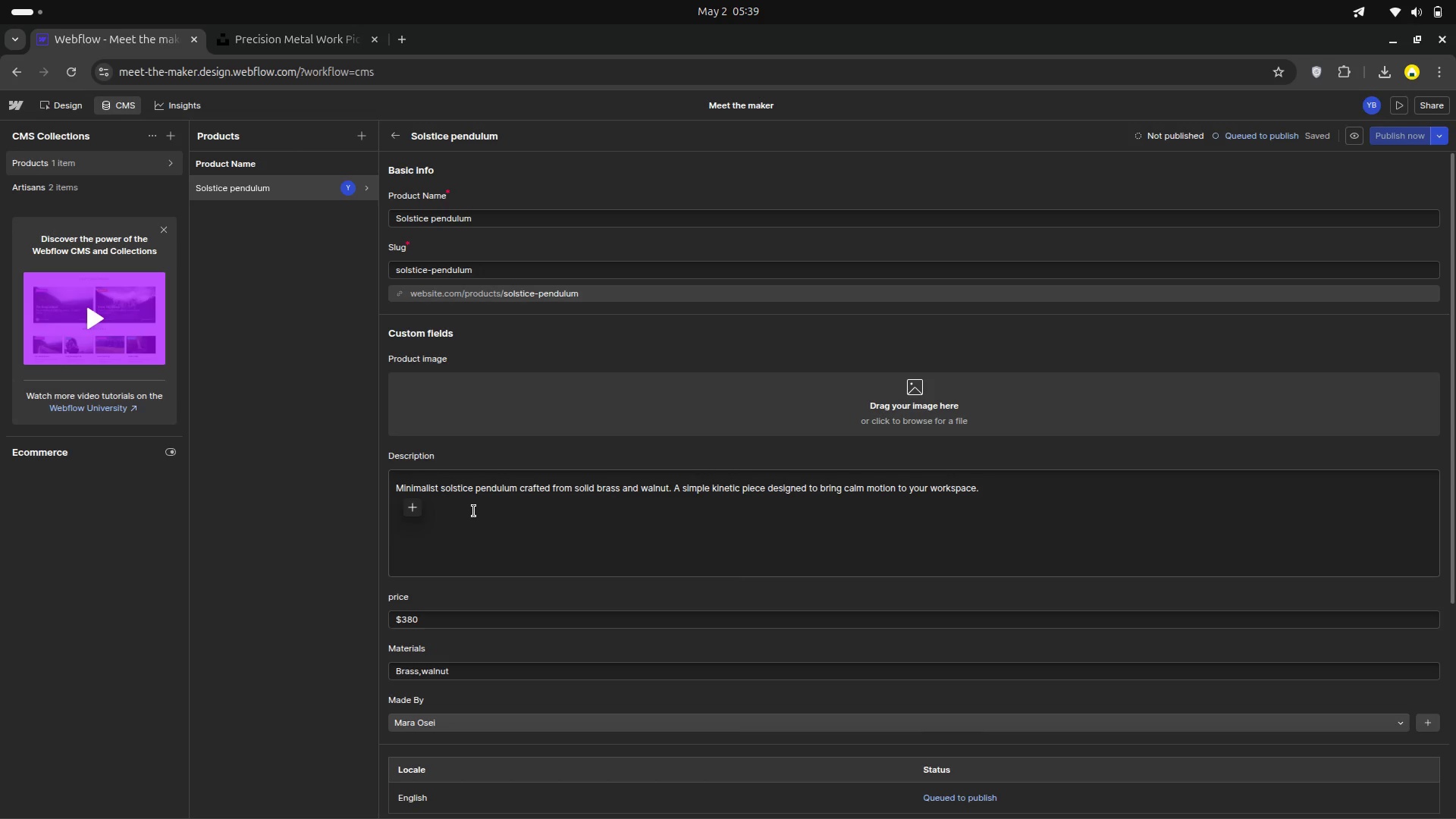 
key(Control+A)
 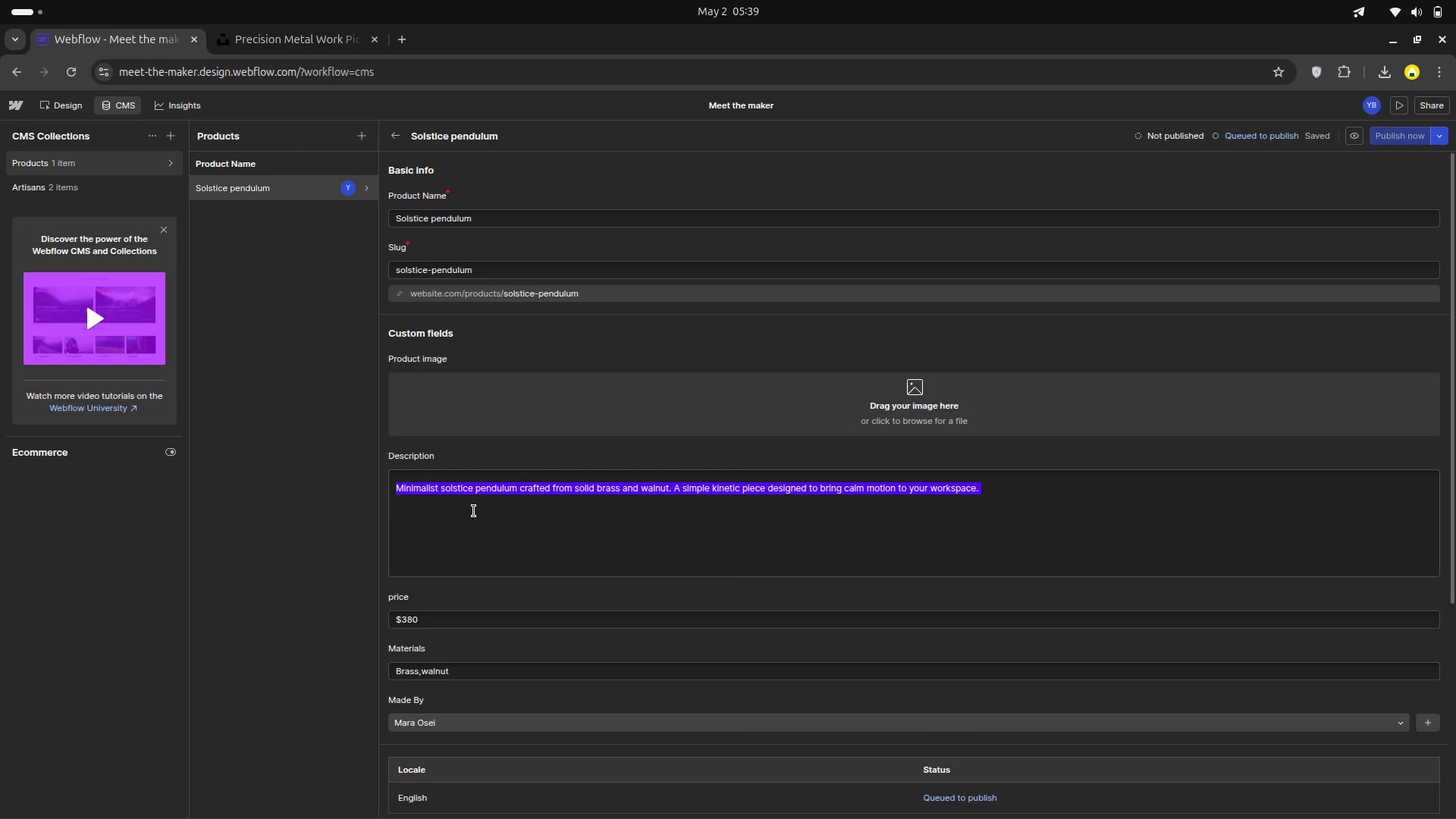 
key(Control+V)
 